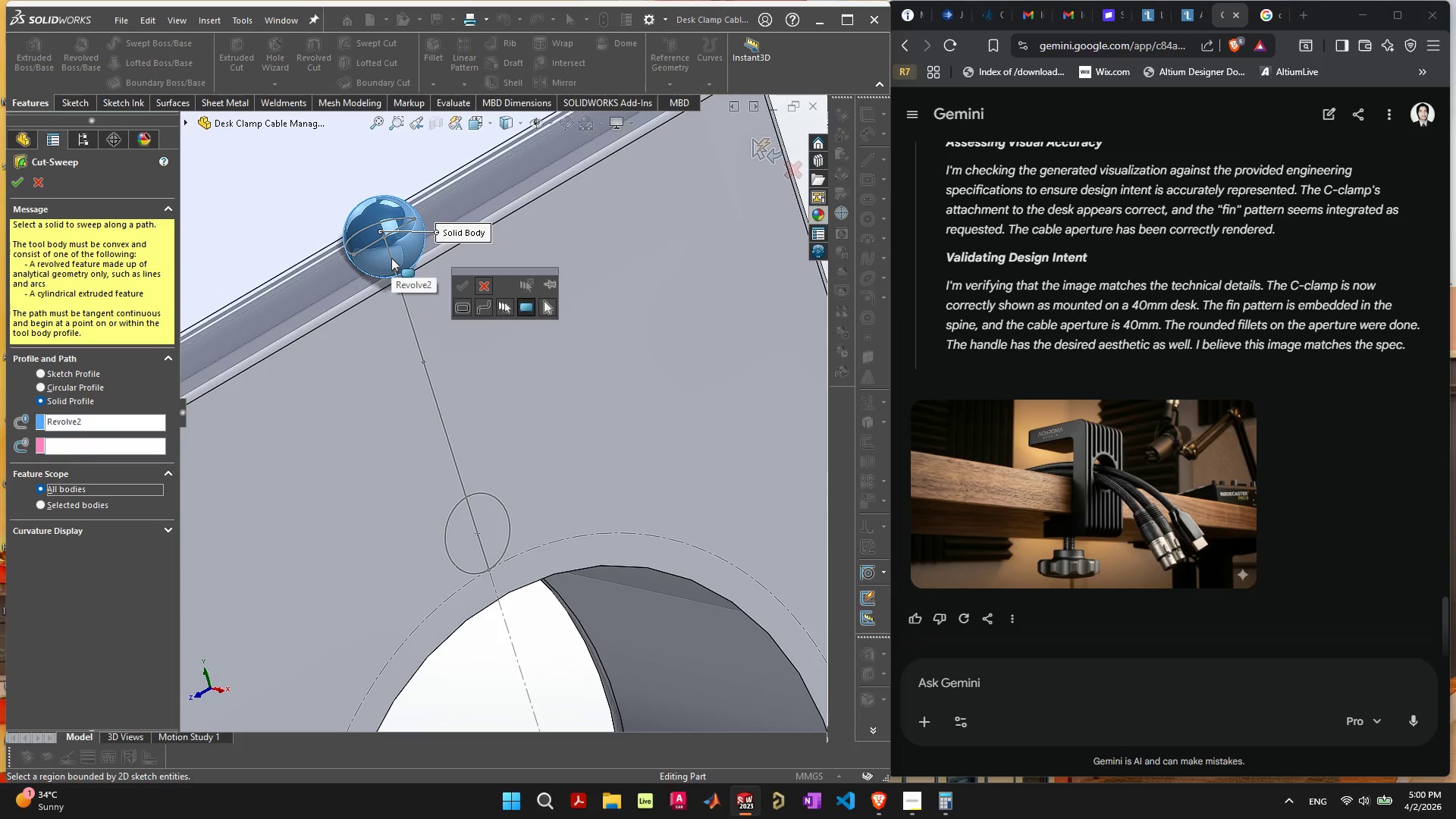 
left_click([99, 450])
 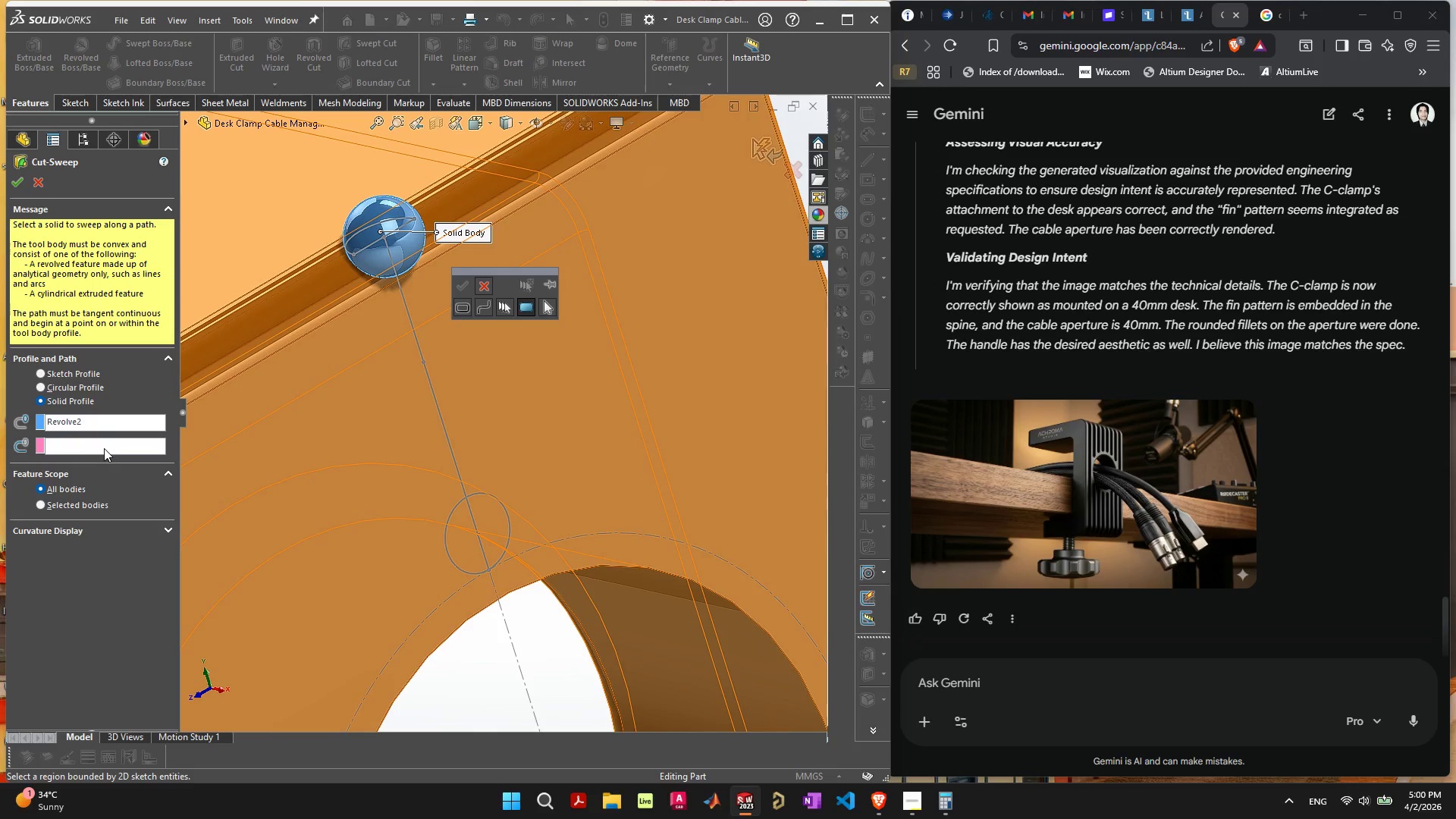 
double_click([105, 447])
 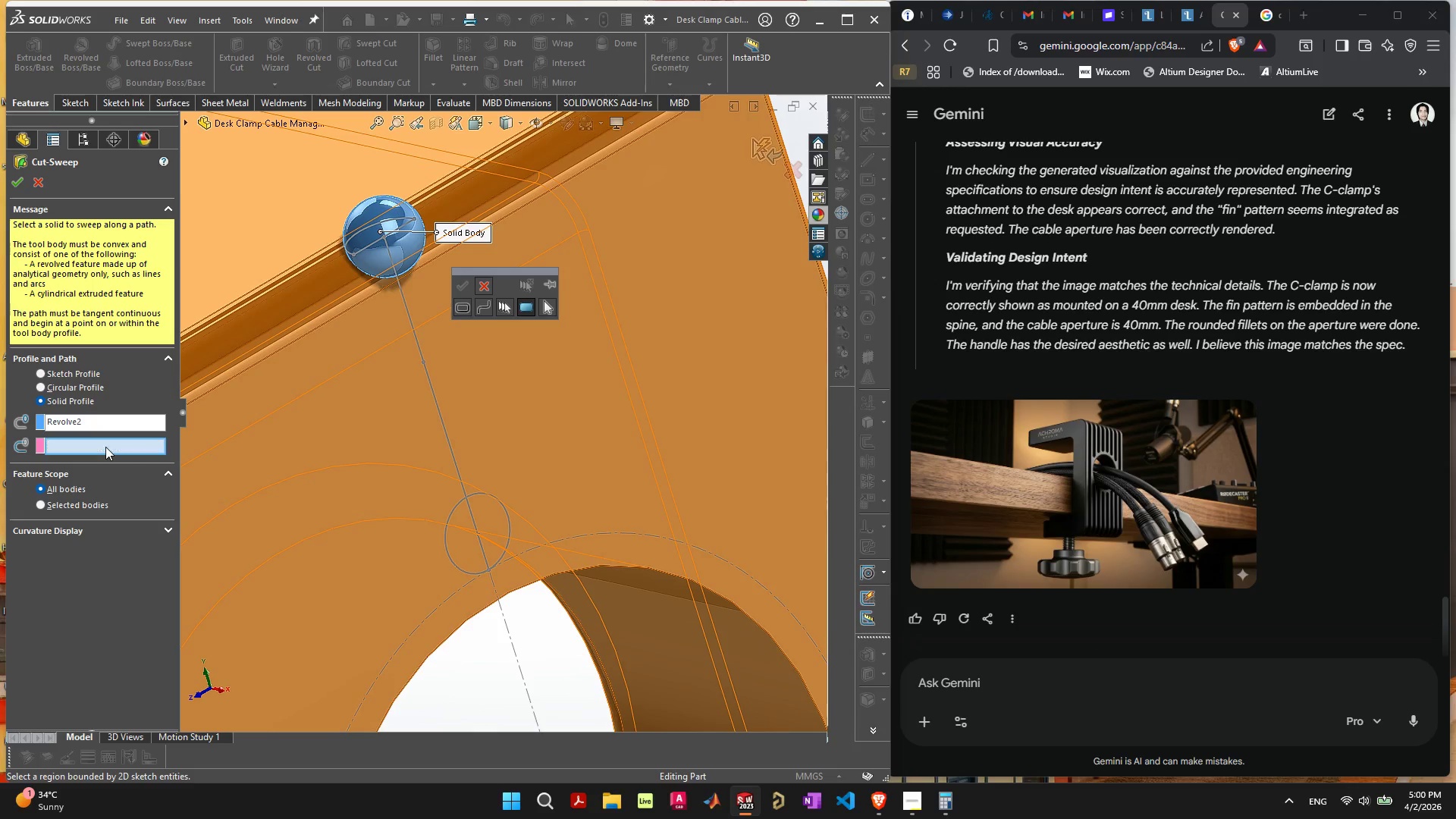 
triple_click([105, 447])
 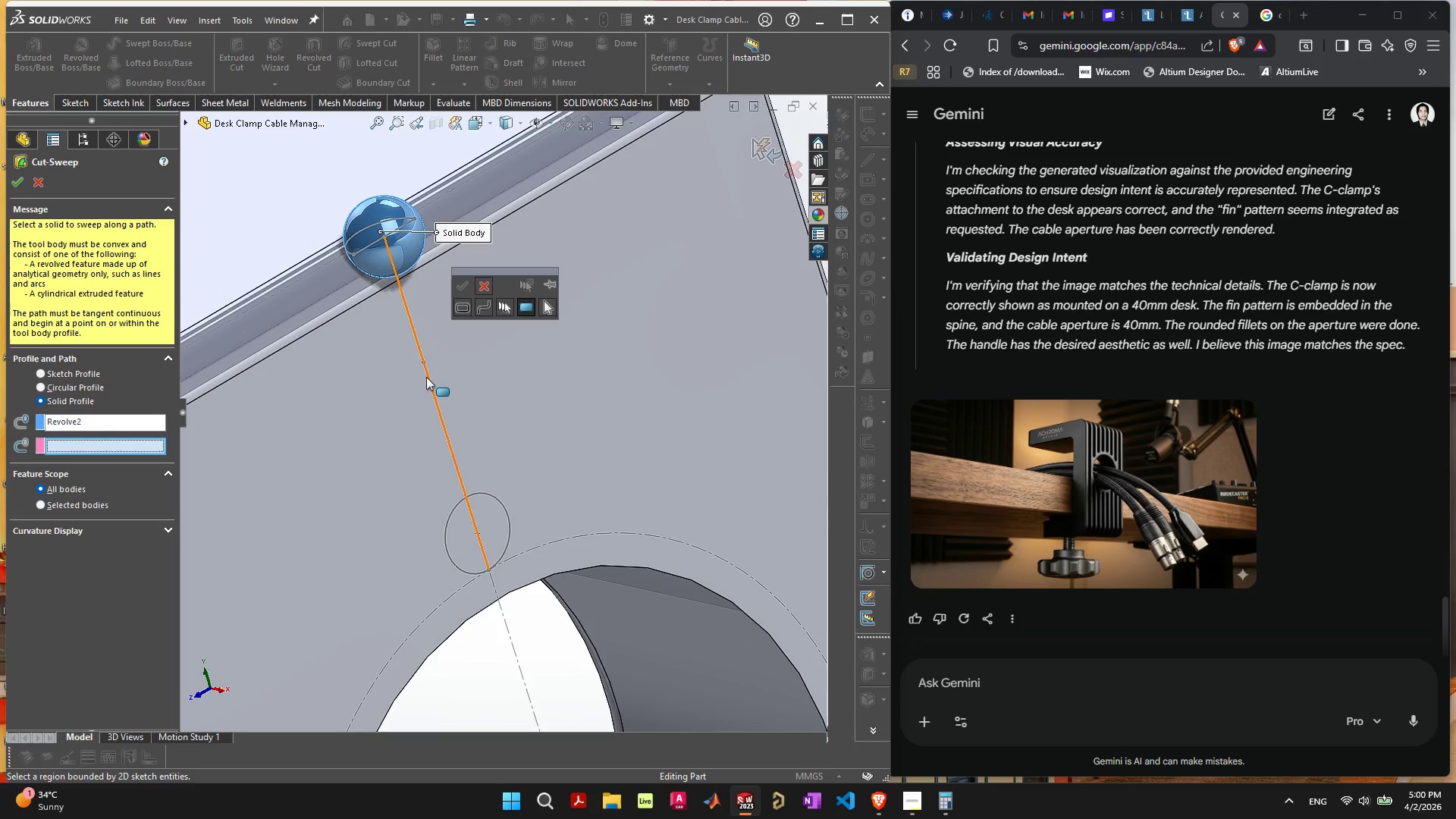 
left_click([427, 377])
 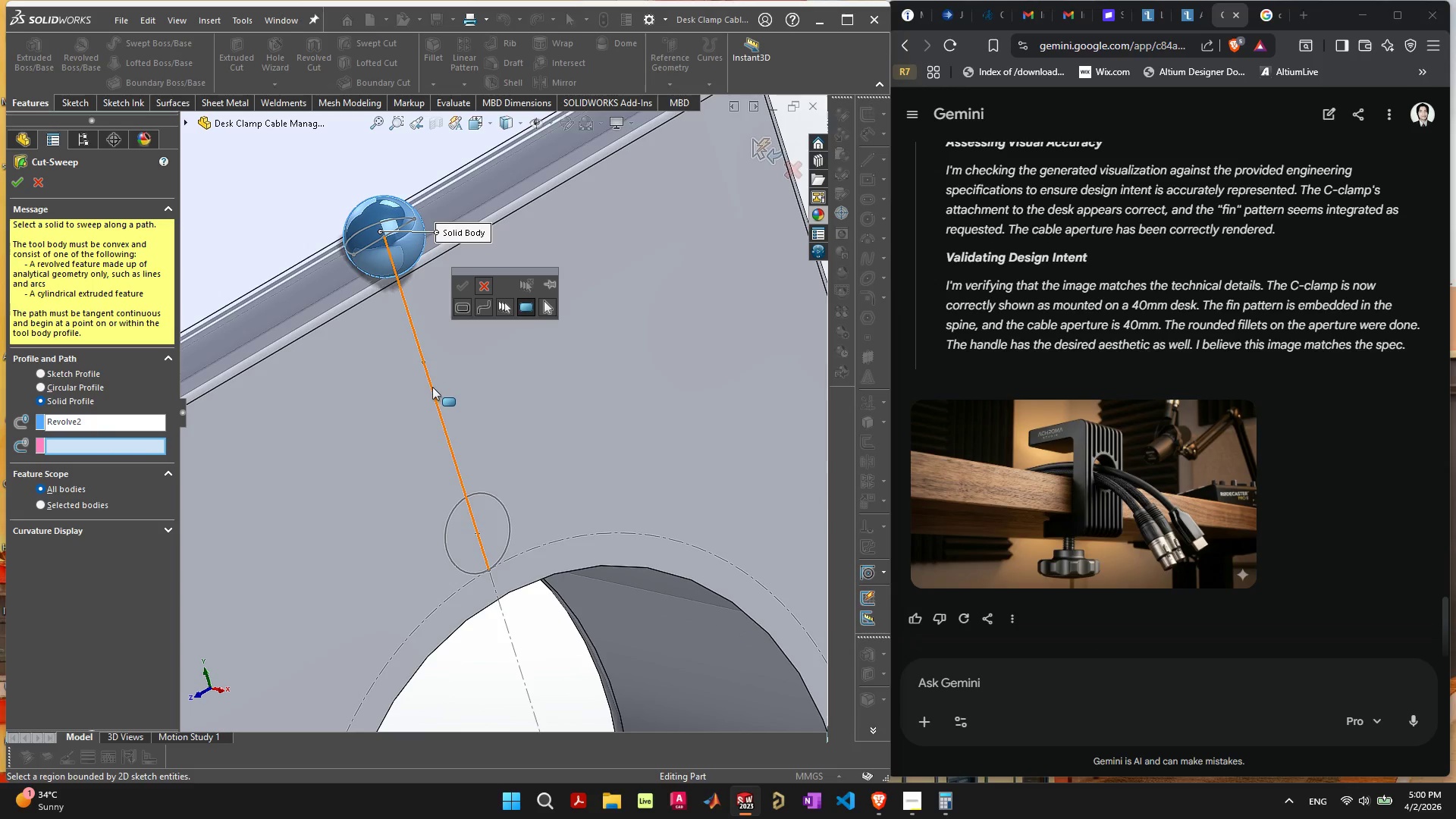 
left_click([433, 387])
 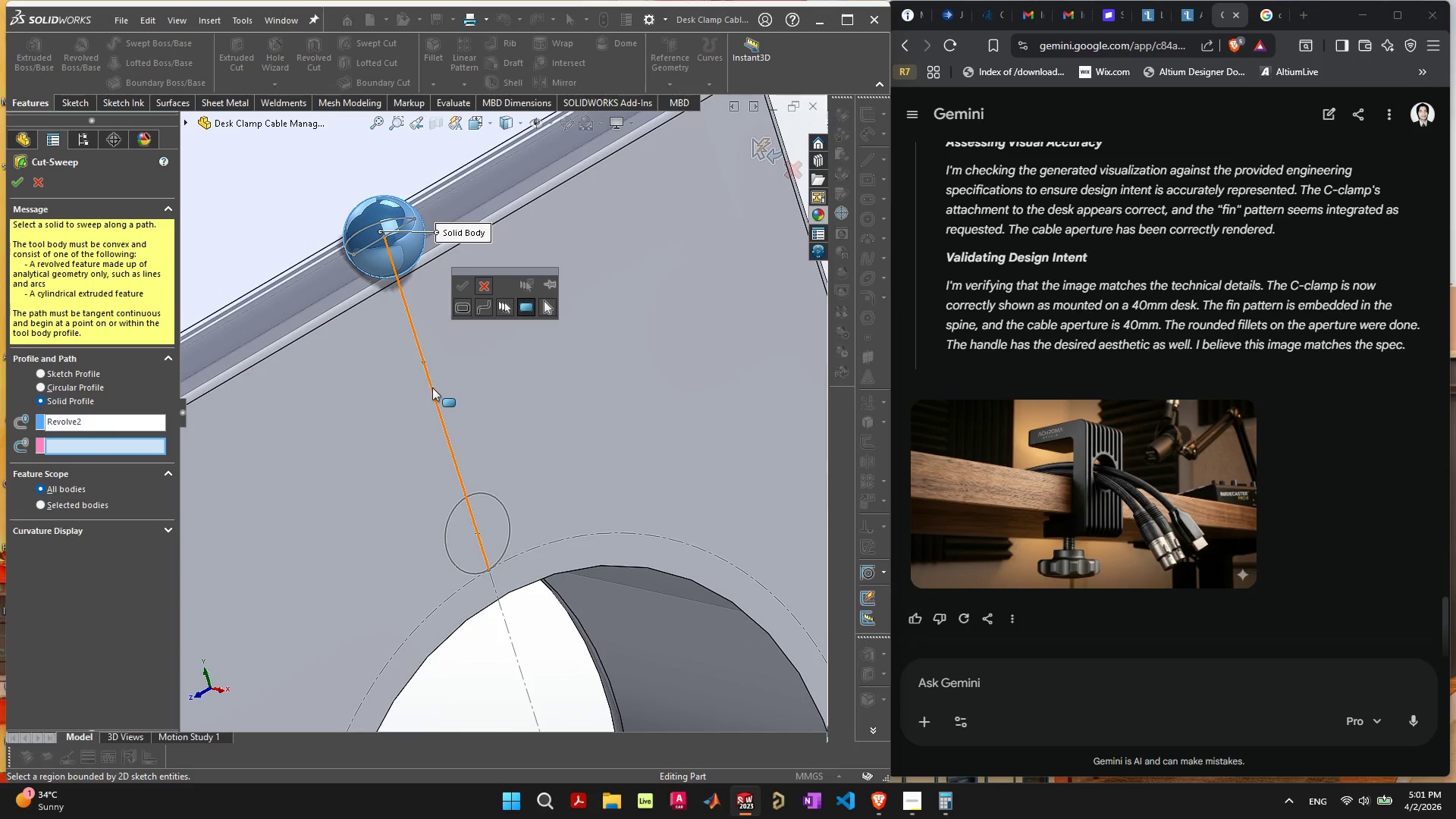 
left_click([432, 388])
 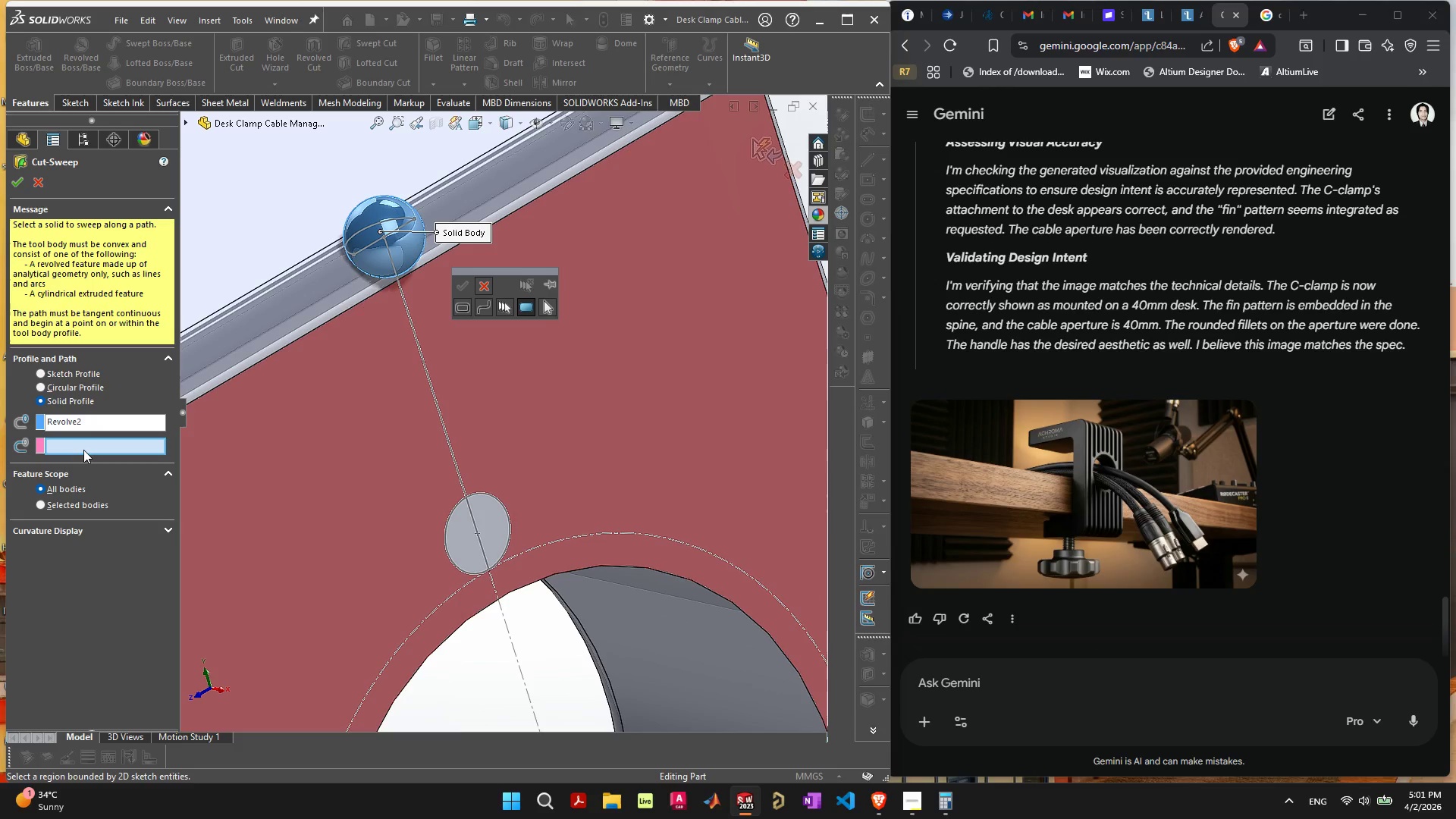 
left_click([81, 503])
 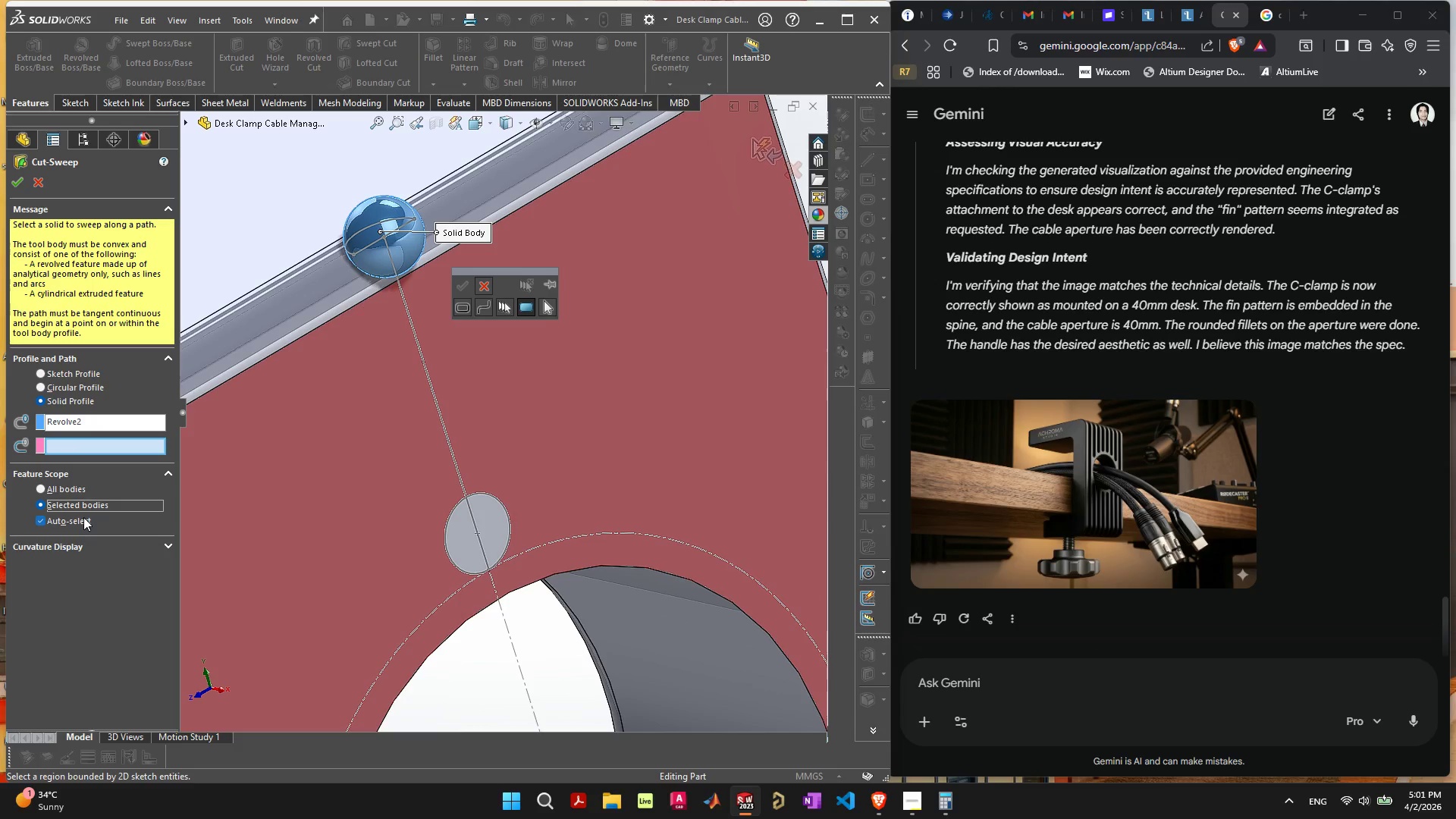 
left_click([83, 517])
 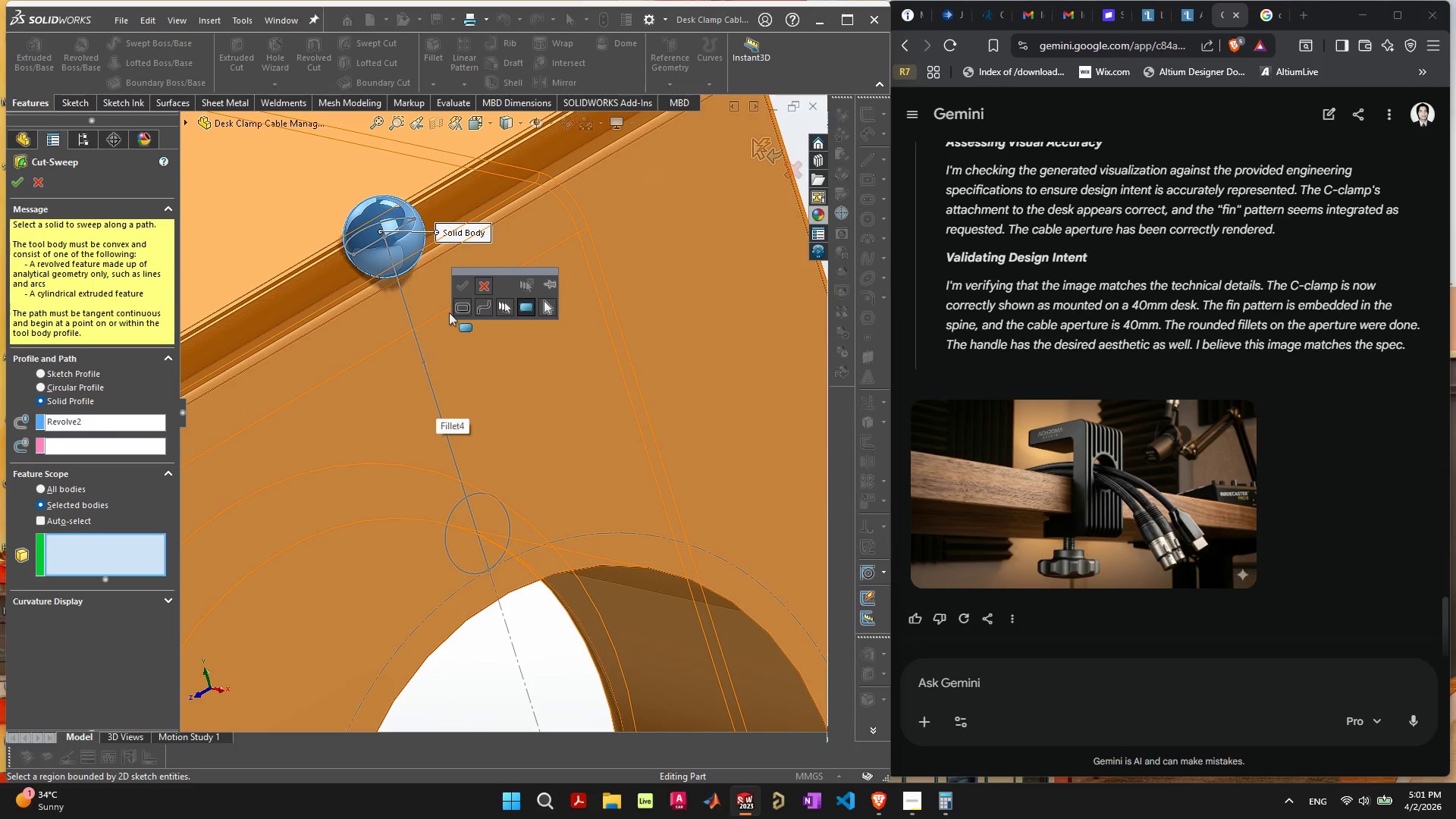 
left_click([486, 287])
 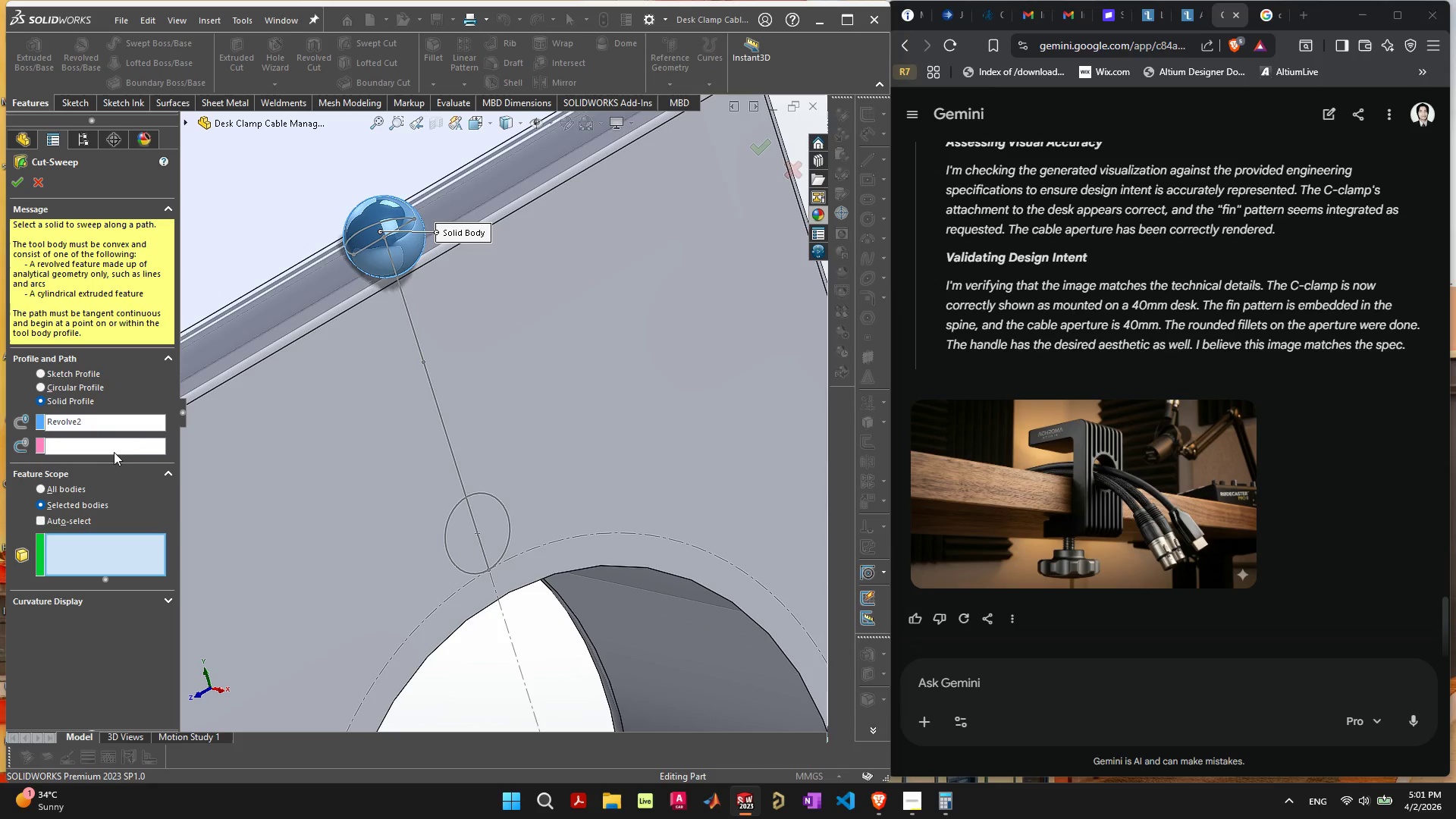 
double_click([114, 450])
 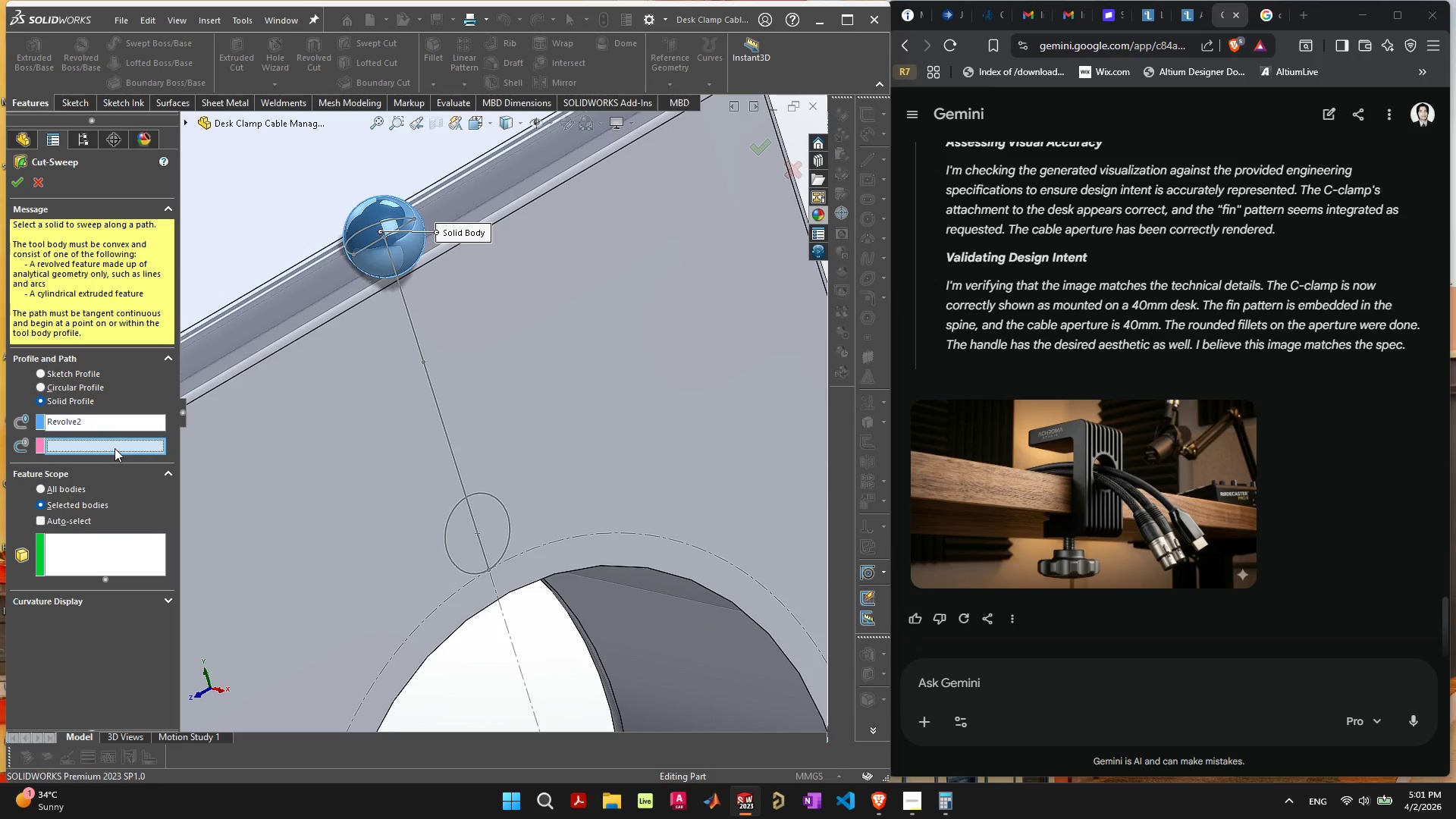 
triple_click([115, 448])
 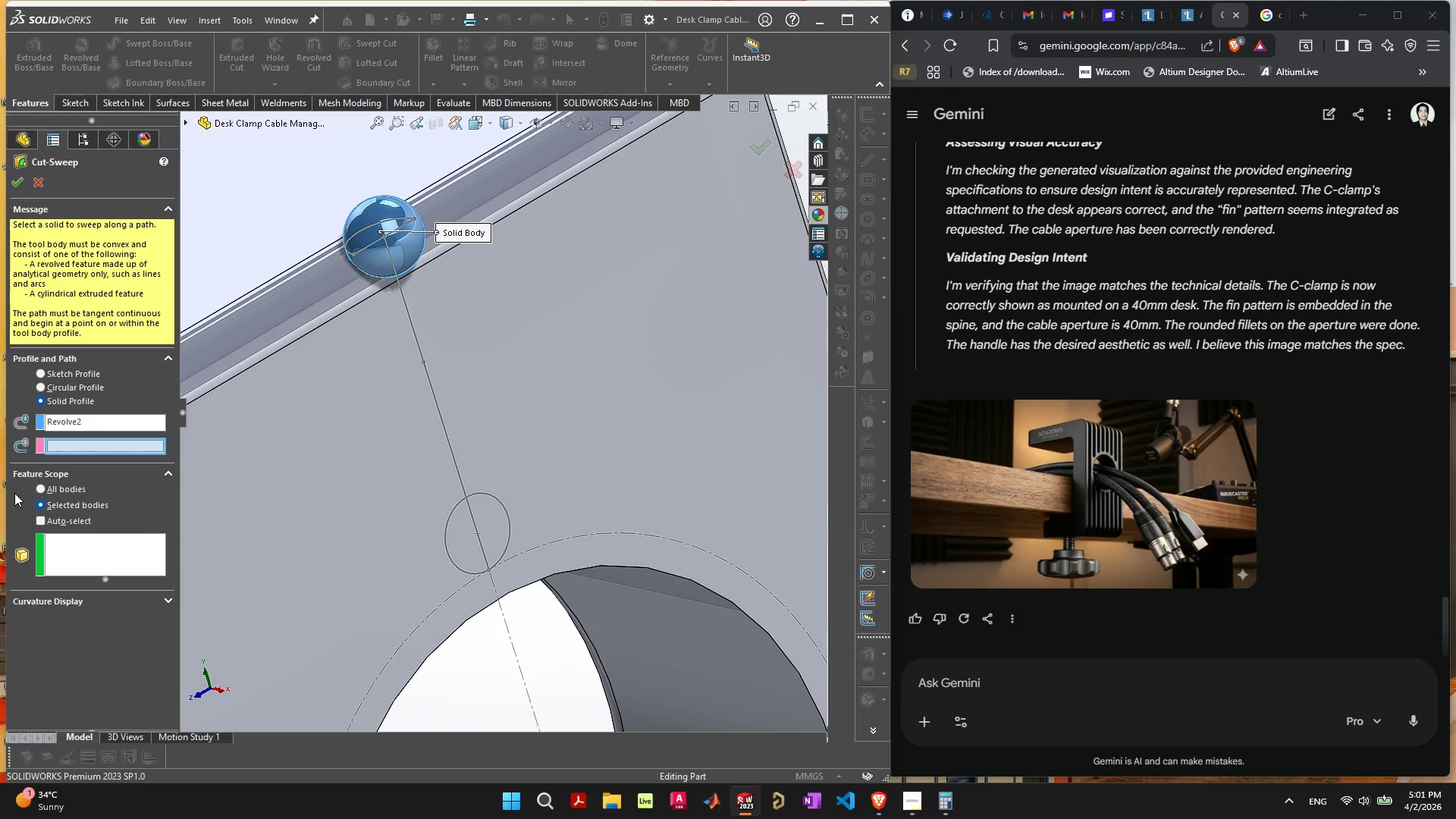 
left_click([46, 492])
 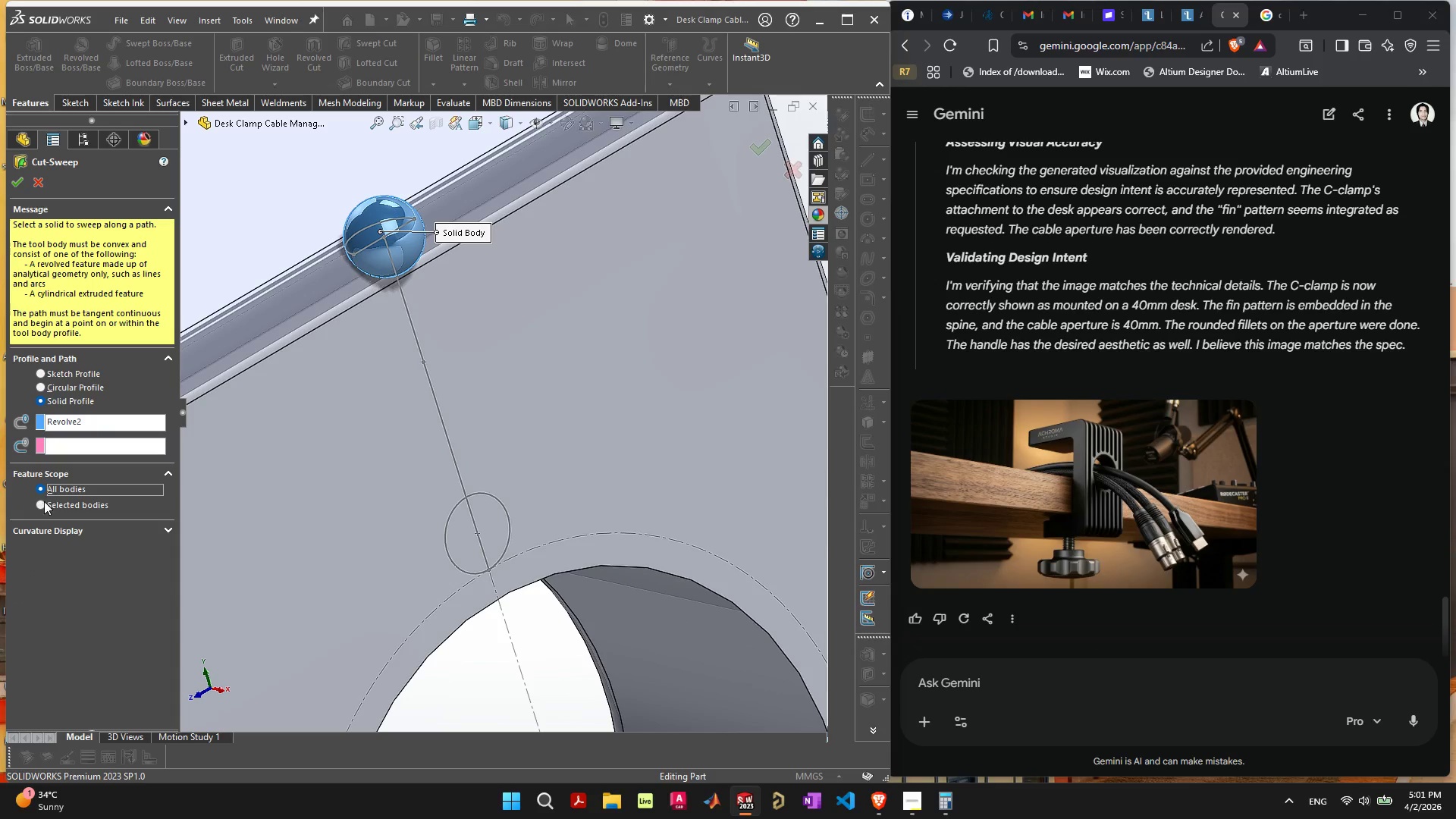 
left_click([44, 503])
 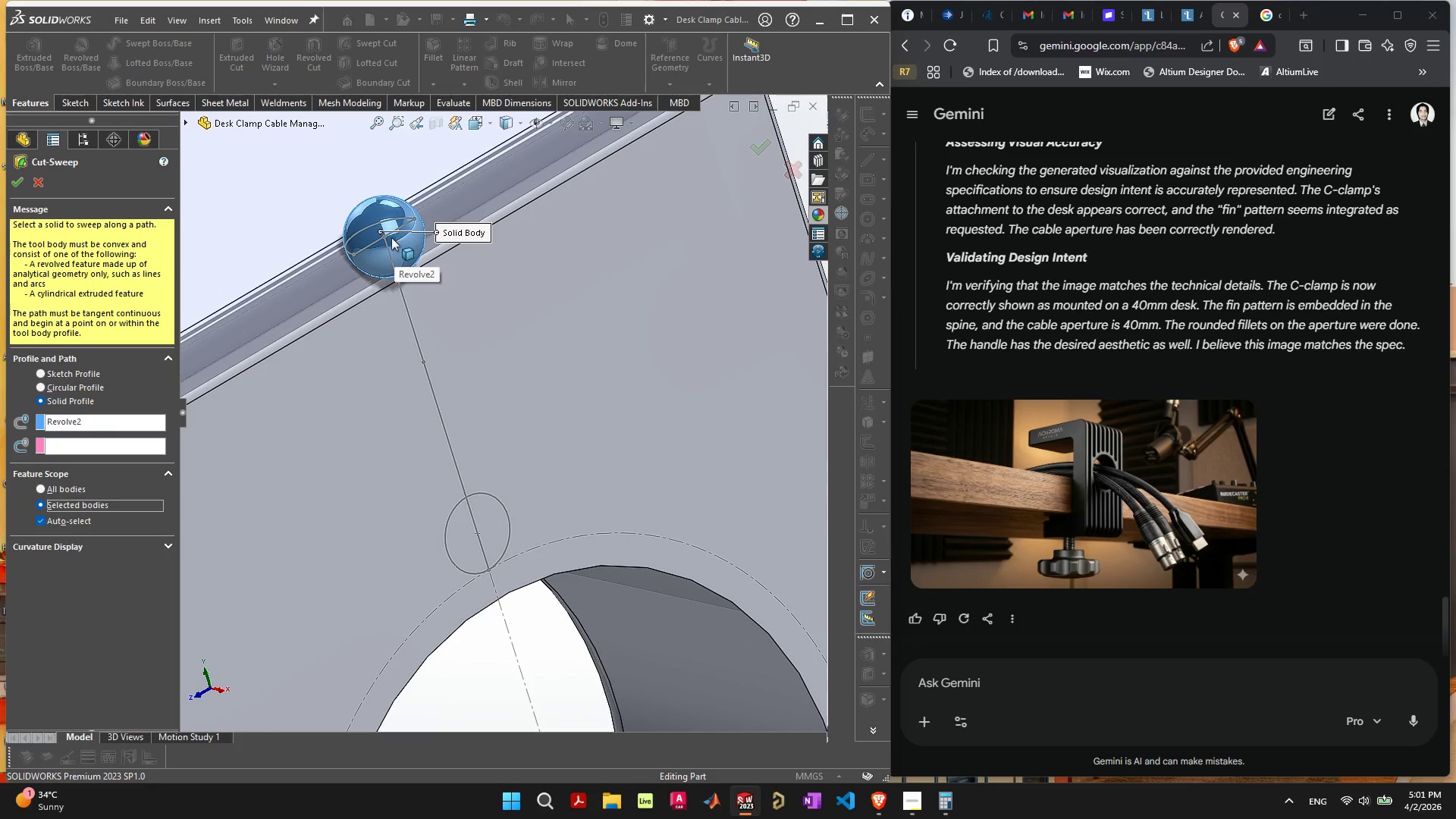 
wait(8.45)
 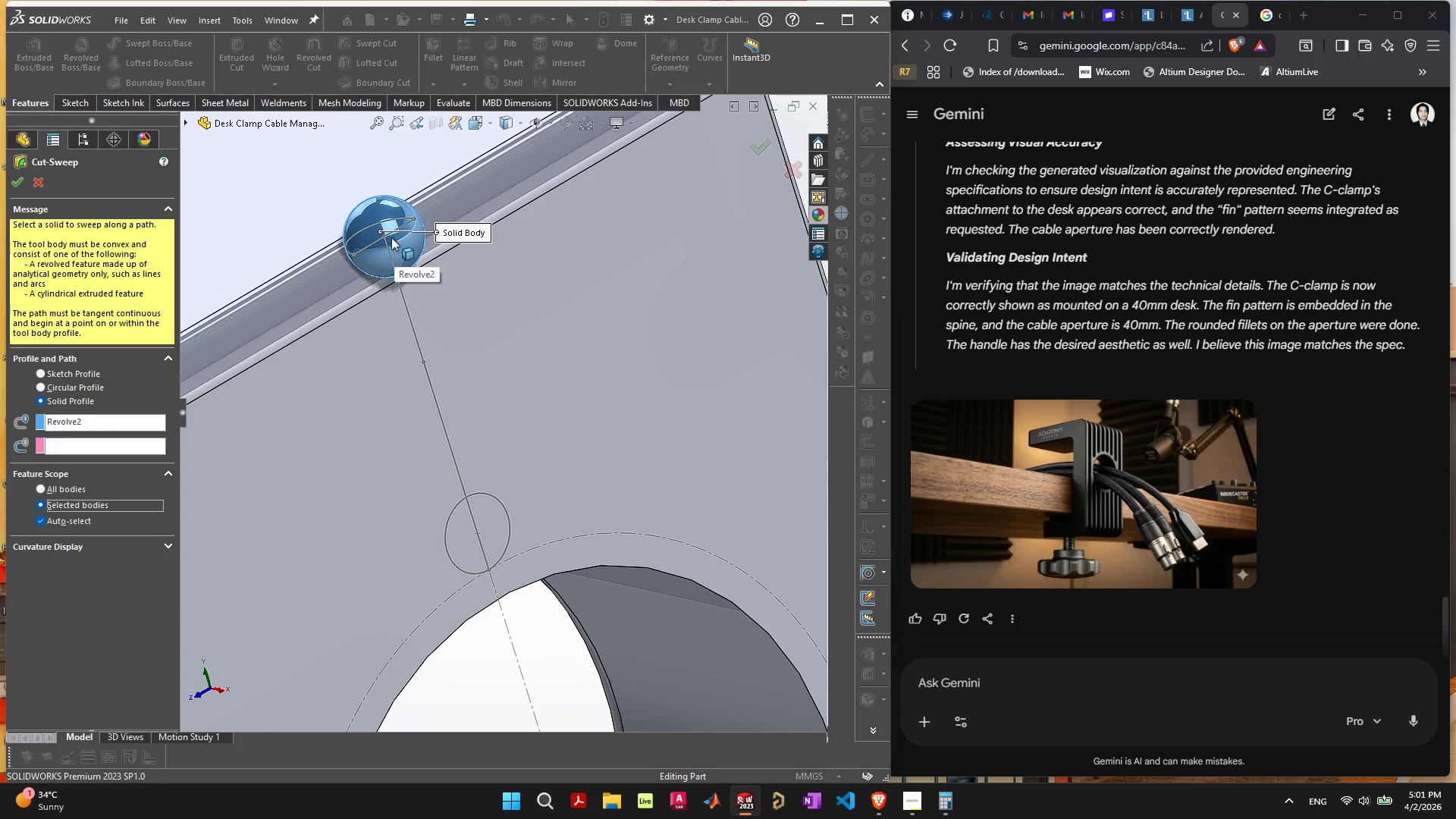 
scroll: coordinate [479, 475], scroll_direction: up, amount: 6.0
 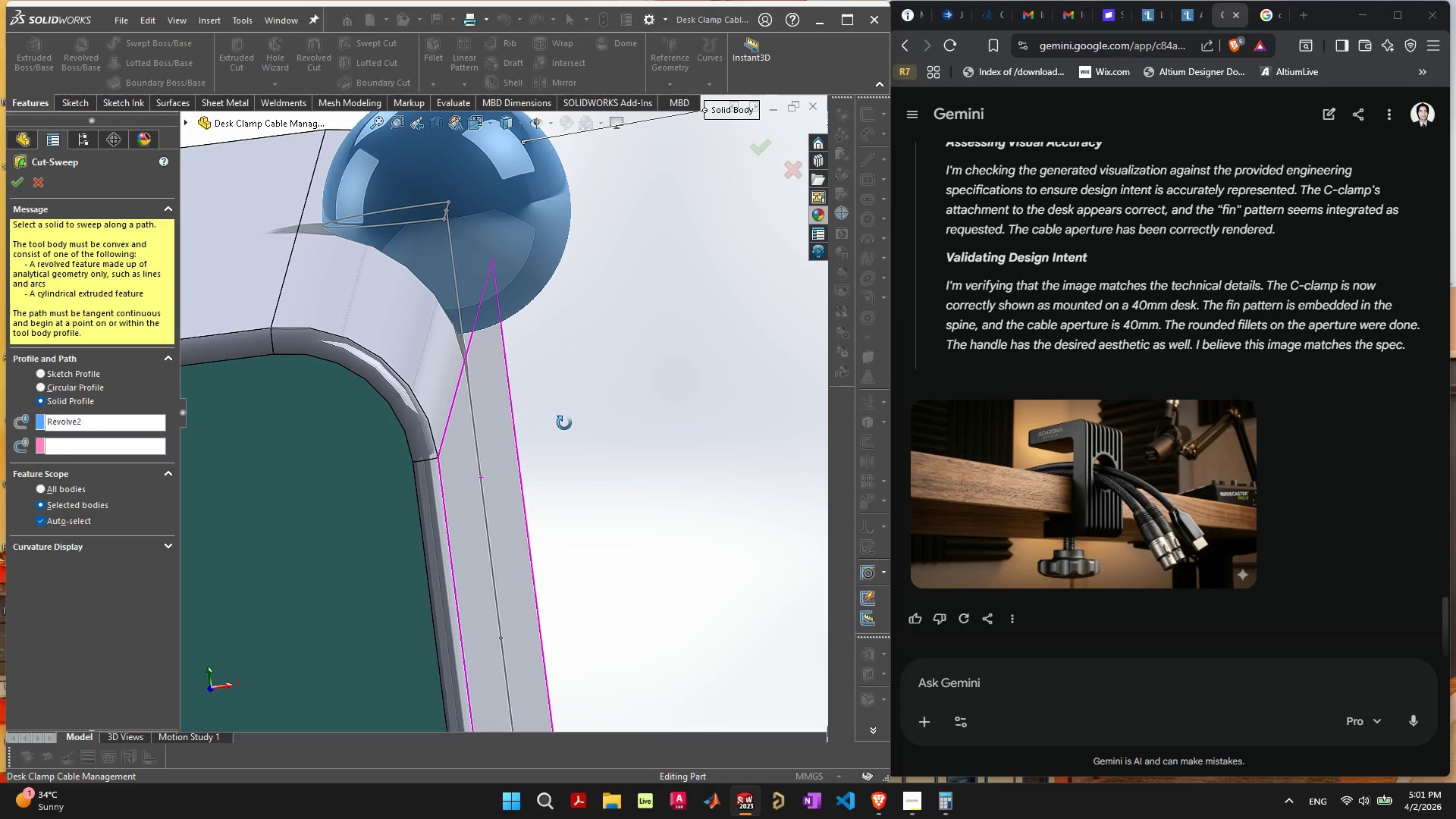 
wait(19.02)
 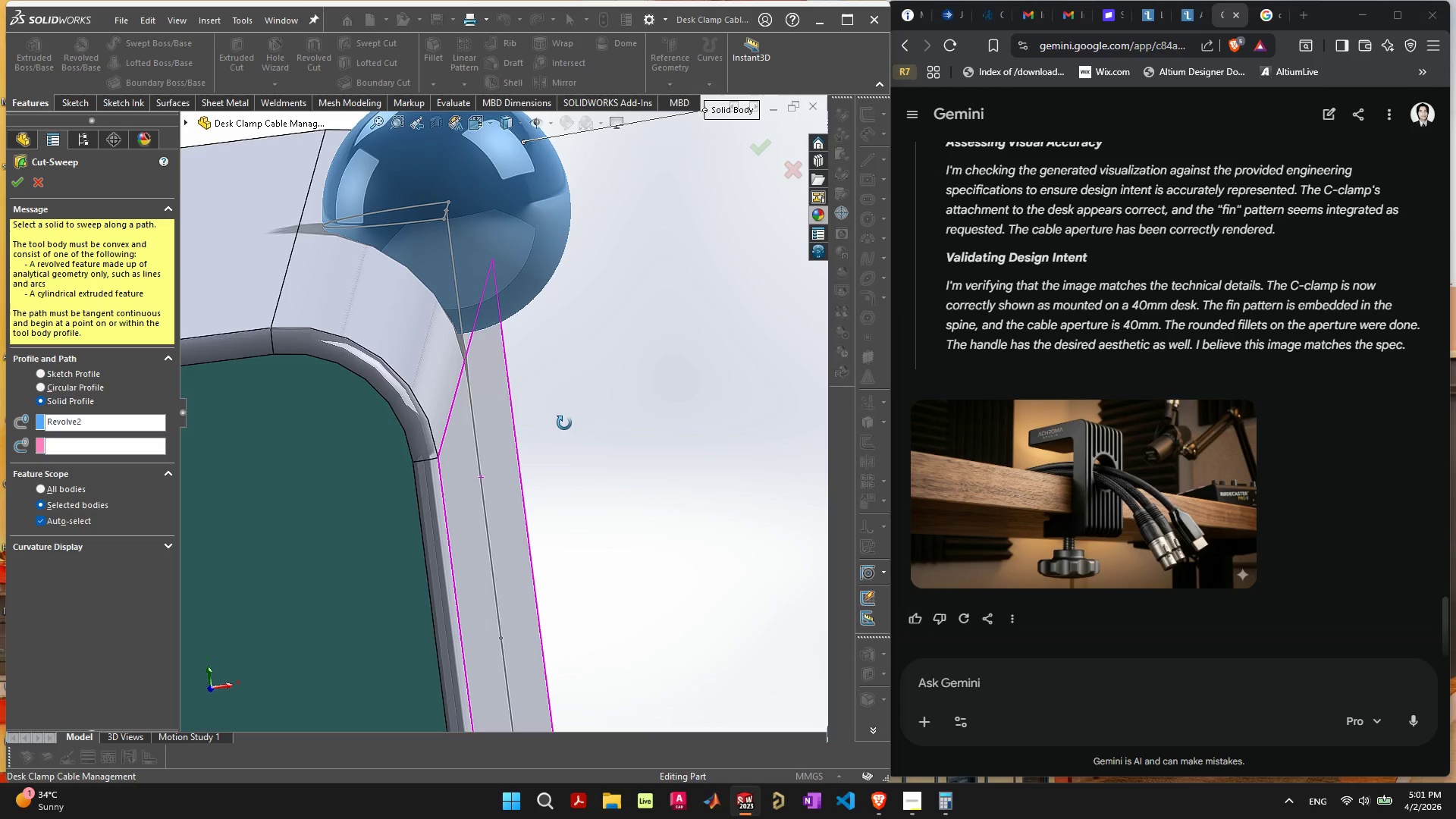 
left_click([786, 168])
 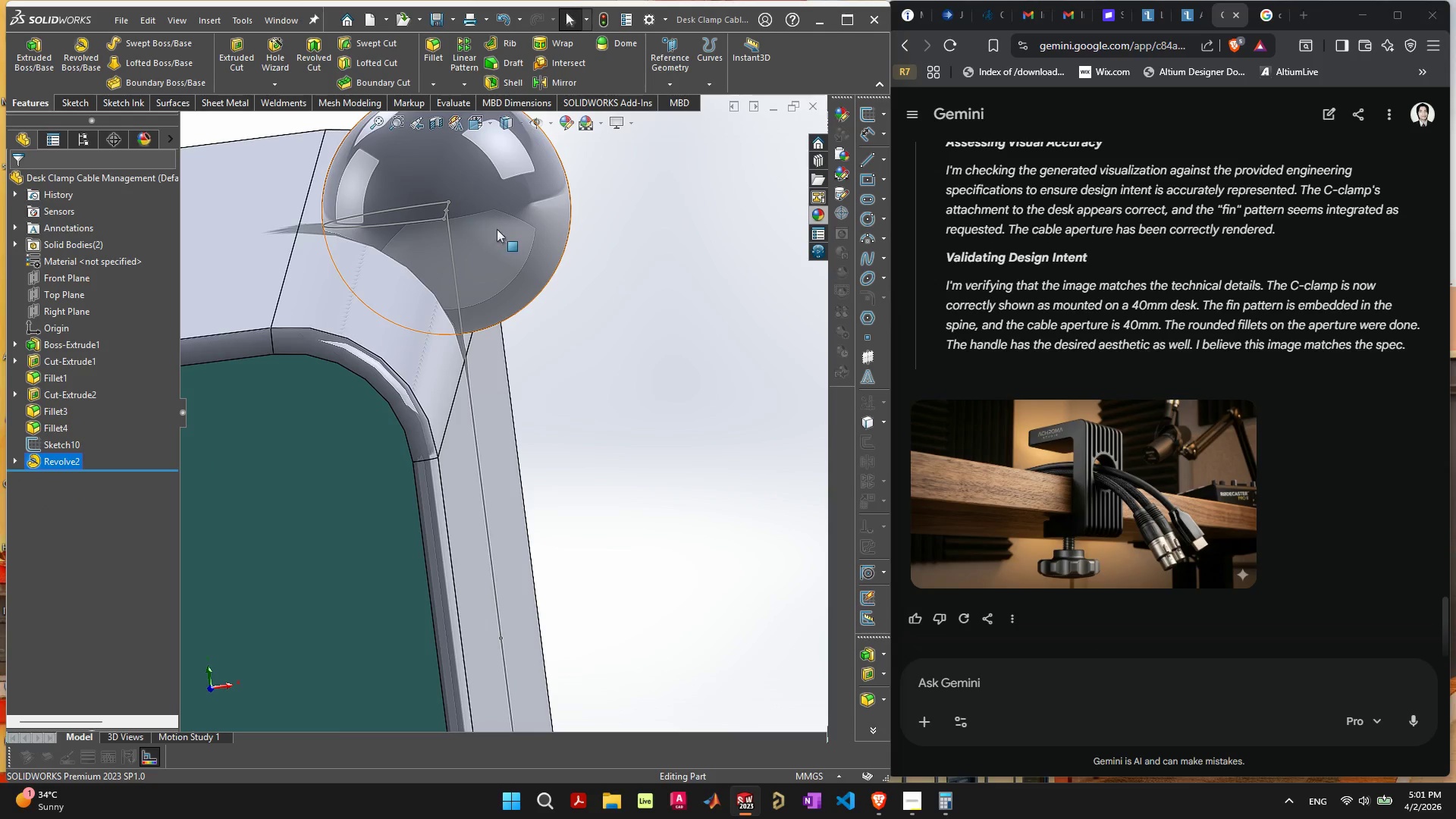 
left_click([501, 220])
 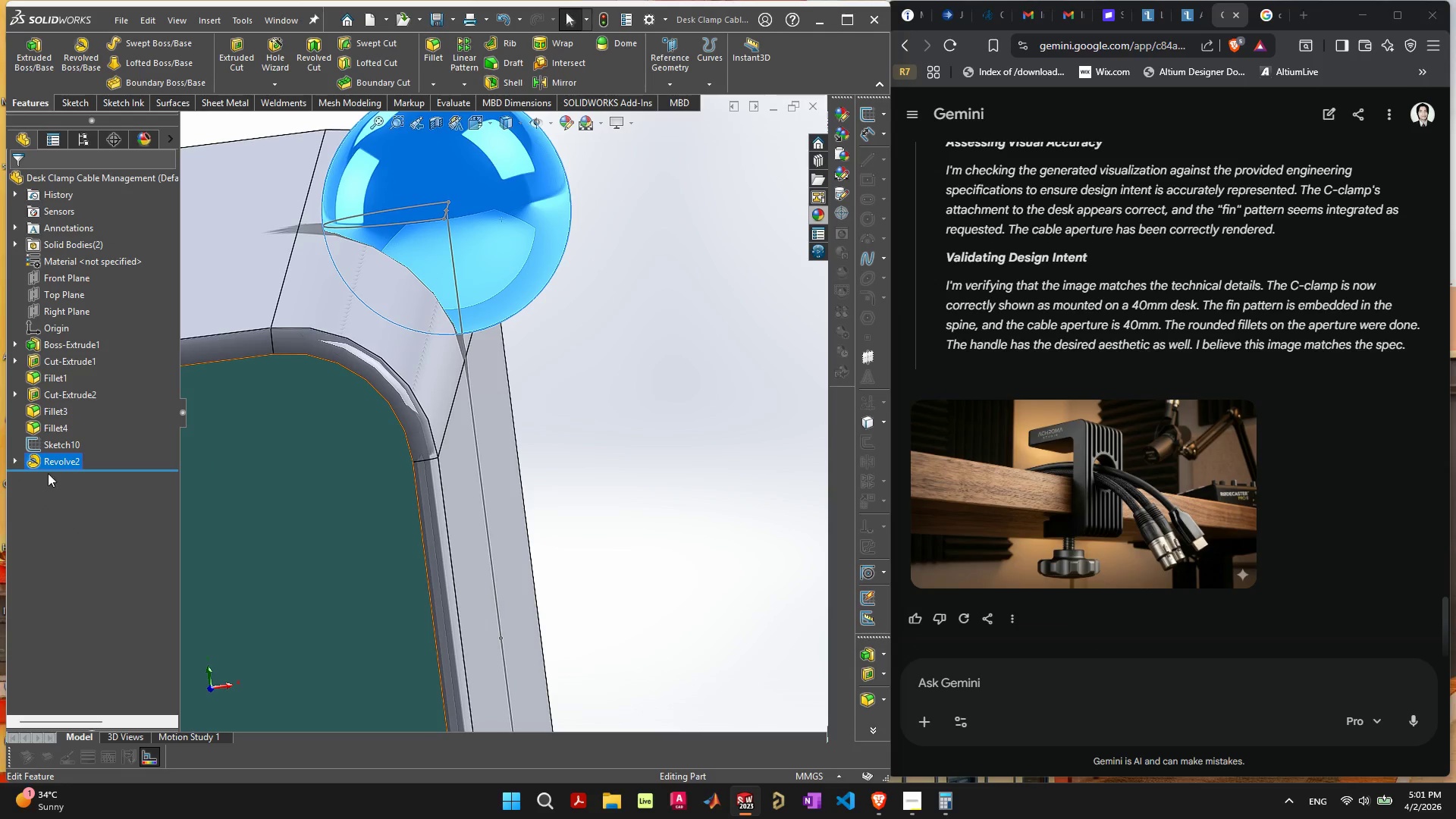 
right_click([55, 461])
 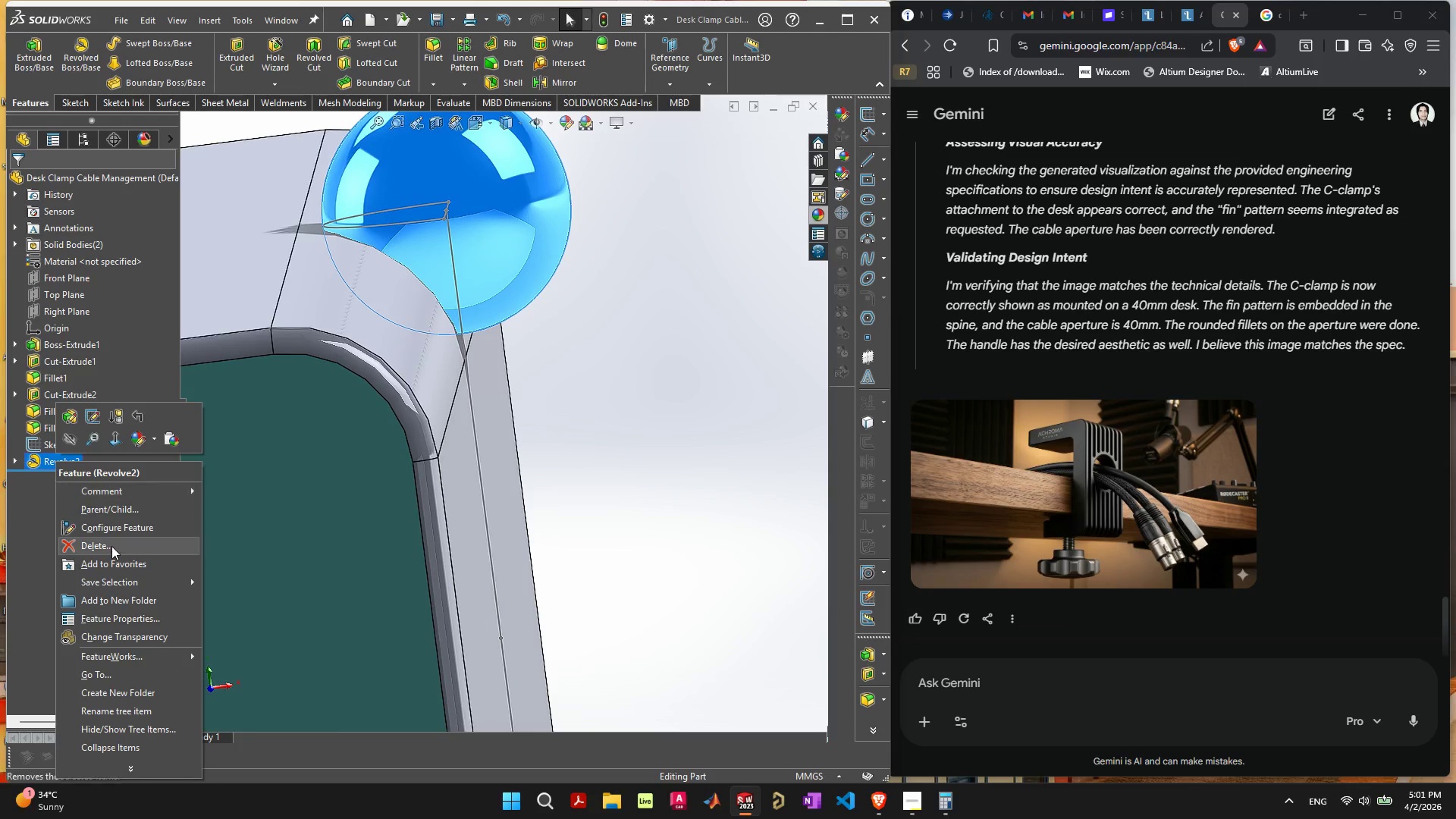 
left_click([111, 548])
 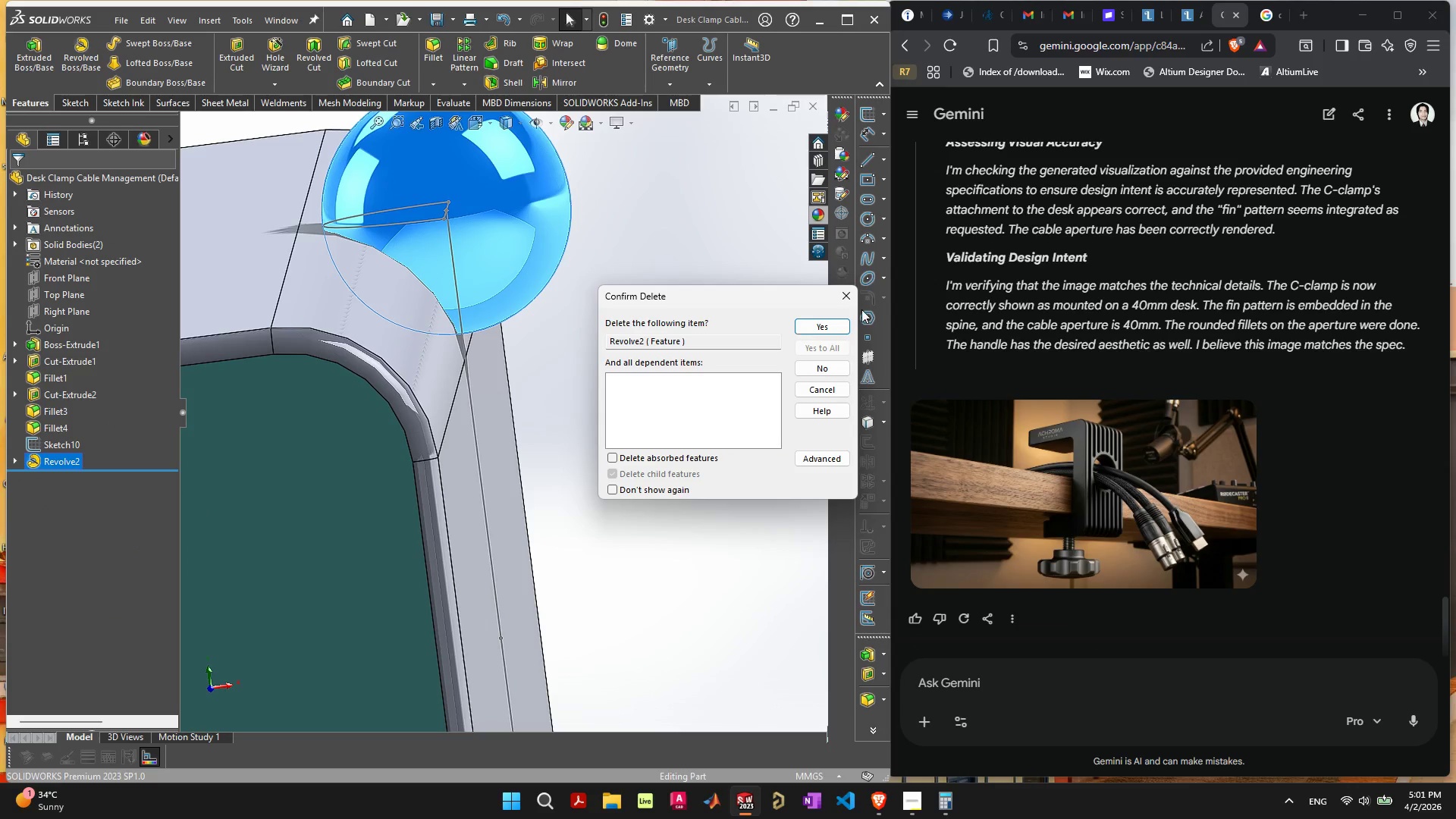 
left_click([843, 329])
 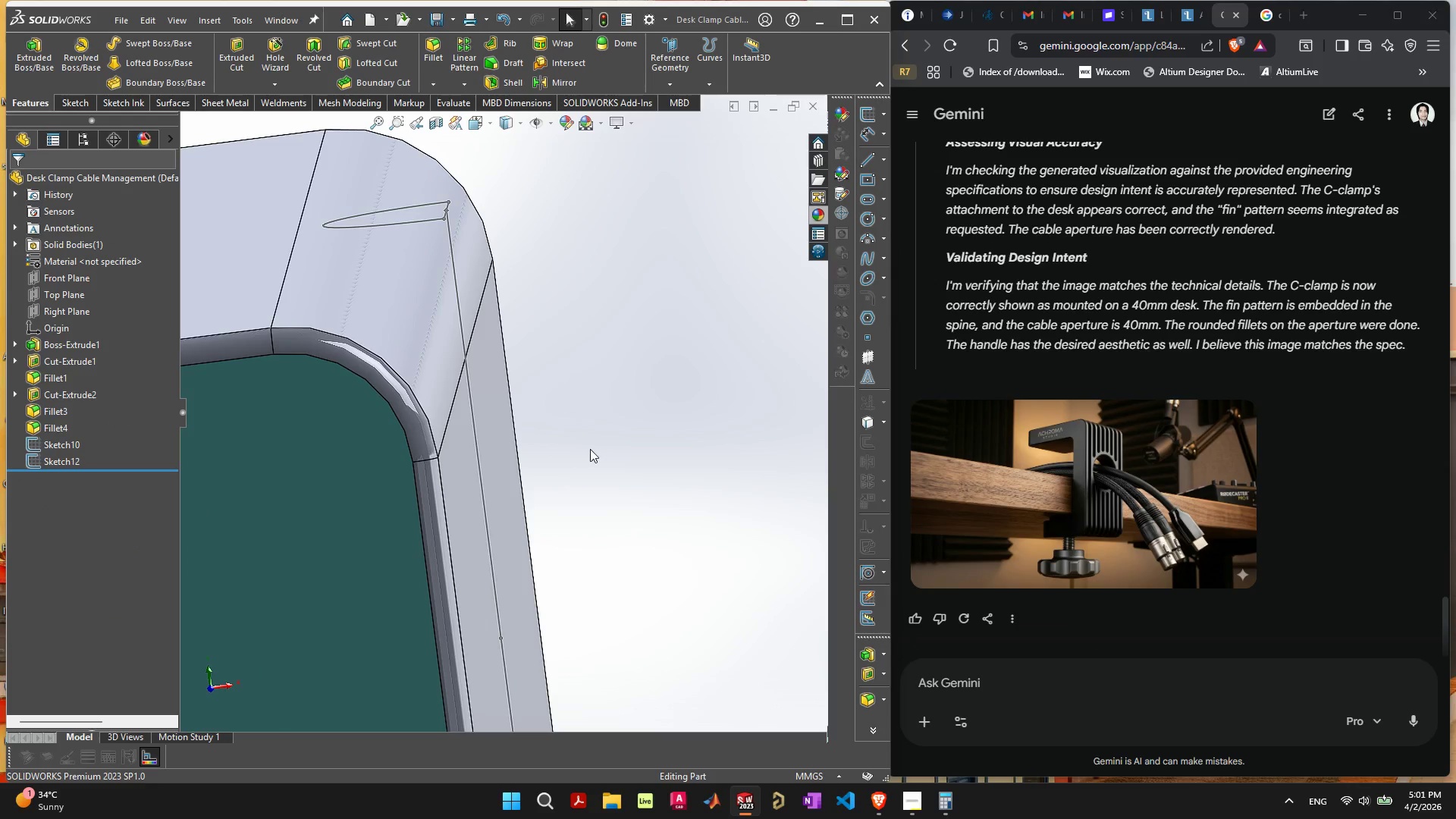 
scroll: coordinate [508, 499], scroll_direction: down, amount: 11.0
 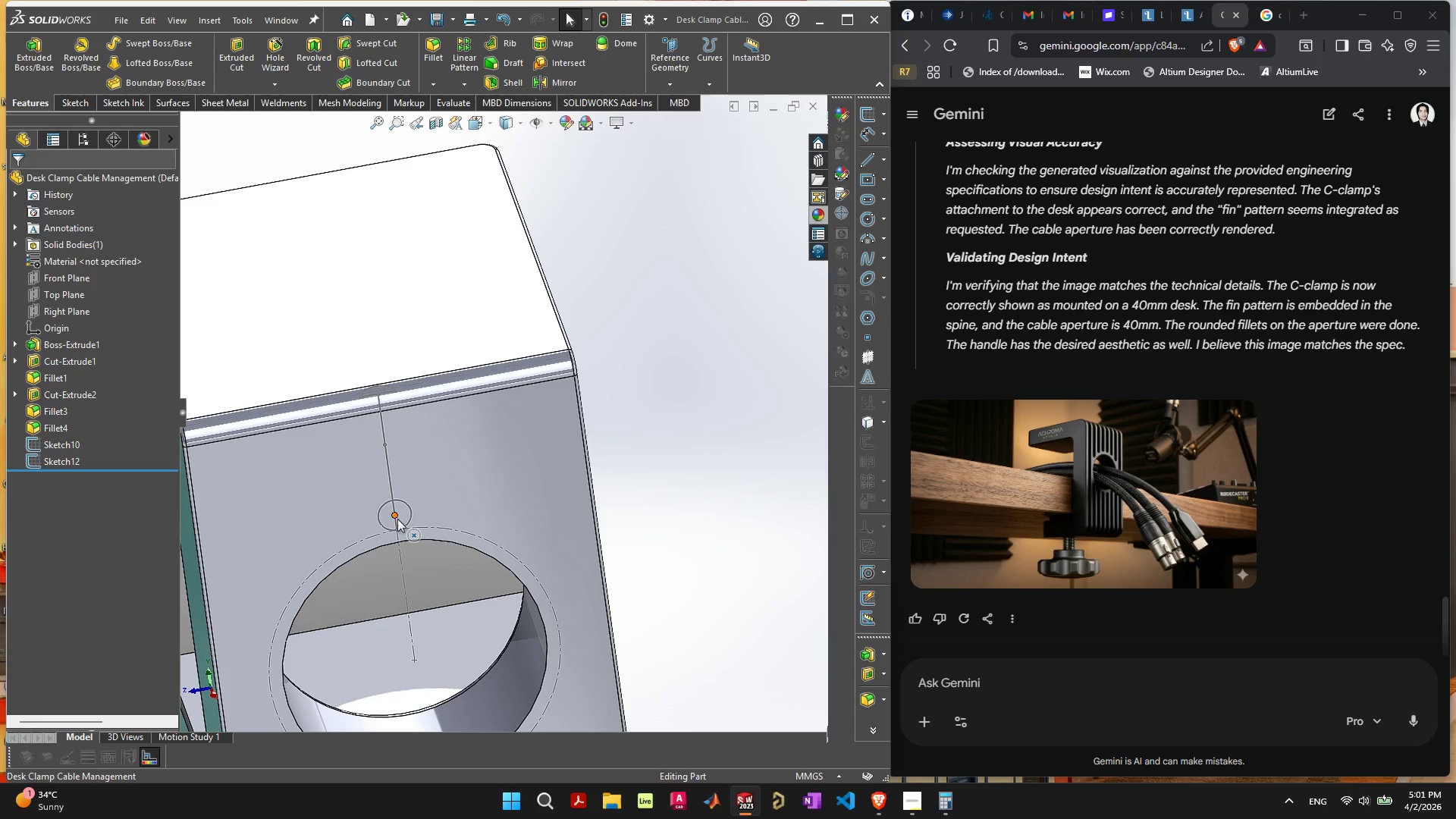 
scroll: coordinate [408, 513], scroll_direction: up, amount: 4.0
 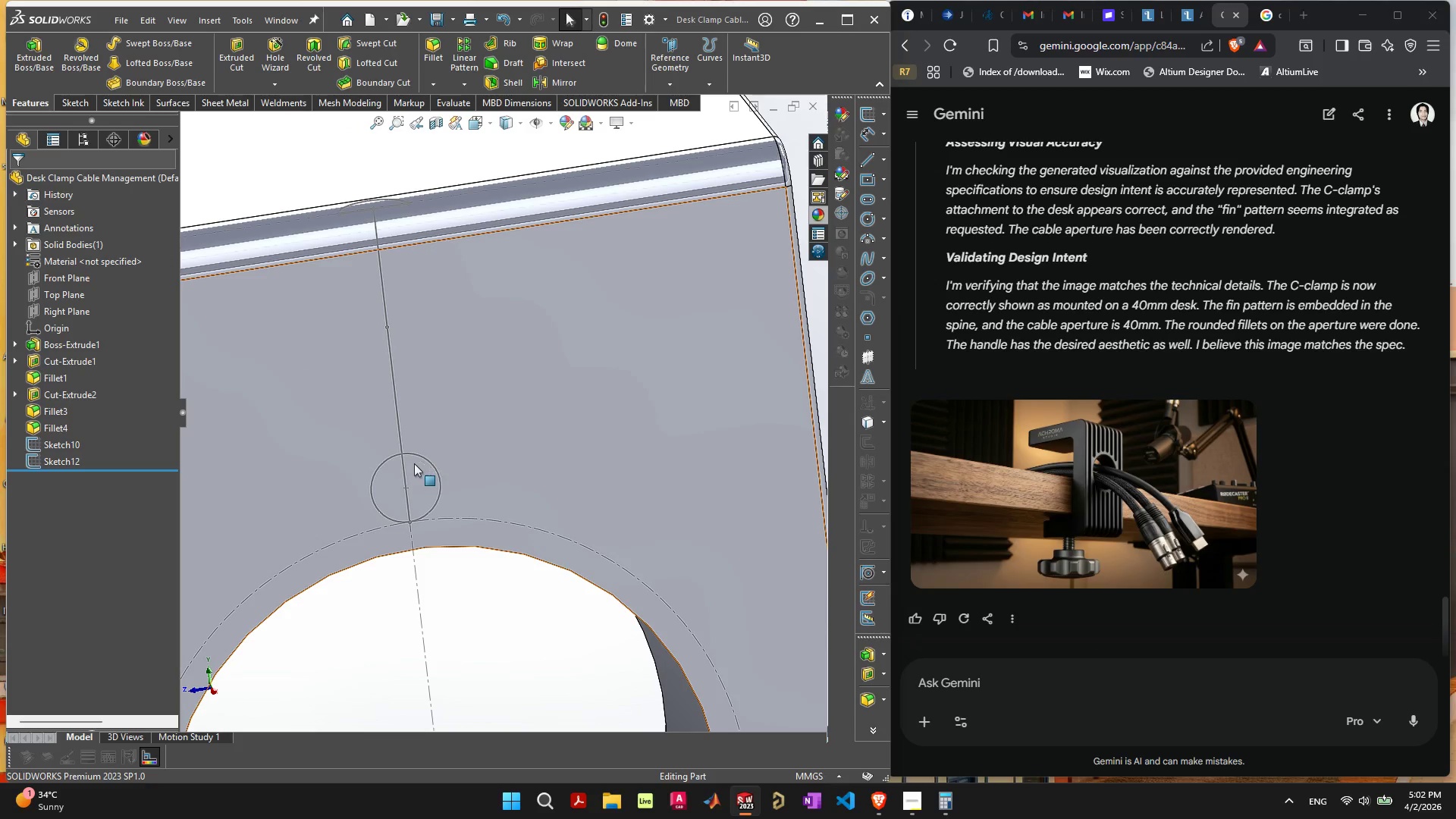 
wait(15.73)
 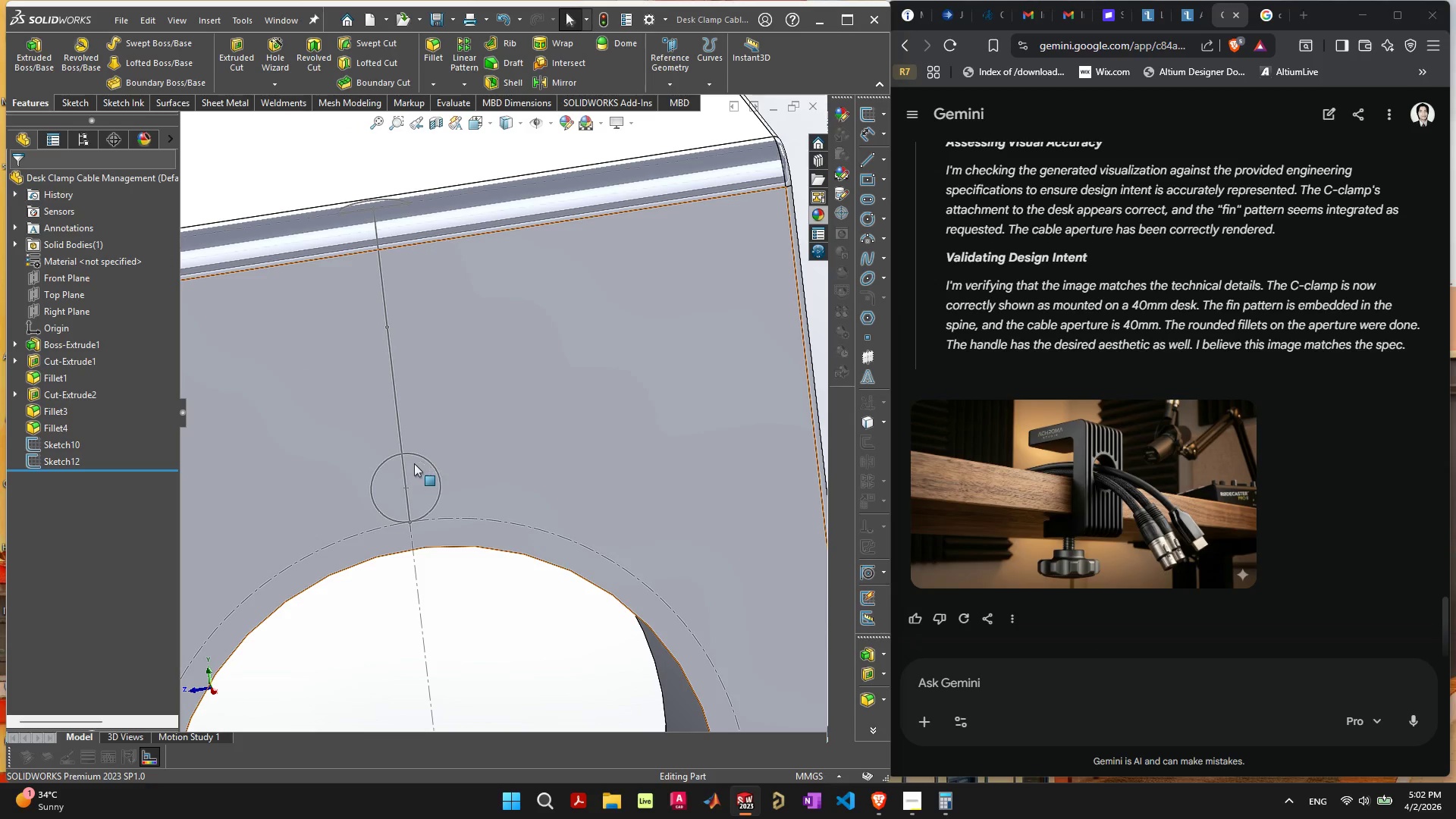 
left_click([246, 48])
 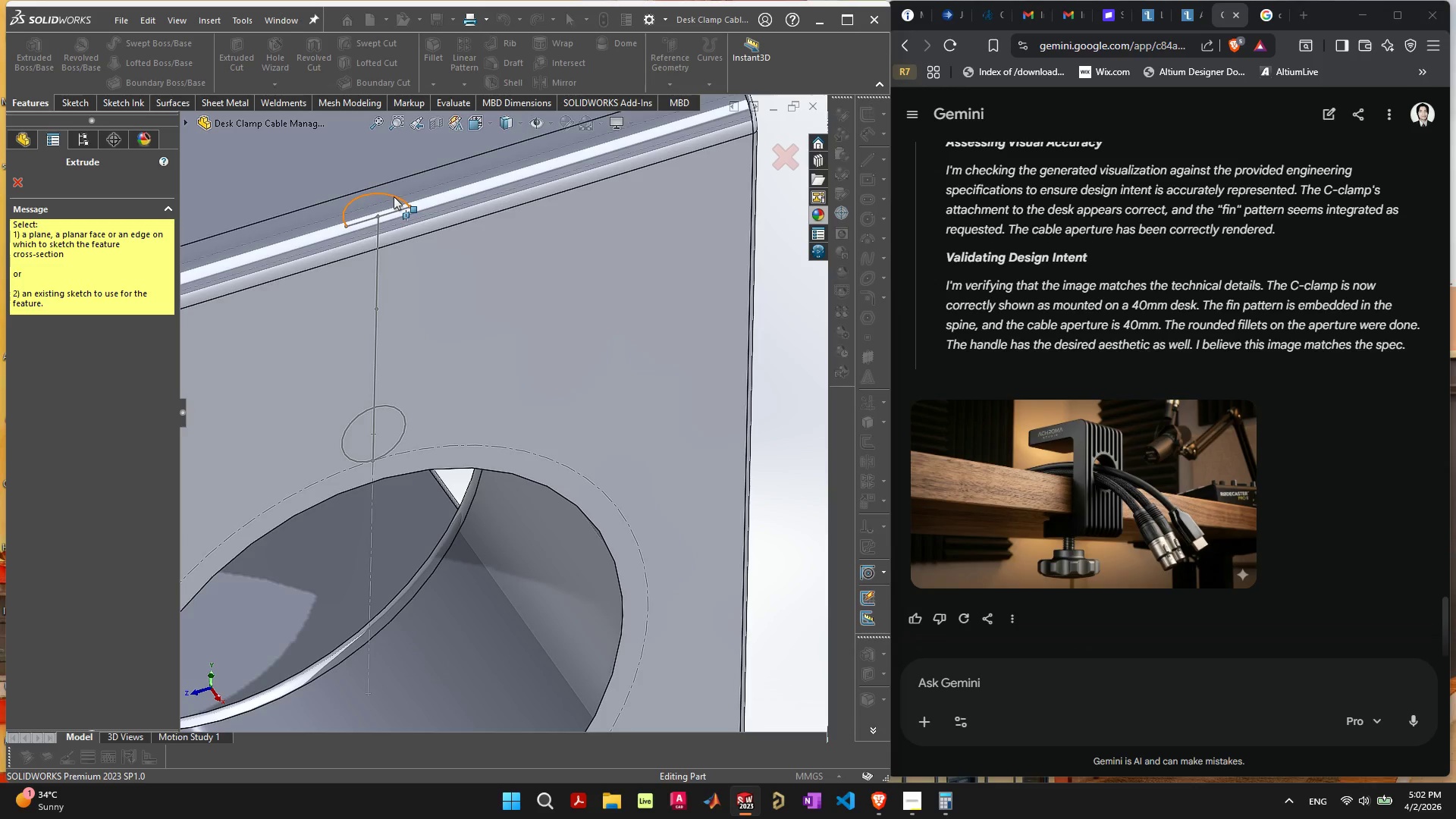 
left_click([394, 196])
 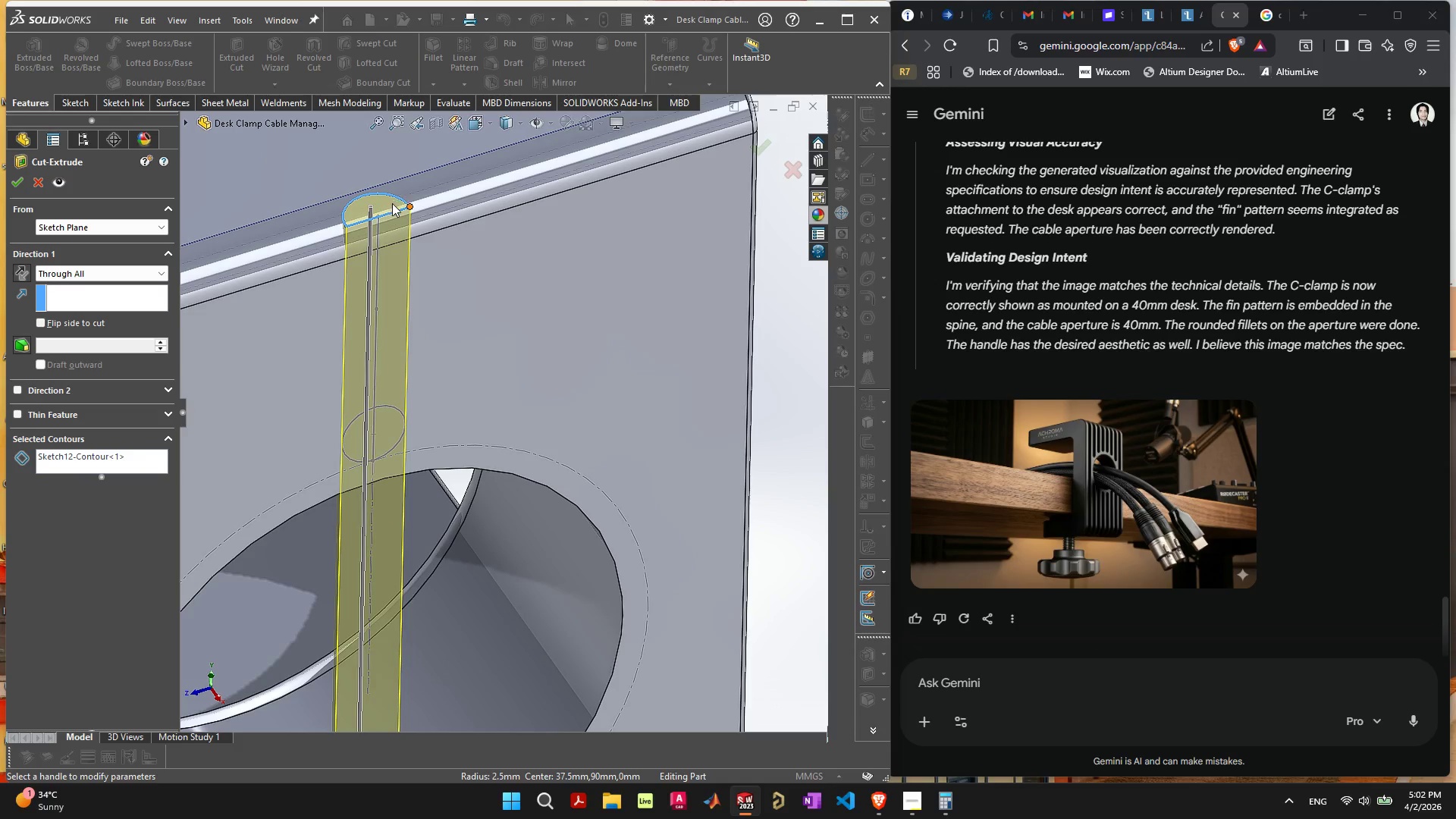 
scroll: coordinate [410, 283], scroll_direction: down, amount: 5.0
 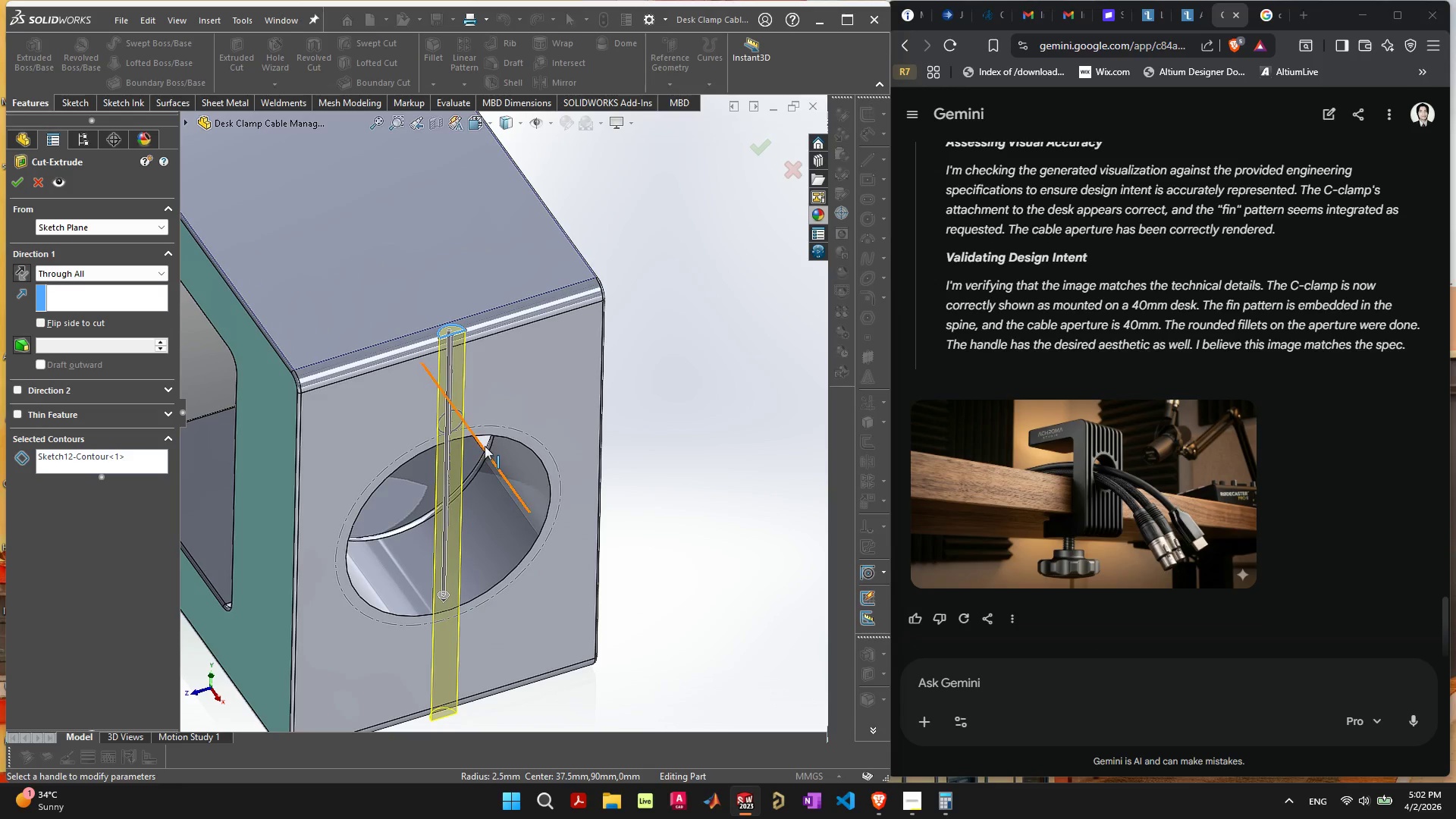 
scroll: coordinate [460, 427], scroll_direction: up, amount: 8.0
 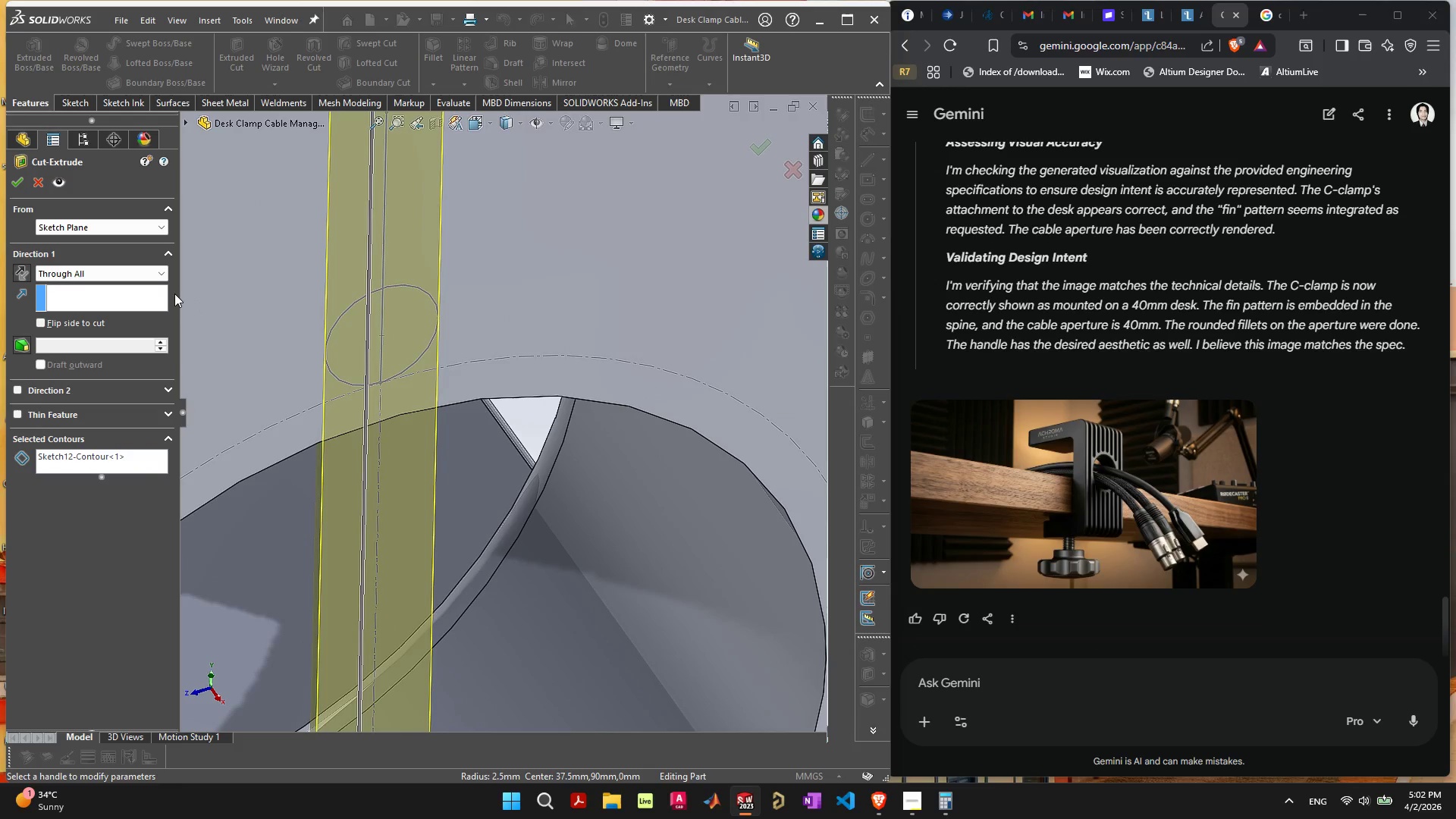 
left_click([139, 275])
 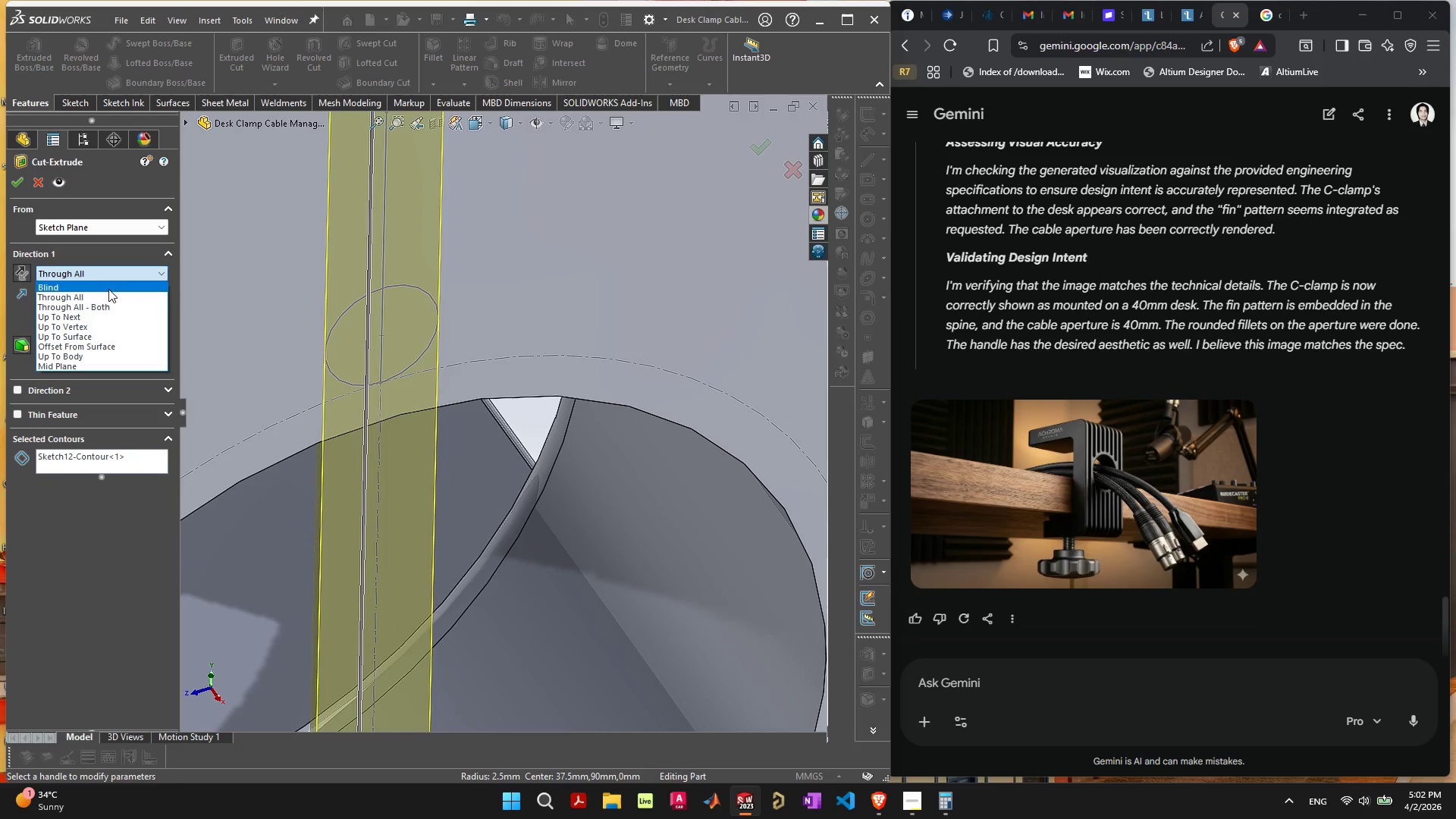 
left_click([108, 289])
 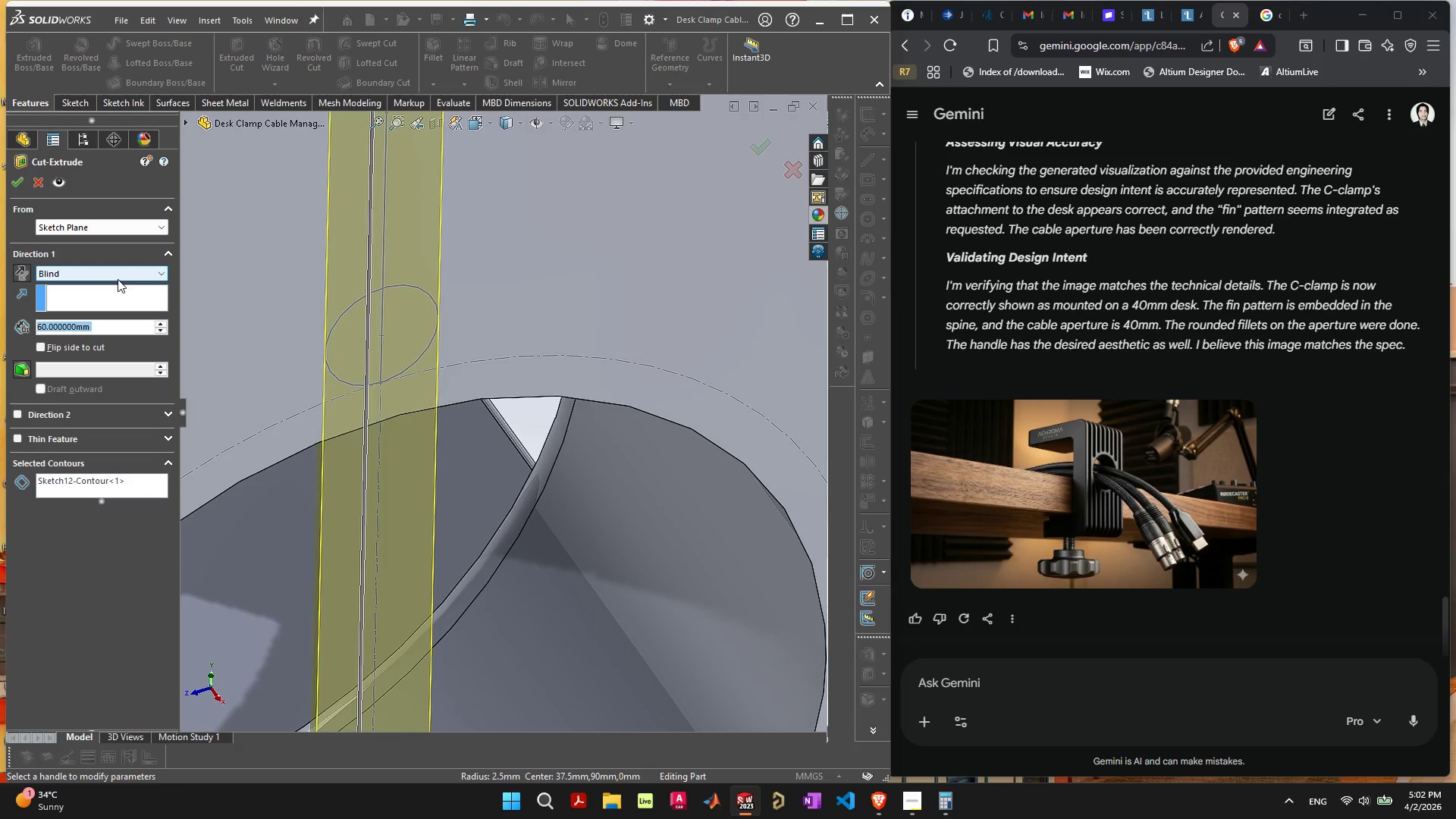 
left_click([121, 274])
 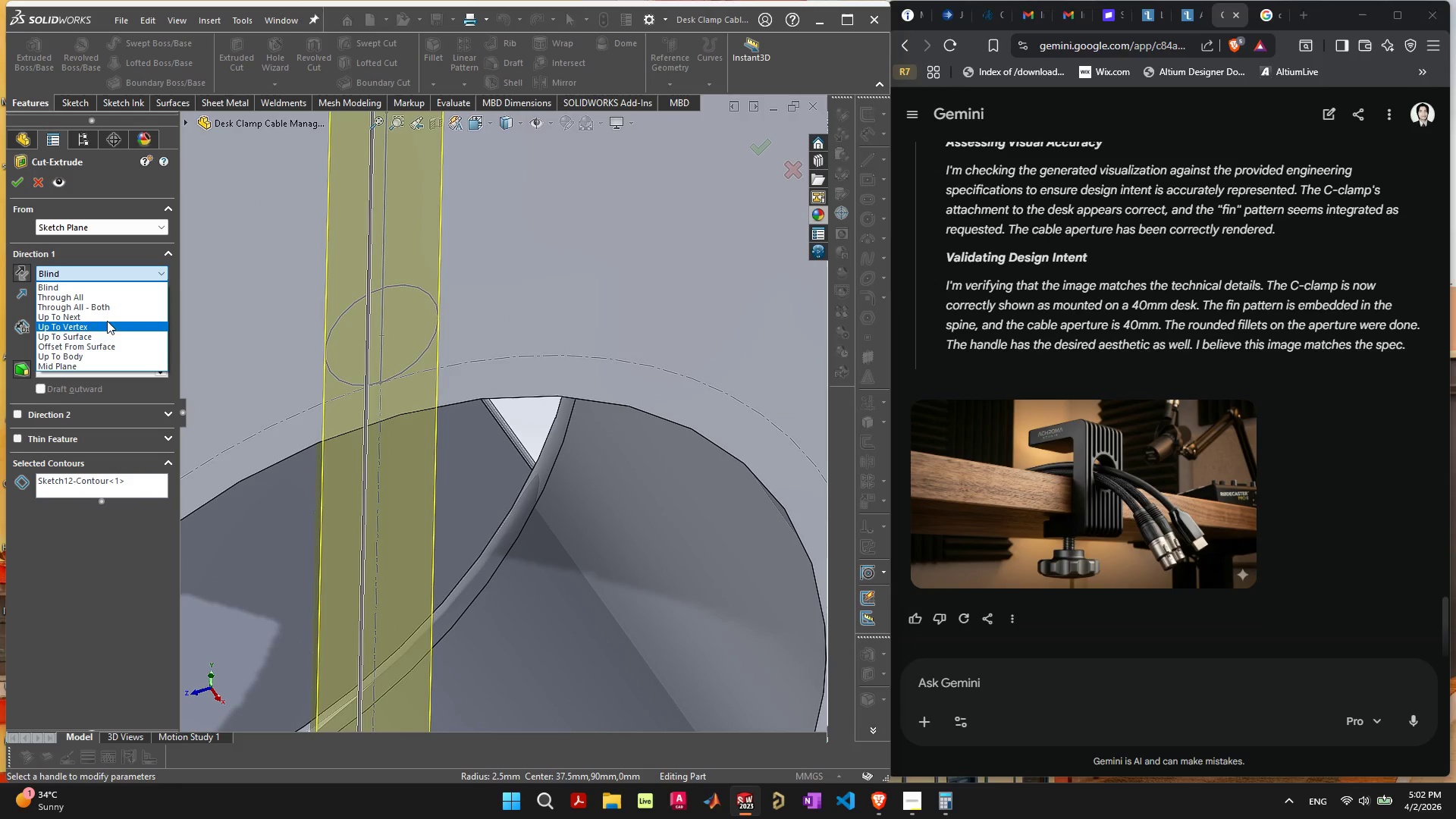 
left_click([105, 324])
 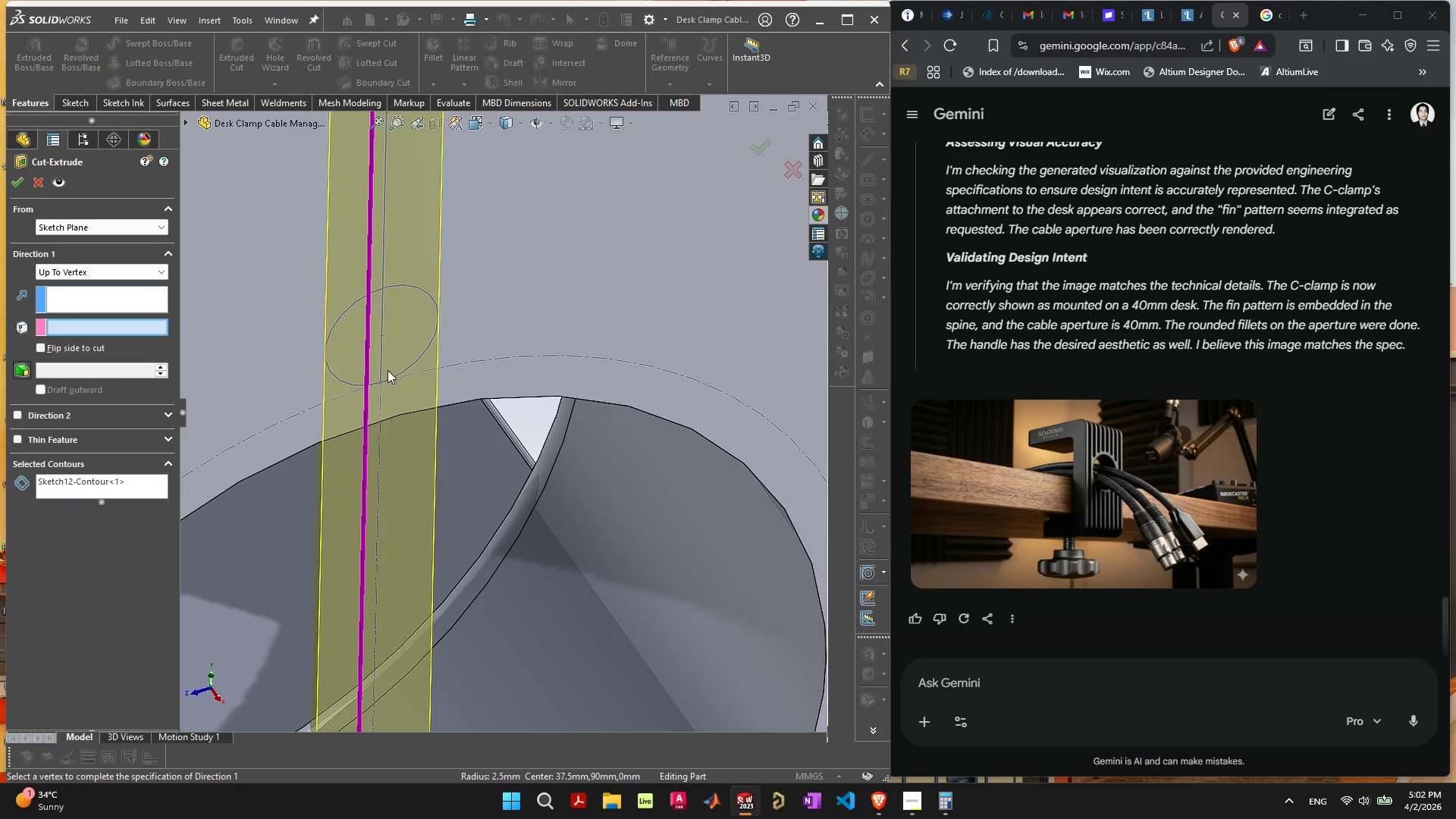 
left_click([381, 380])
 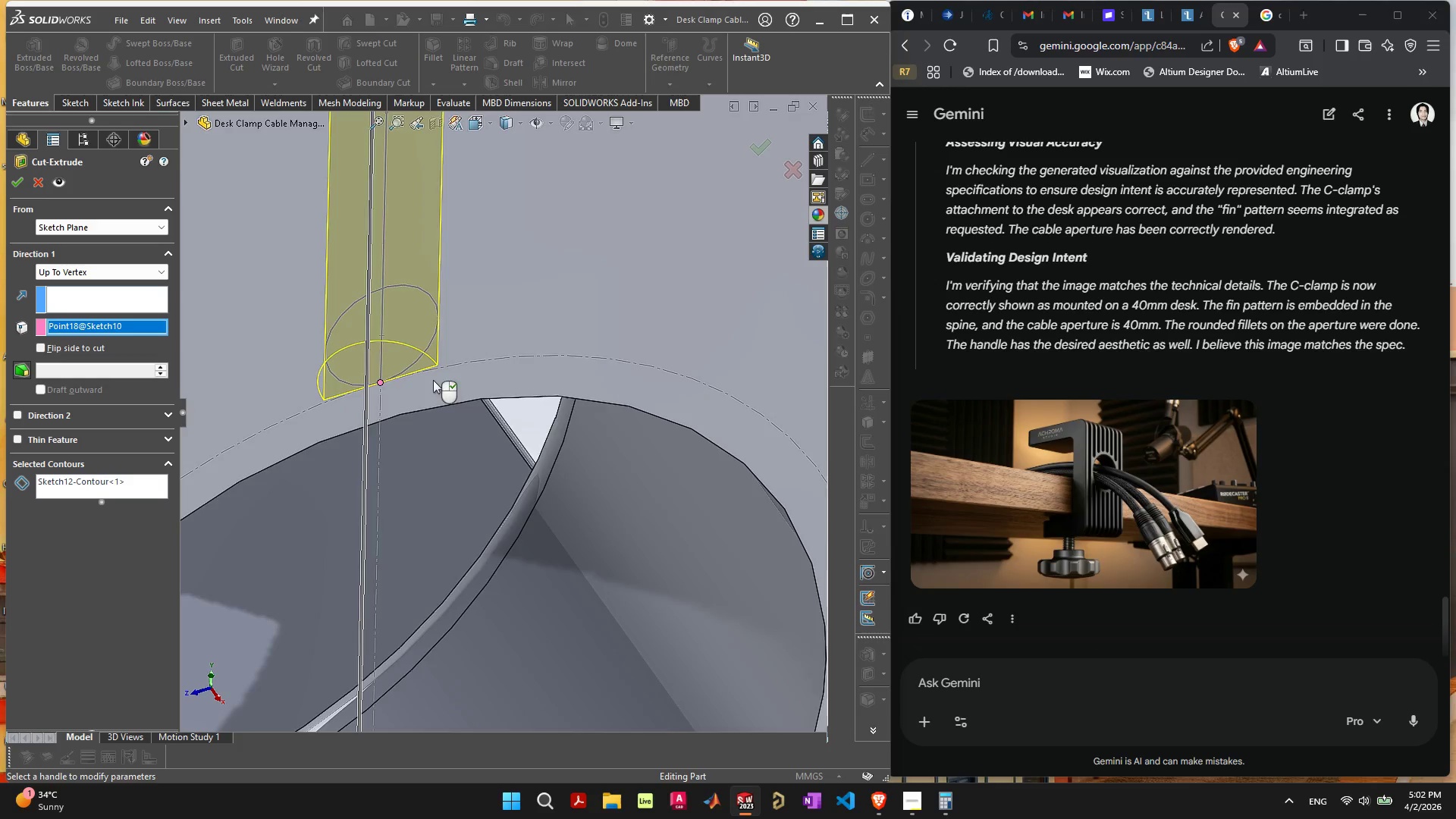 
scroll: coordinate [427, 423], scroll_direction: down, amount: 9.0
 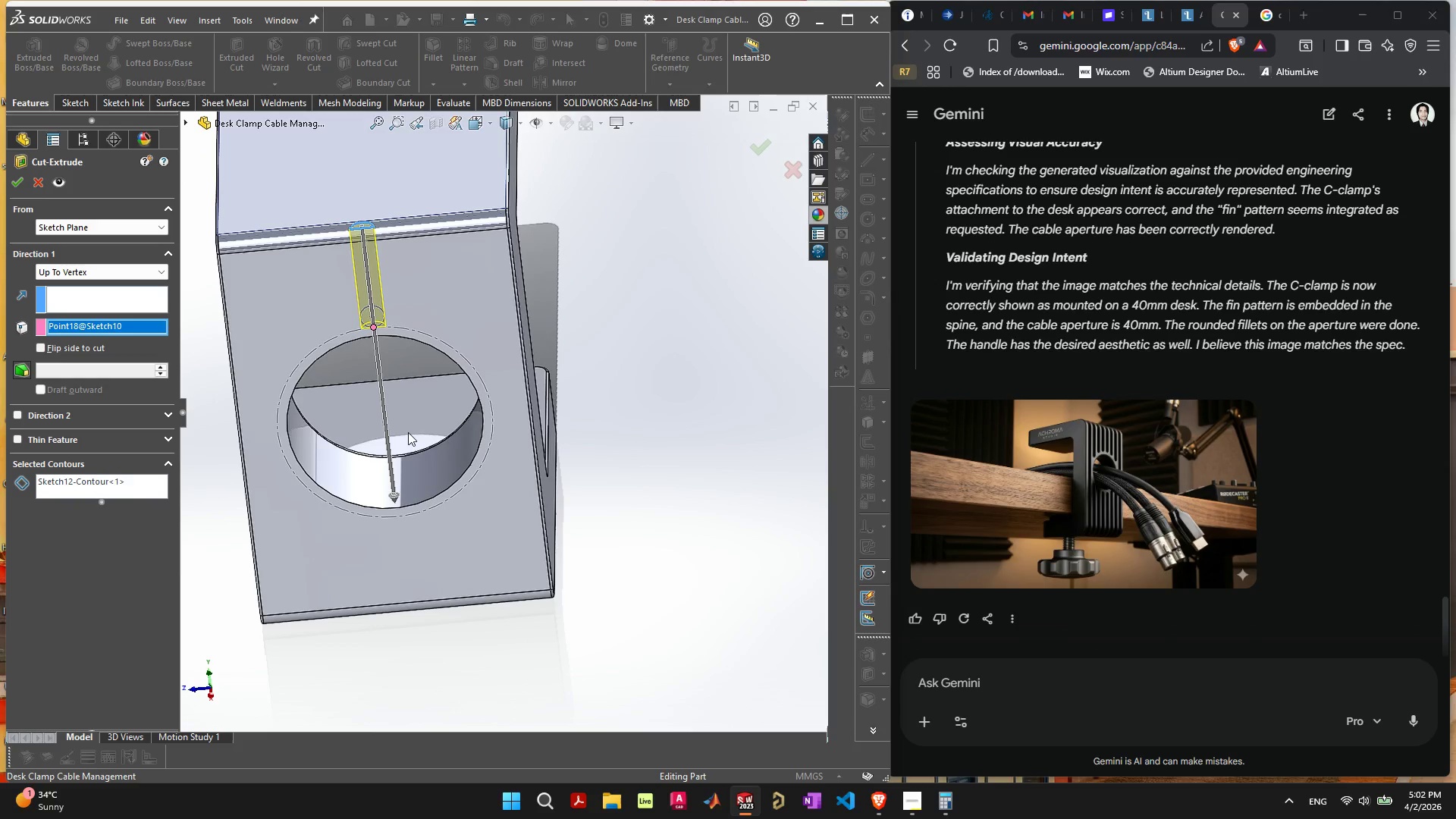 
left_click([18, 184])
 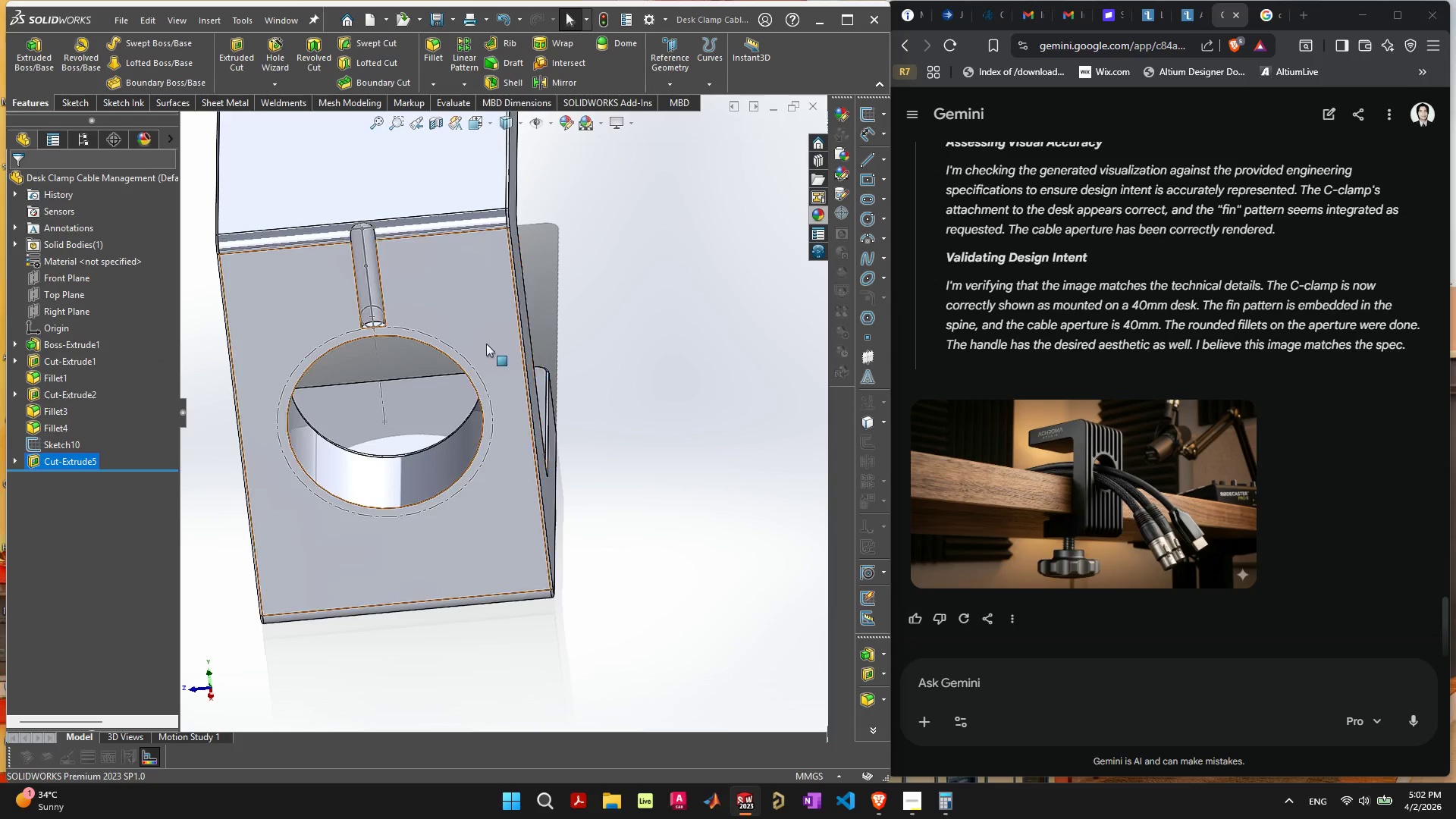 
scroll: coordinate [392, 336], scroll_direction: up, amount: 1.0
 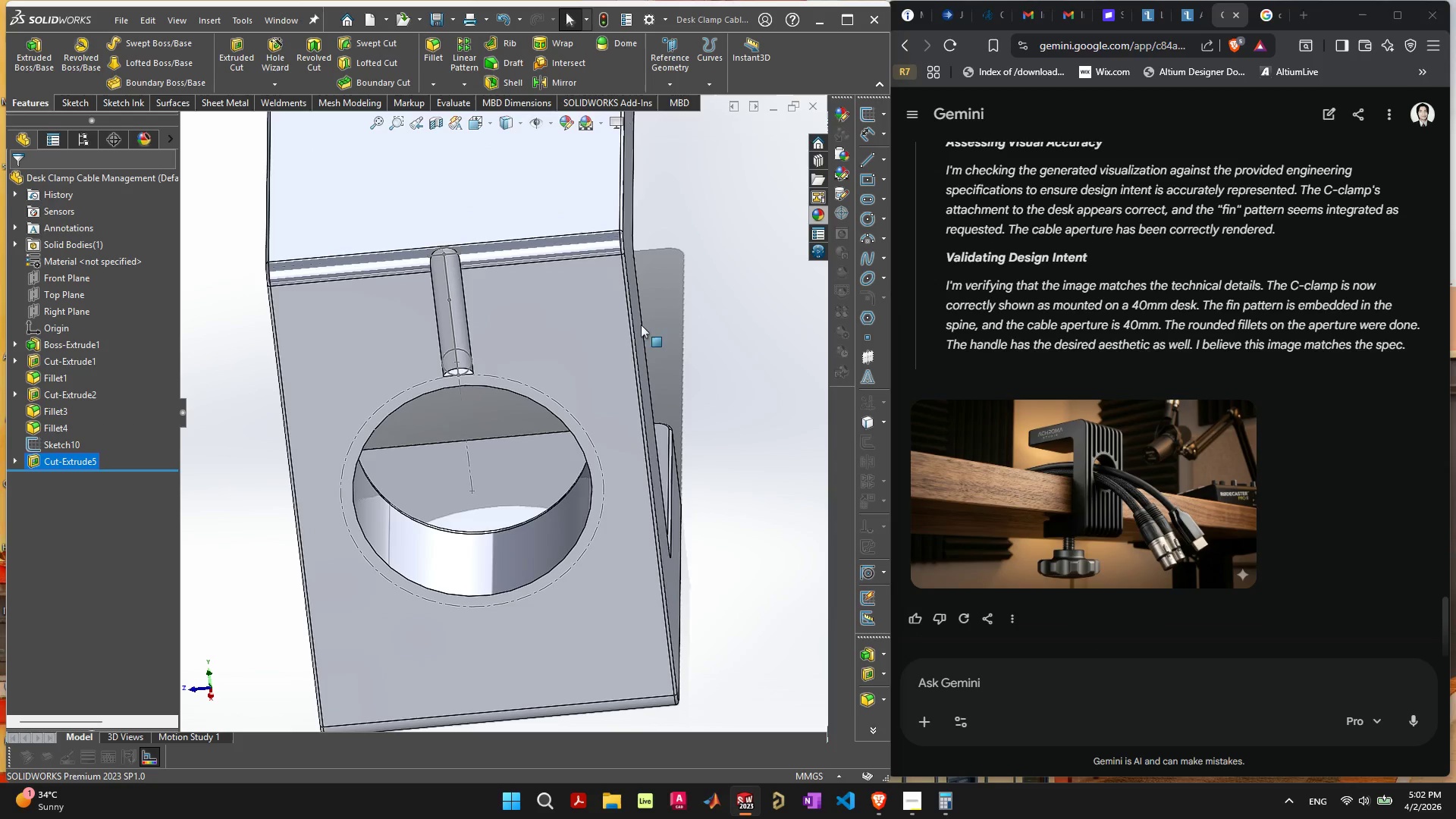 
left_click([709, 352])
 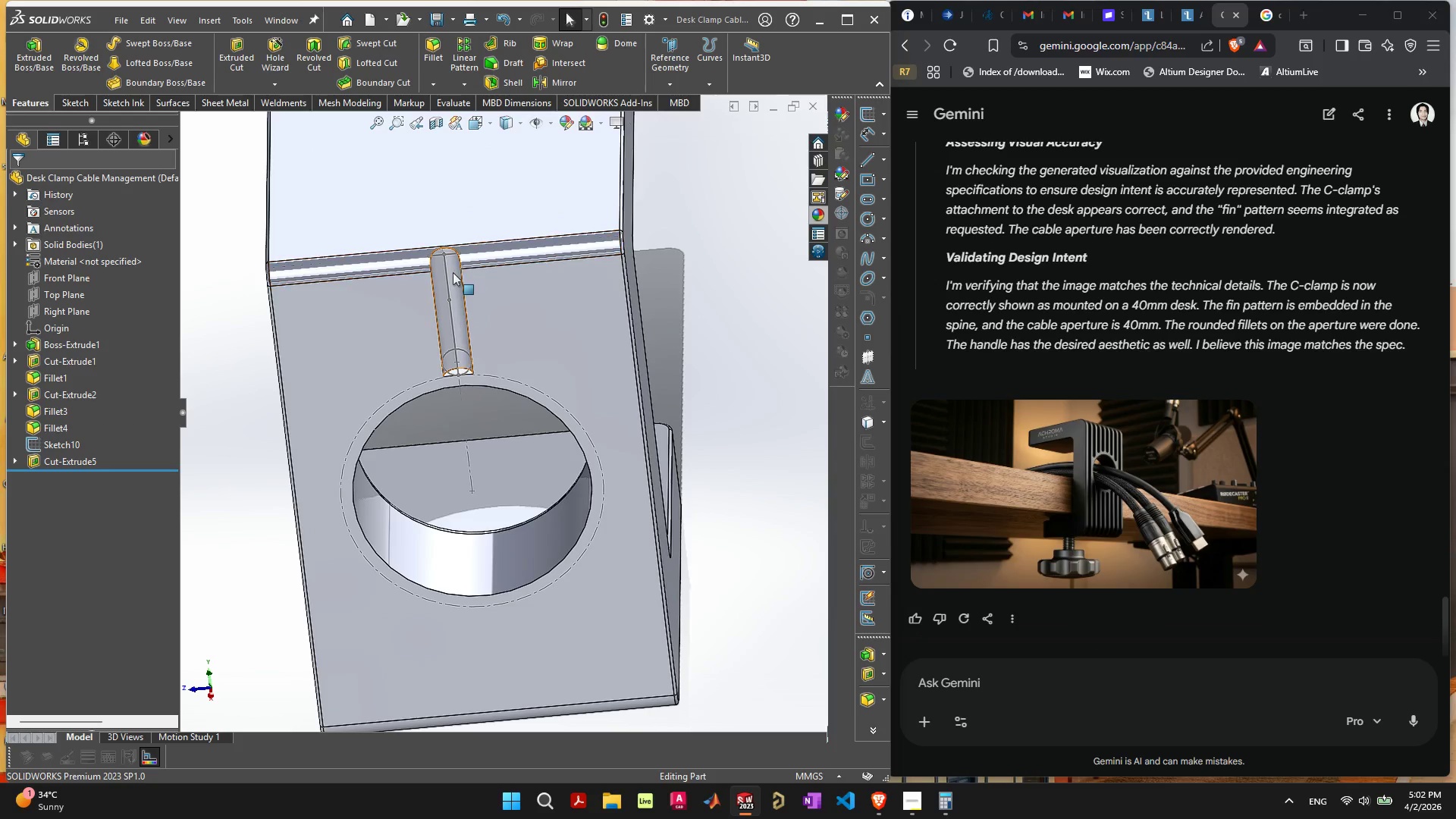 
left_click([453, 274])
 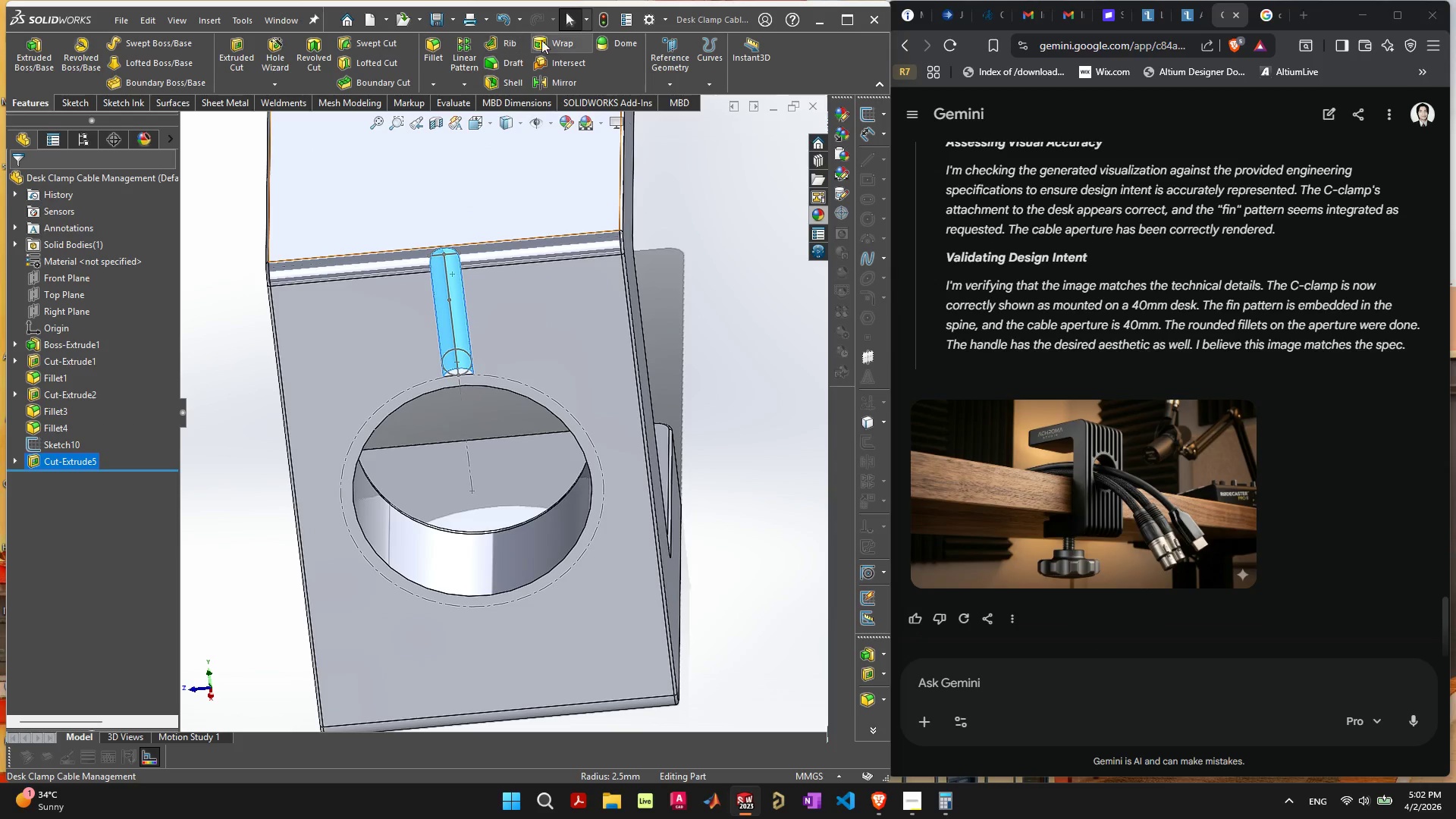 
wait(8.02)
 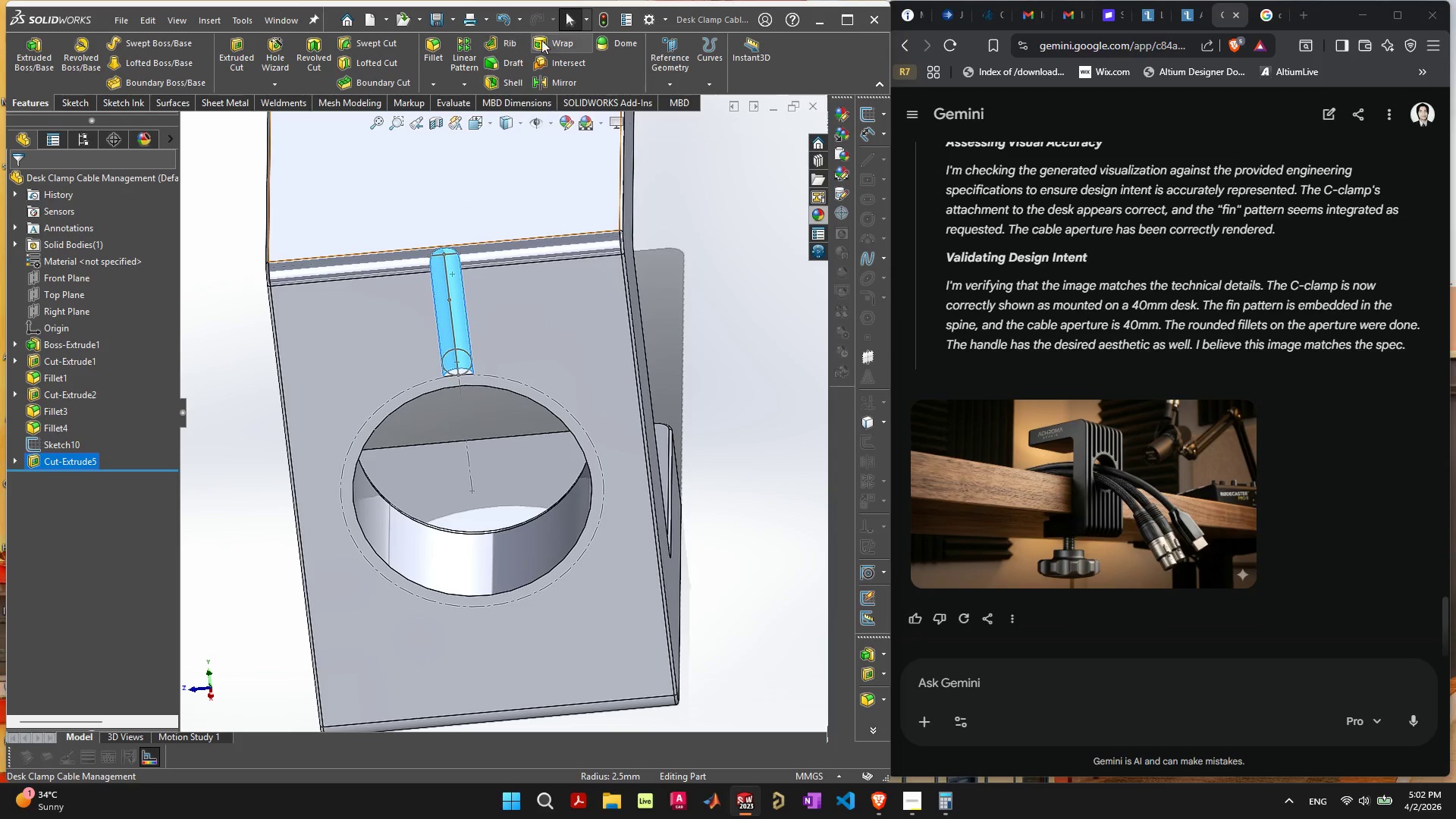 
left_click([460, 53])
 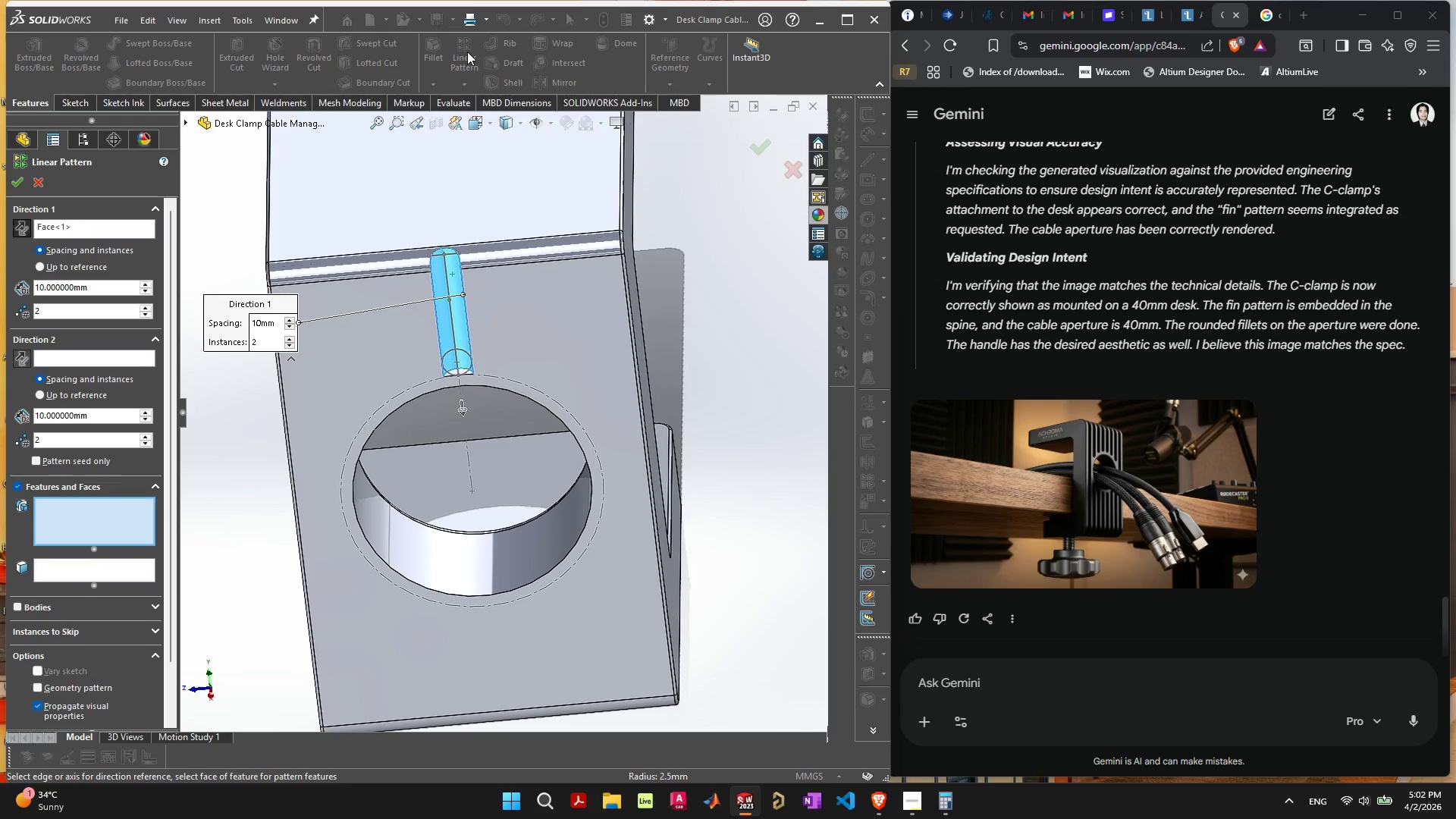 
wait(9.69)
 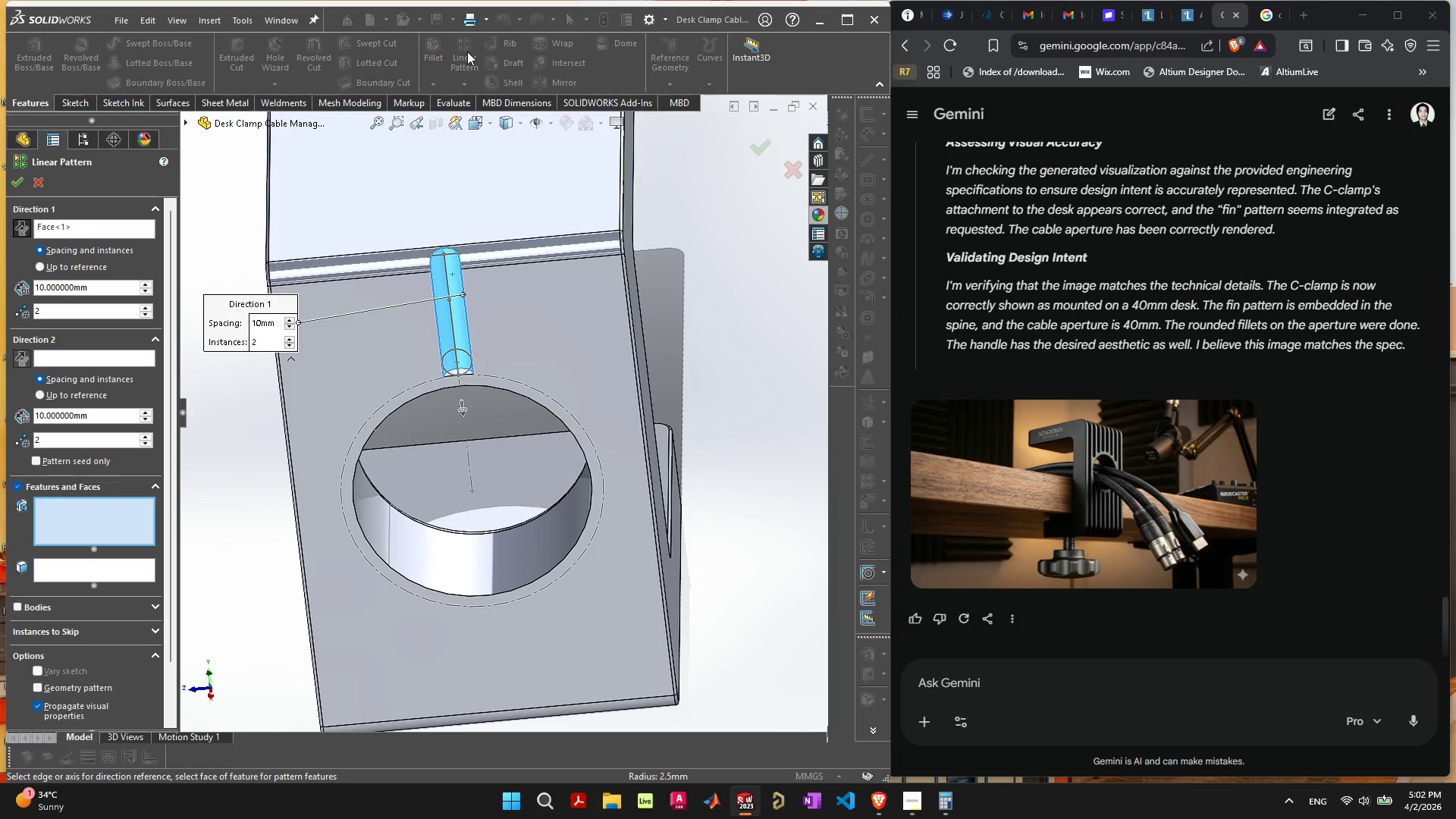 
left_click([149, 306])
 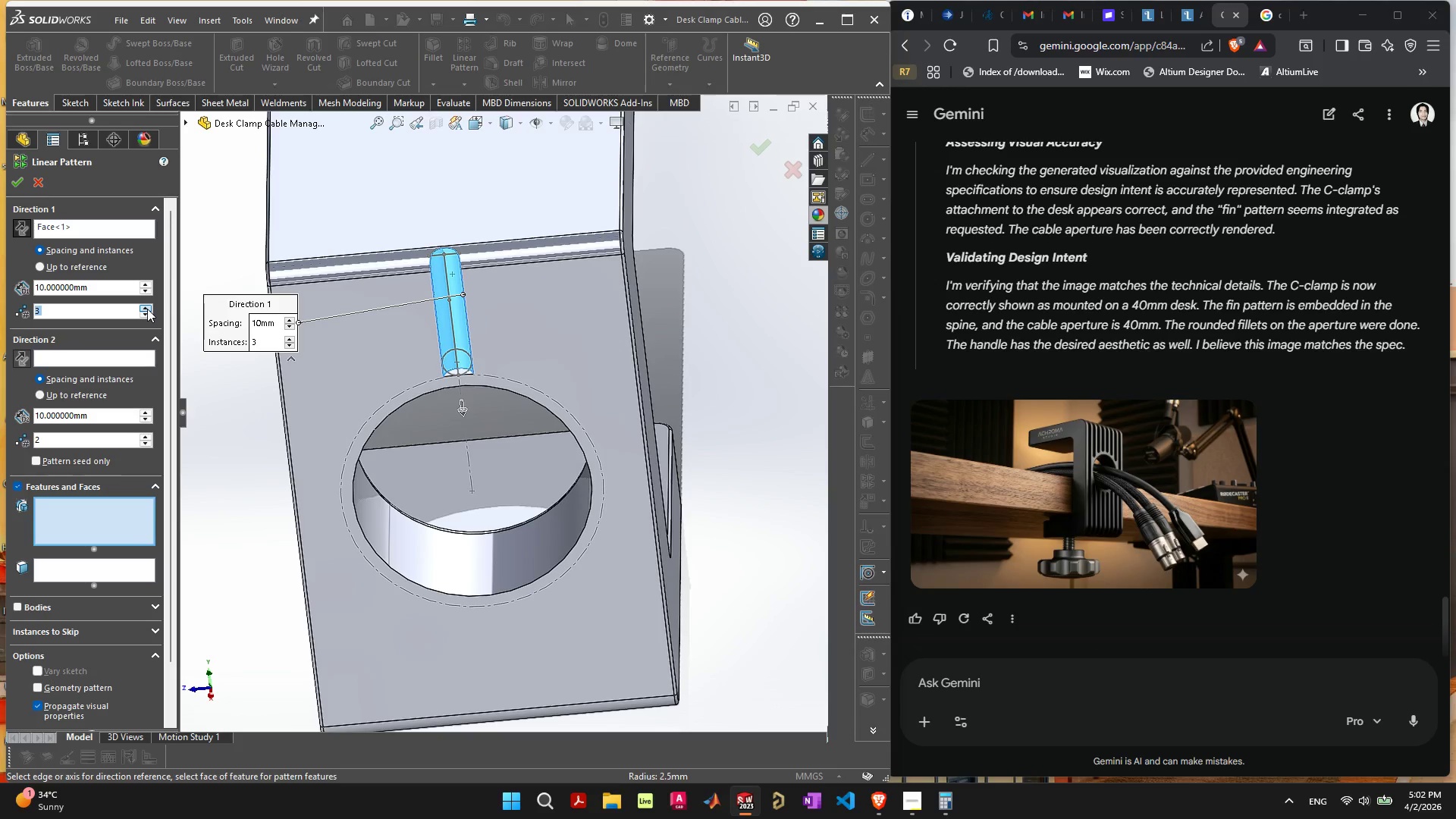 
left_click([147, 309])
 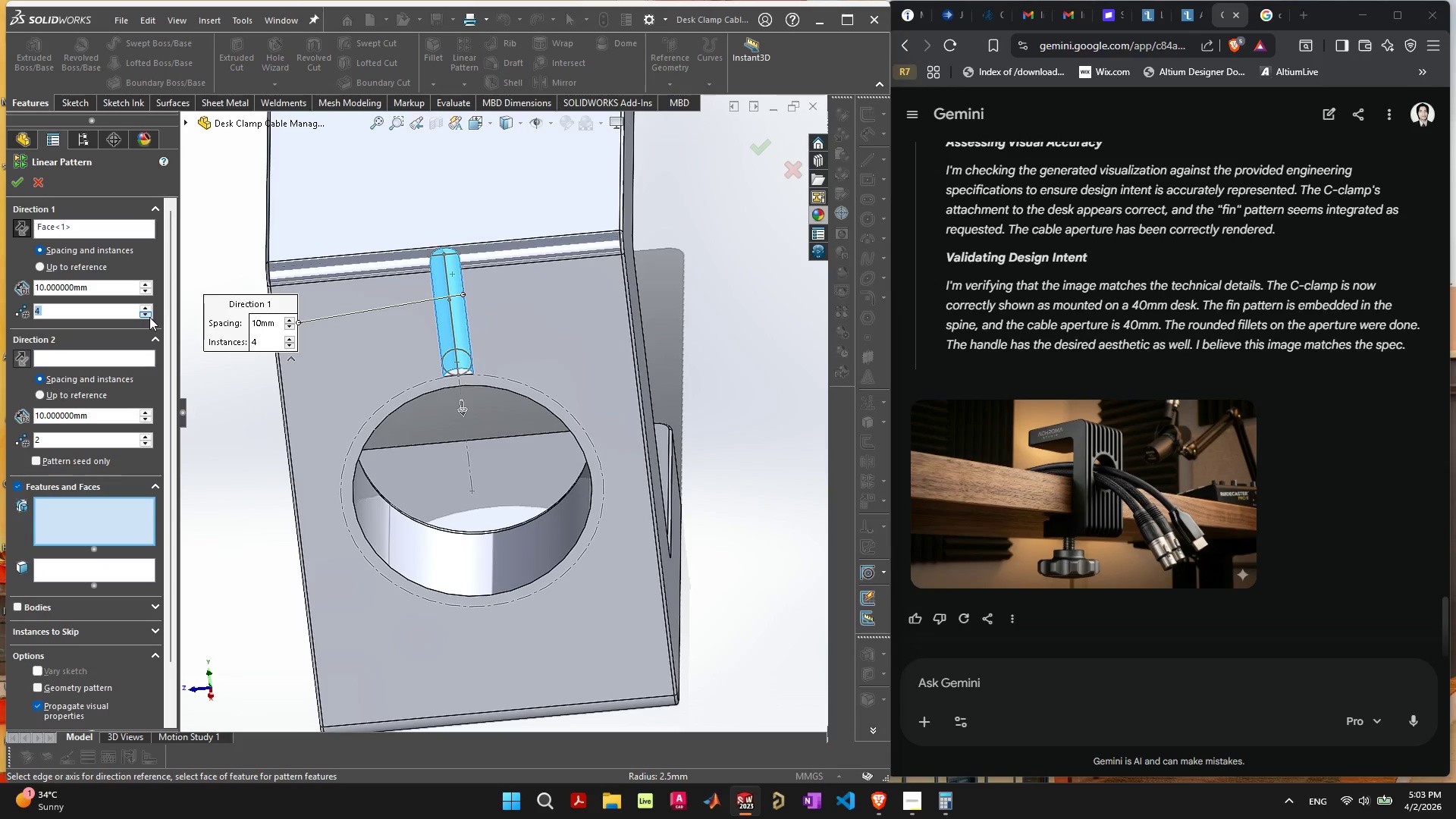 
double_click([149, 316])
 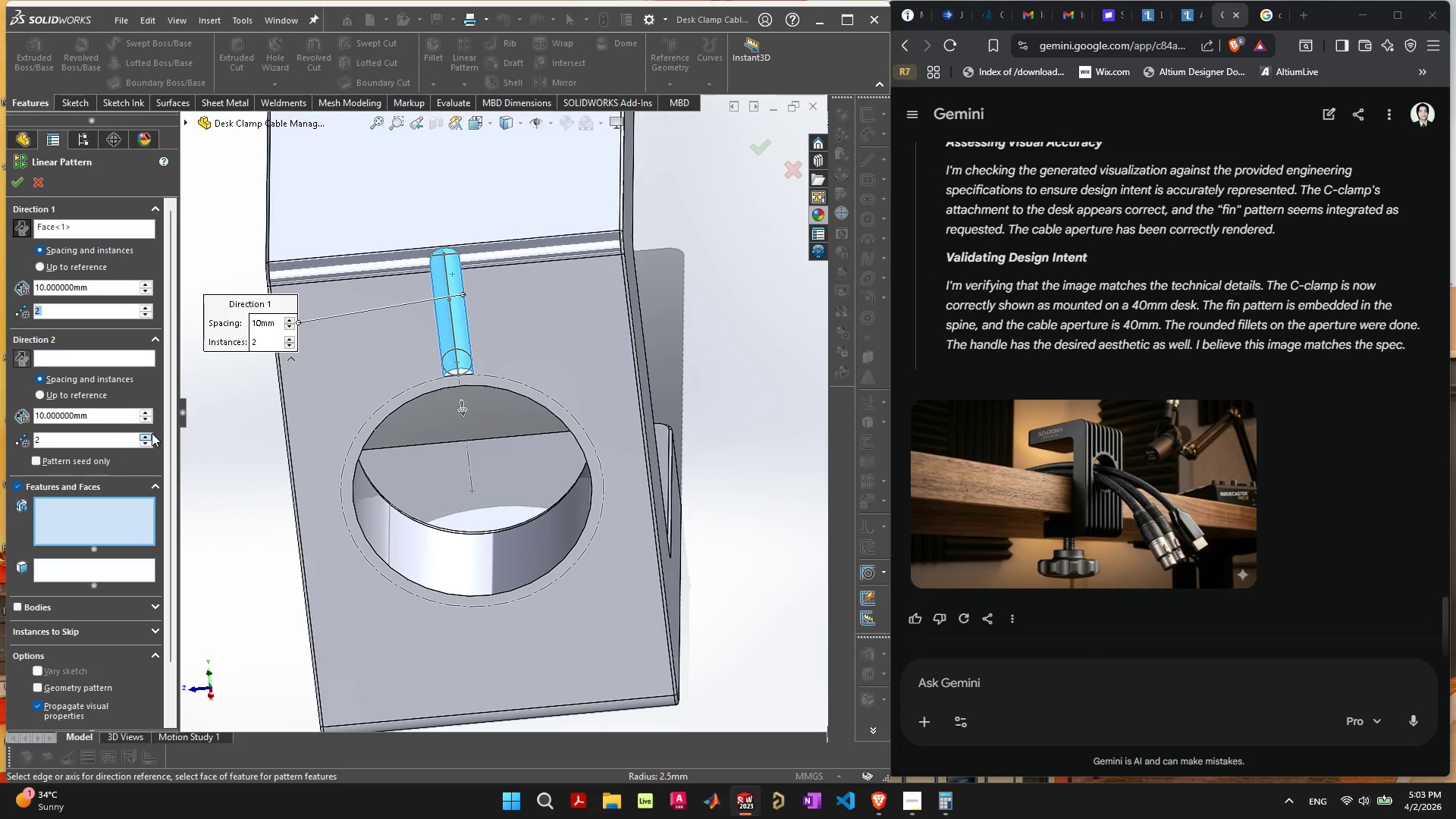 
left_click([149, 435])
 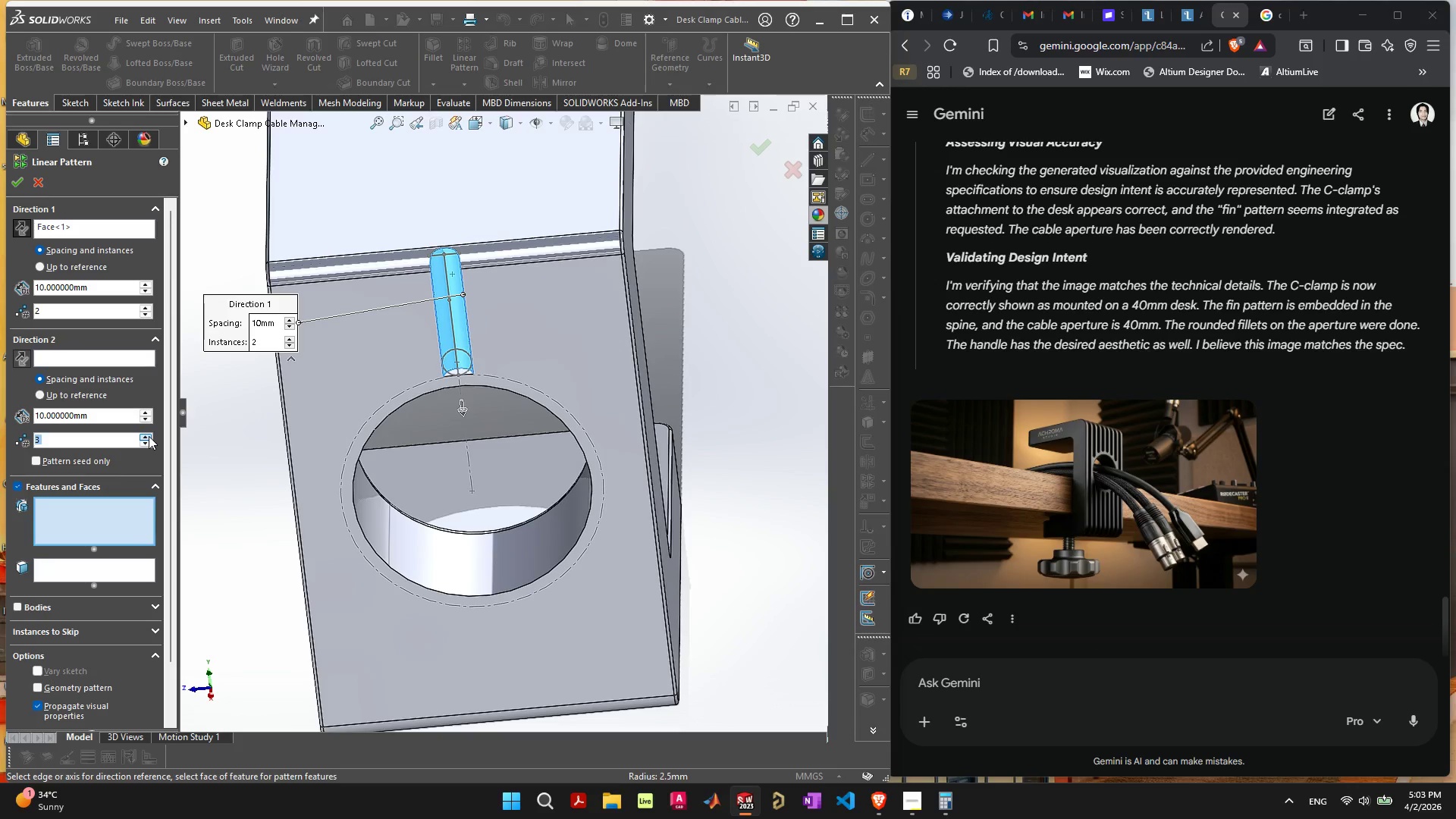 
left_click([149, 436])
 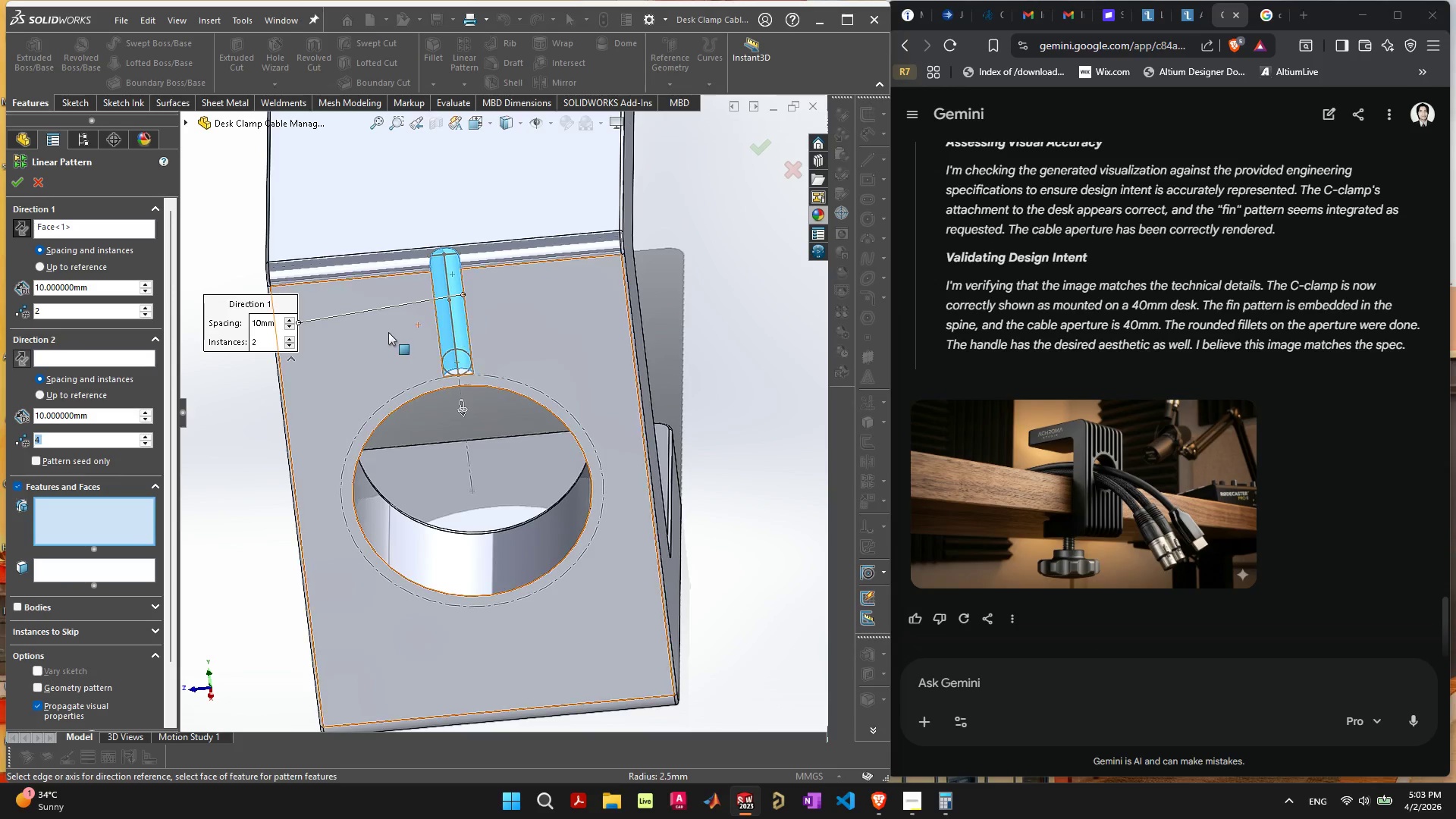 
wait(6.28)
 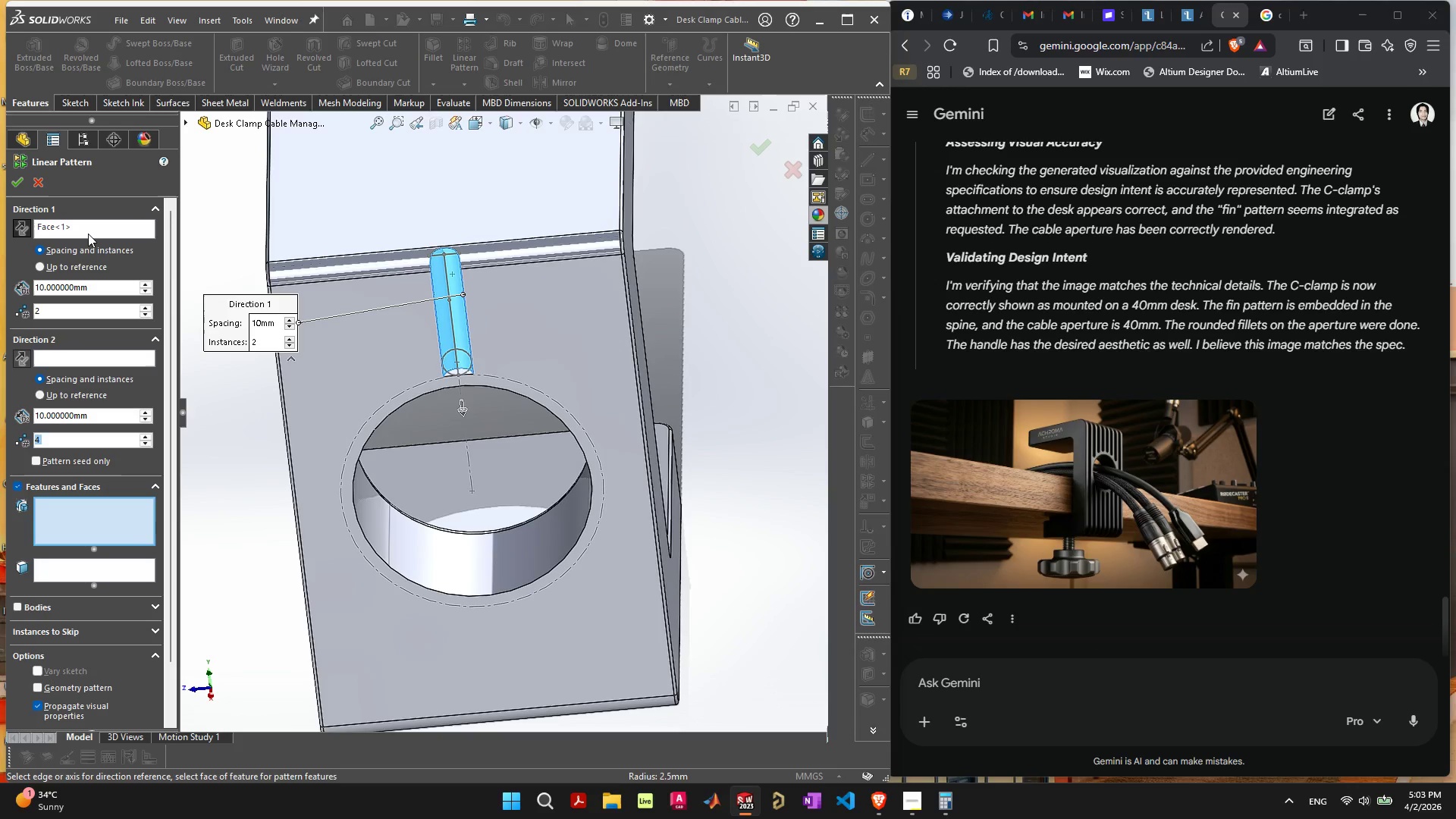 
left_click([187, 123])
 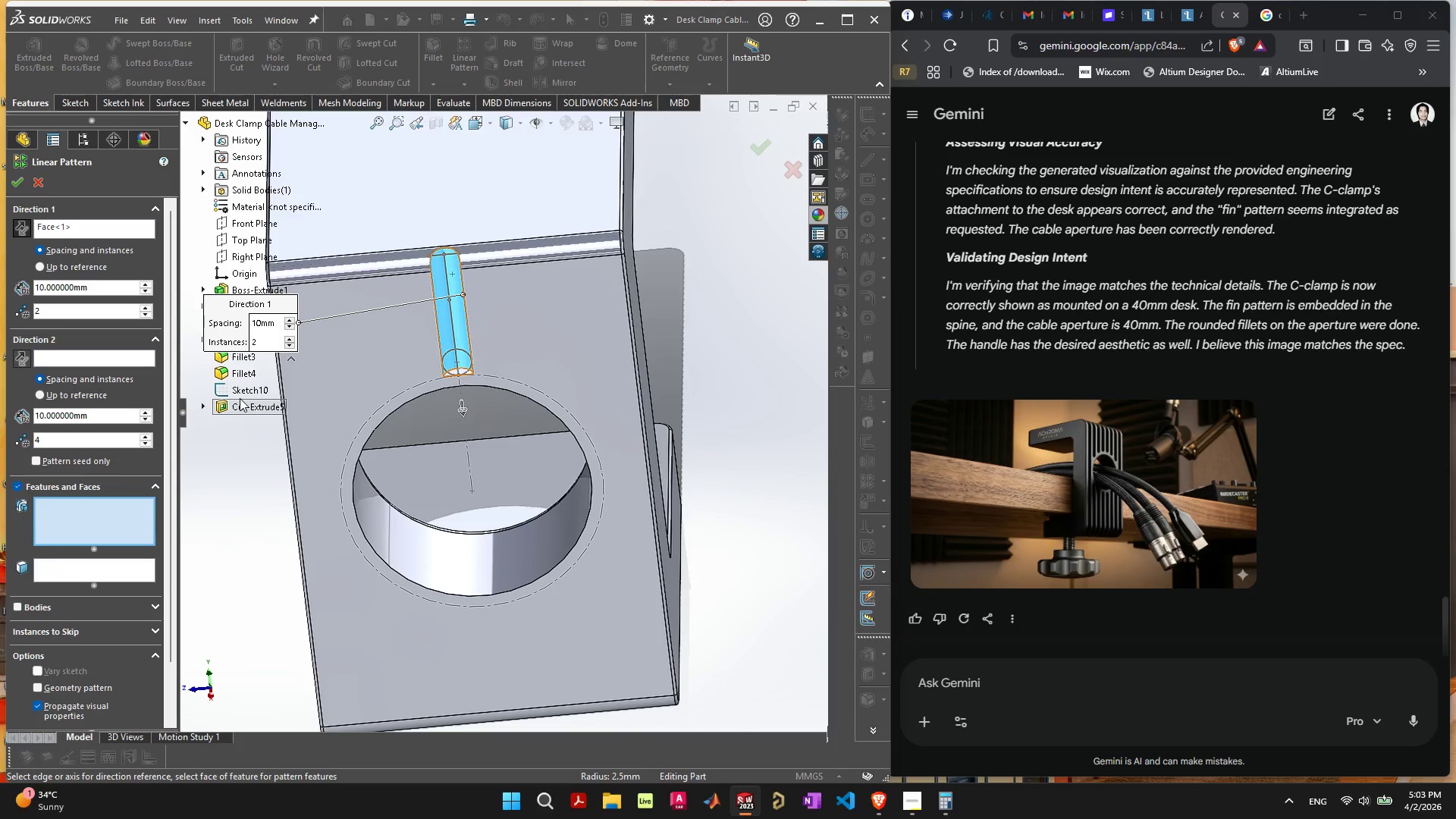 
left_click([240, 403])
 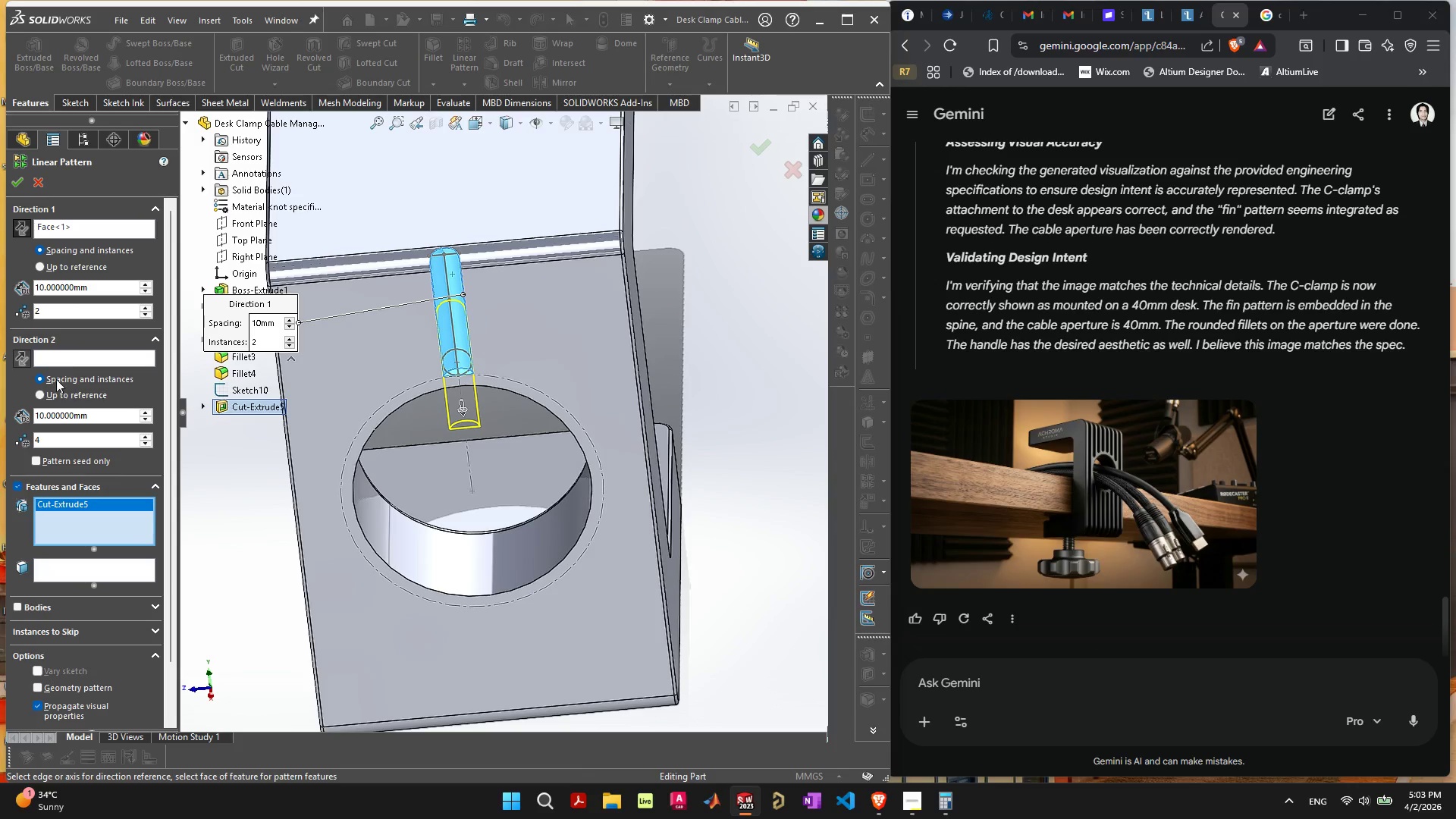 
left_click([143, 436])
 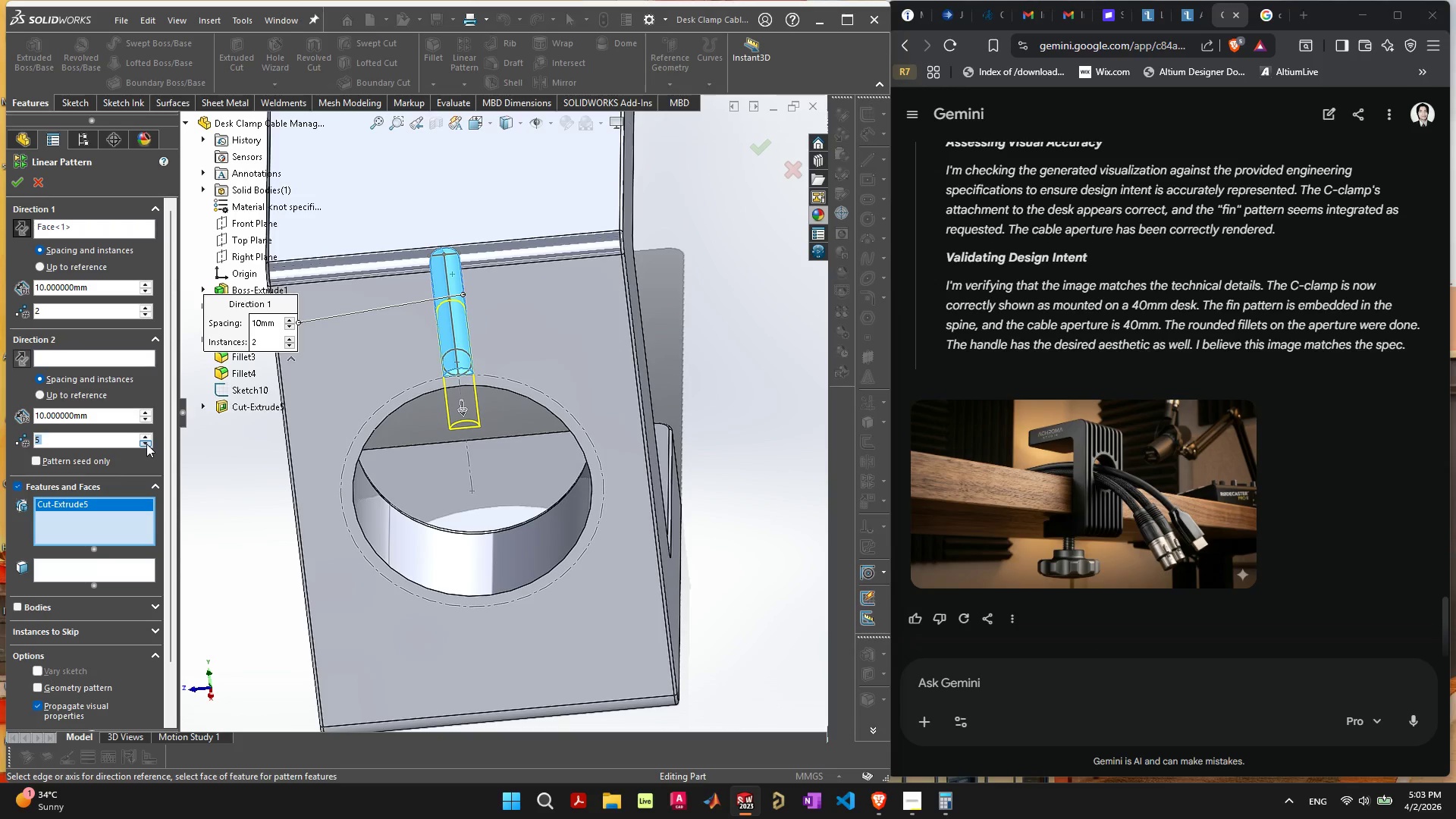 
double_click([146, 444])
 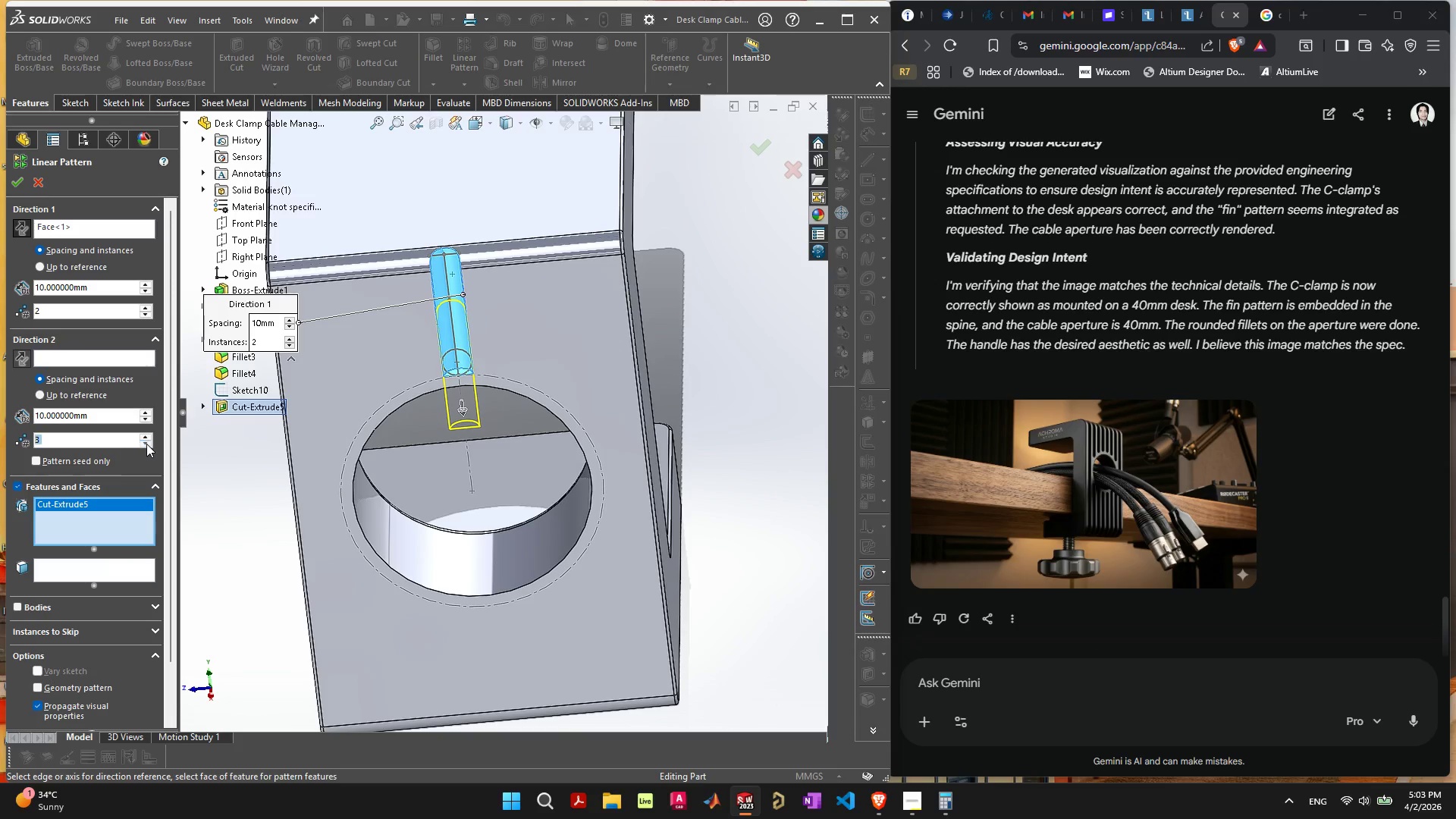 
triple_click([146, 444])
 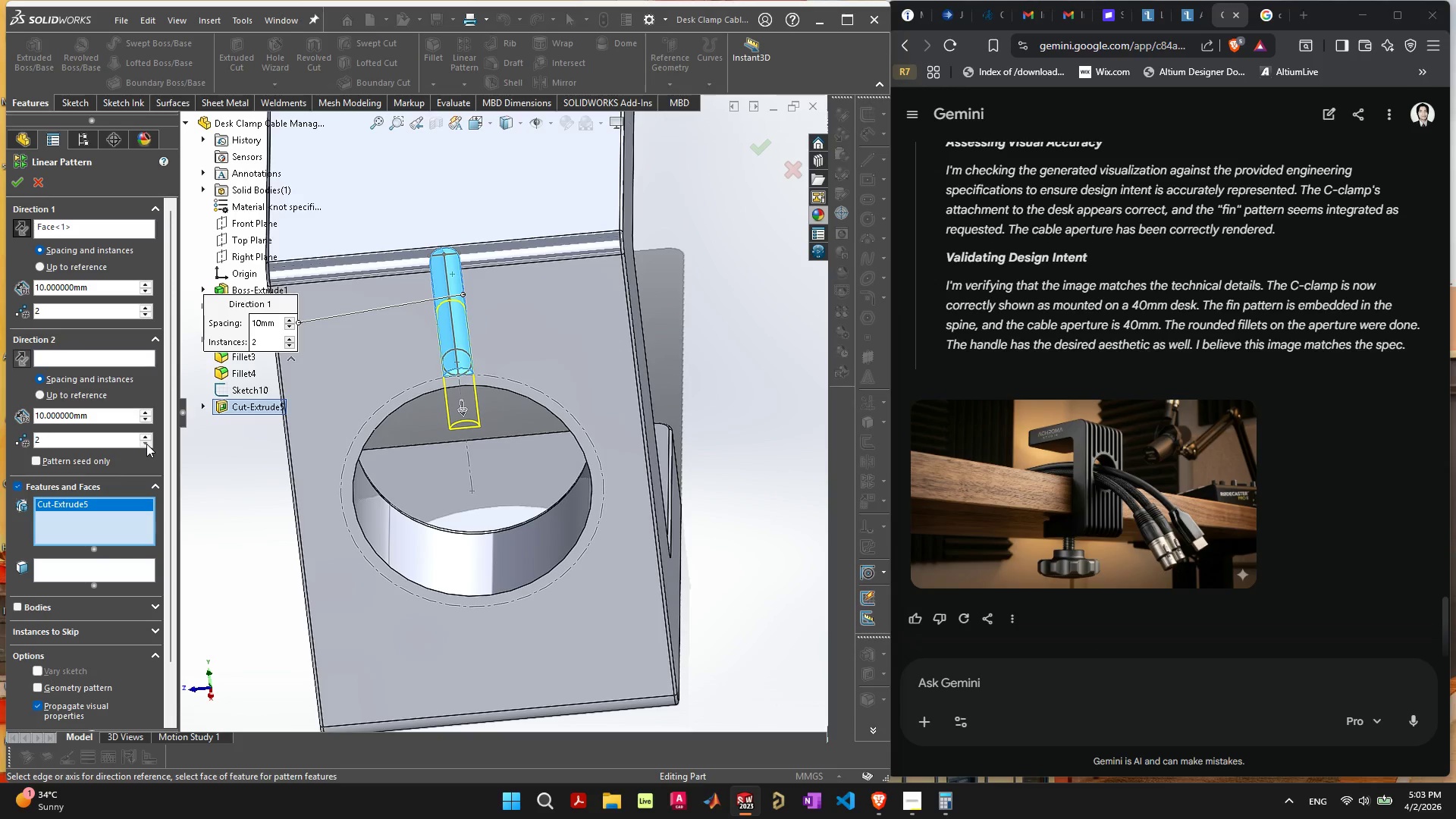 
triple_click([146, 444])
 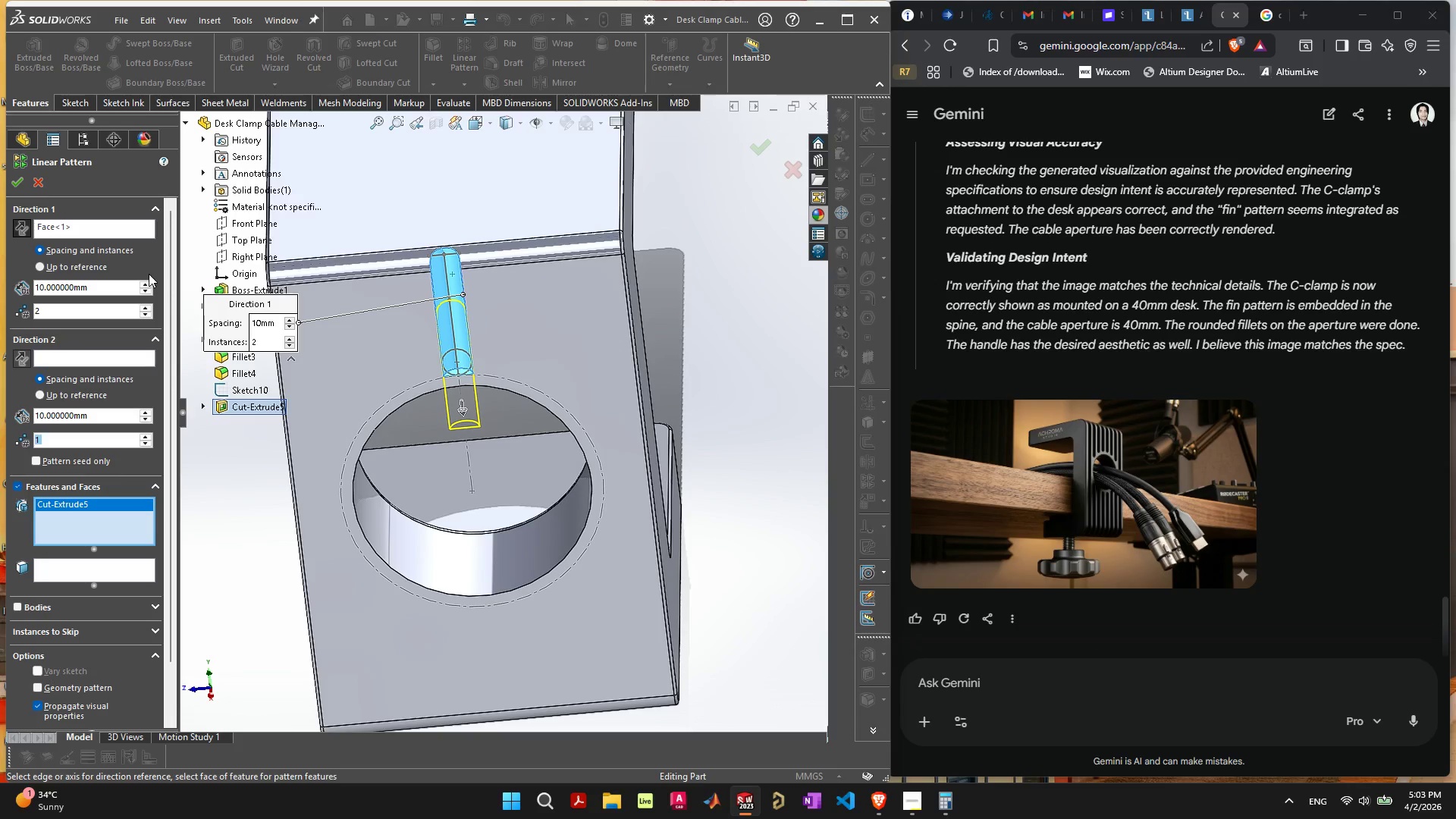 
left_click([144, 313])
 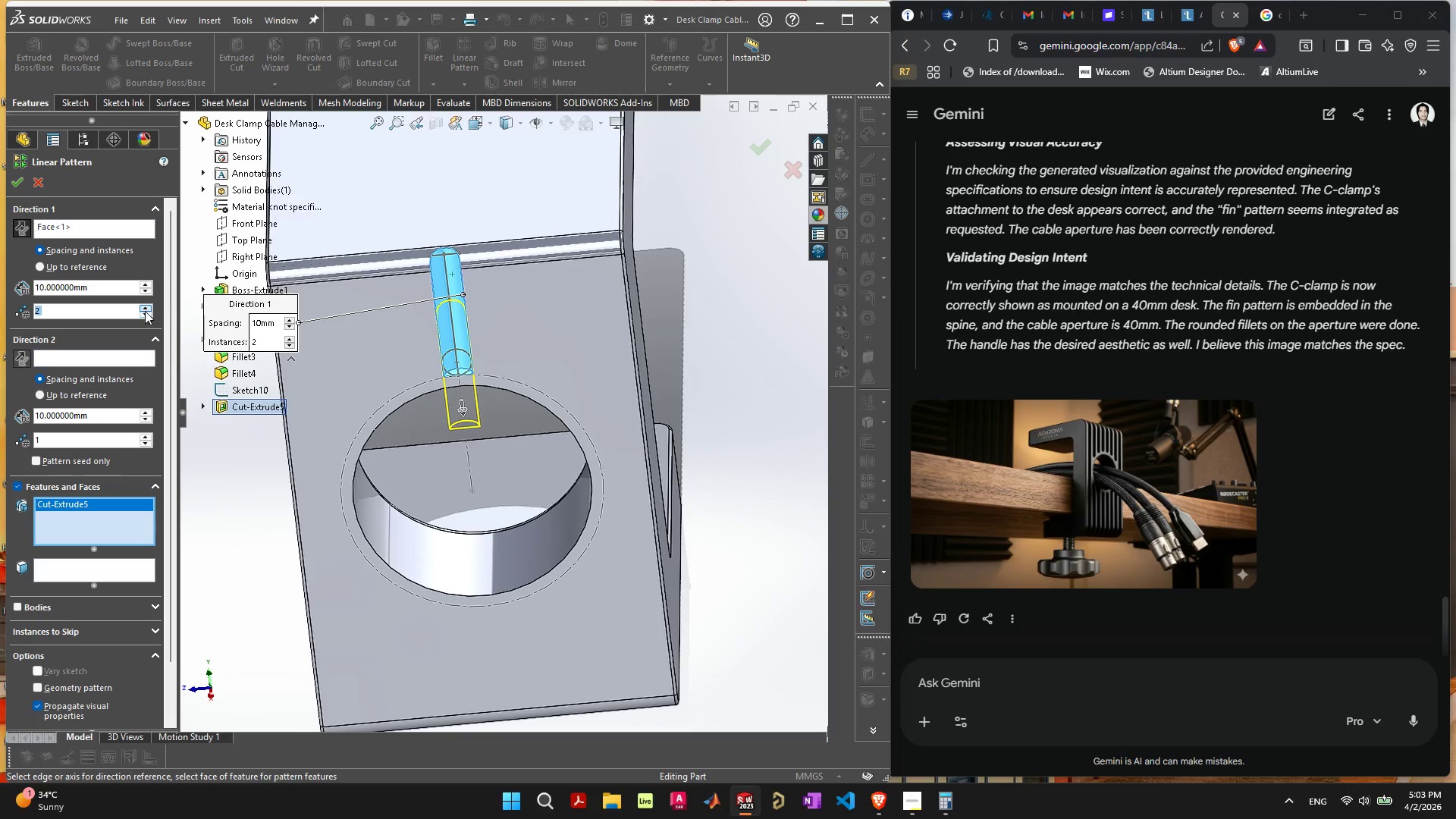 
left_click([145, 308])
 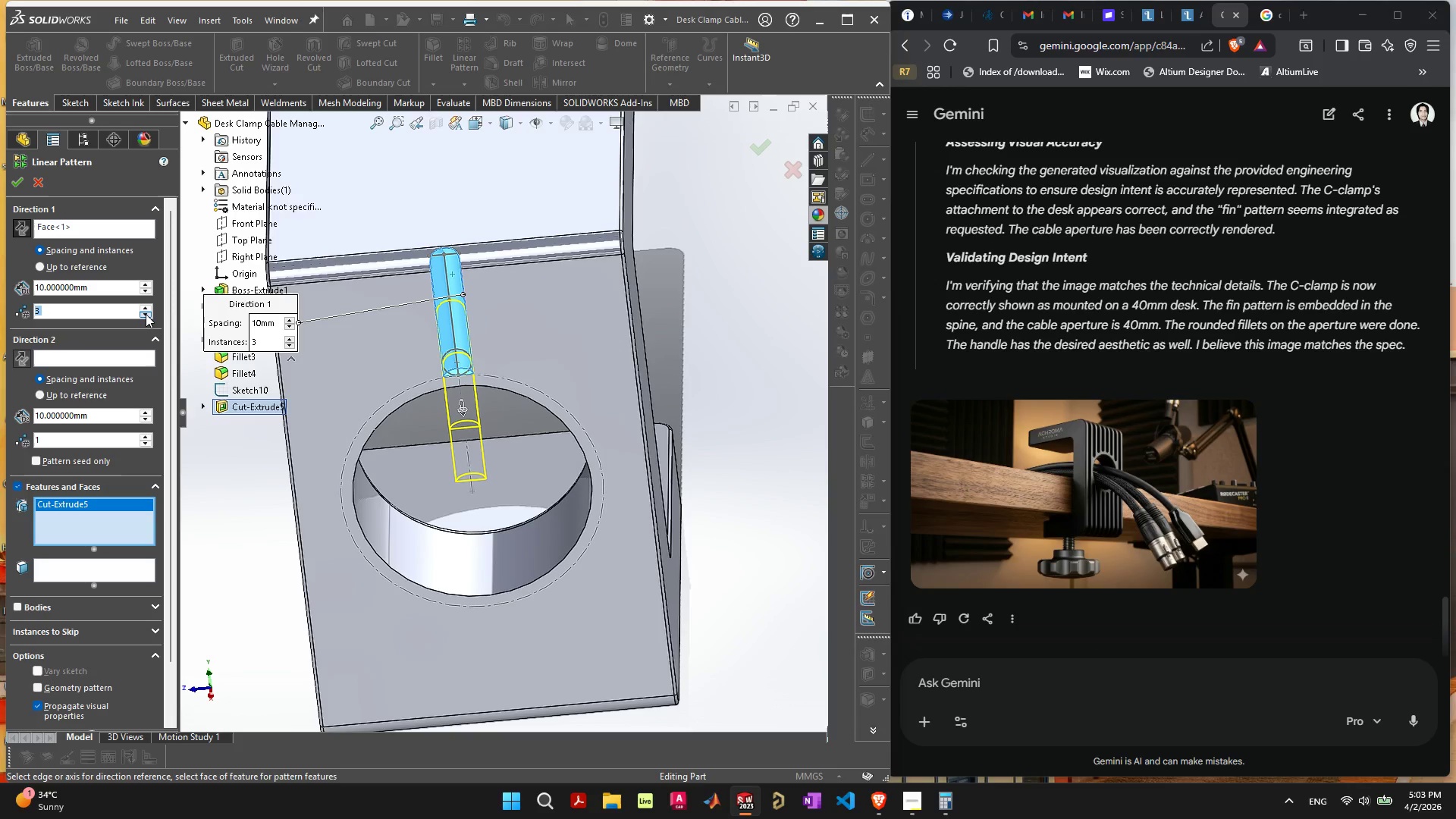 
left_click([146, 314])
 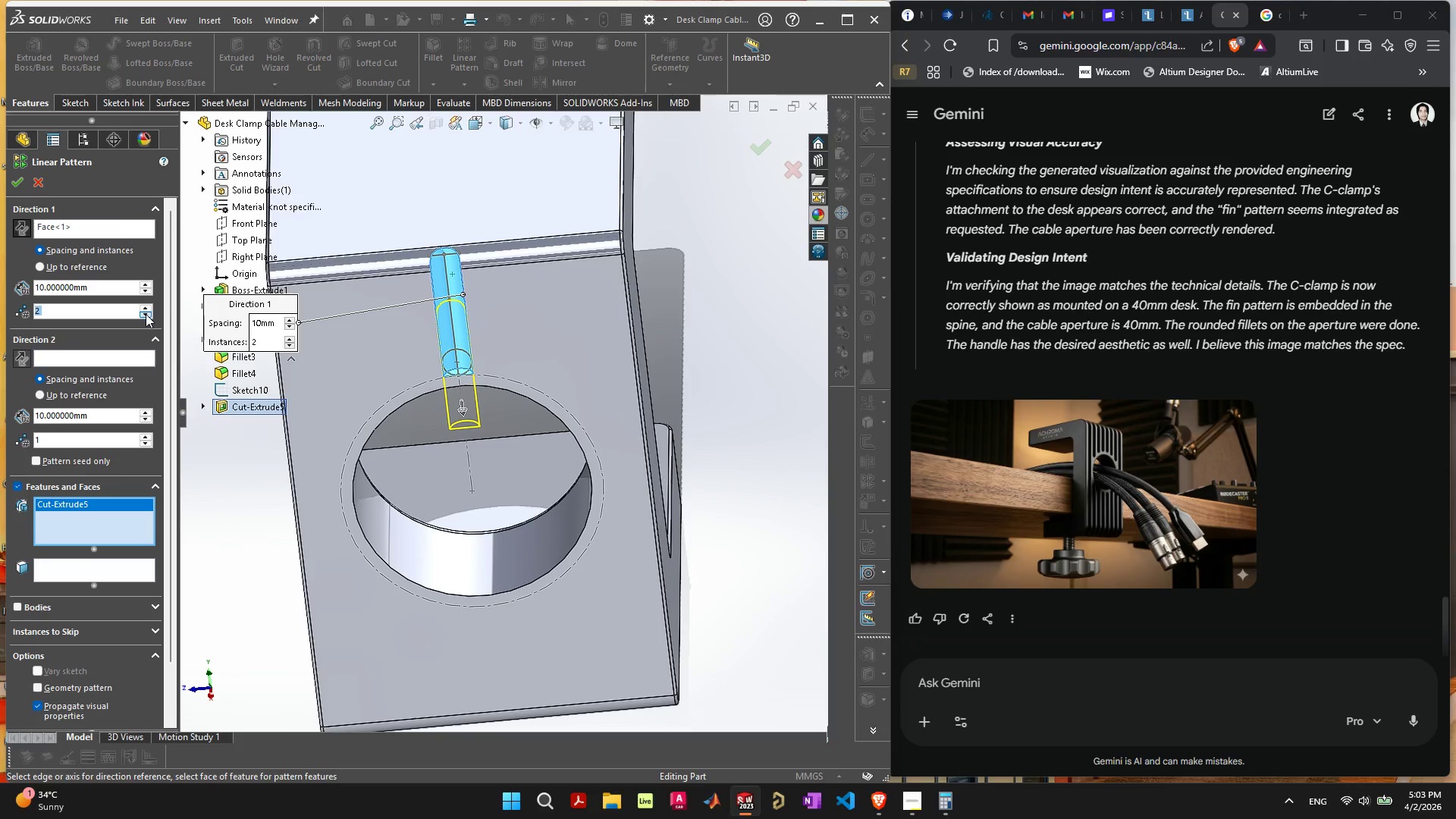 
left_click([146, 314])
 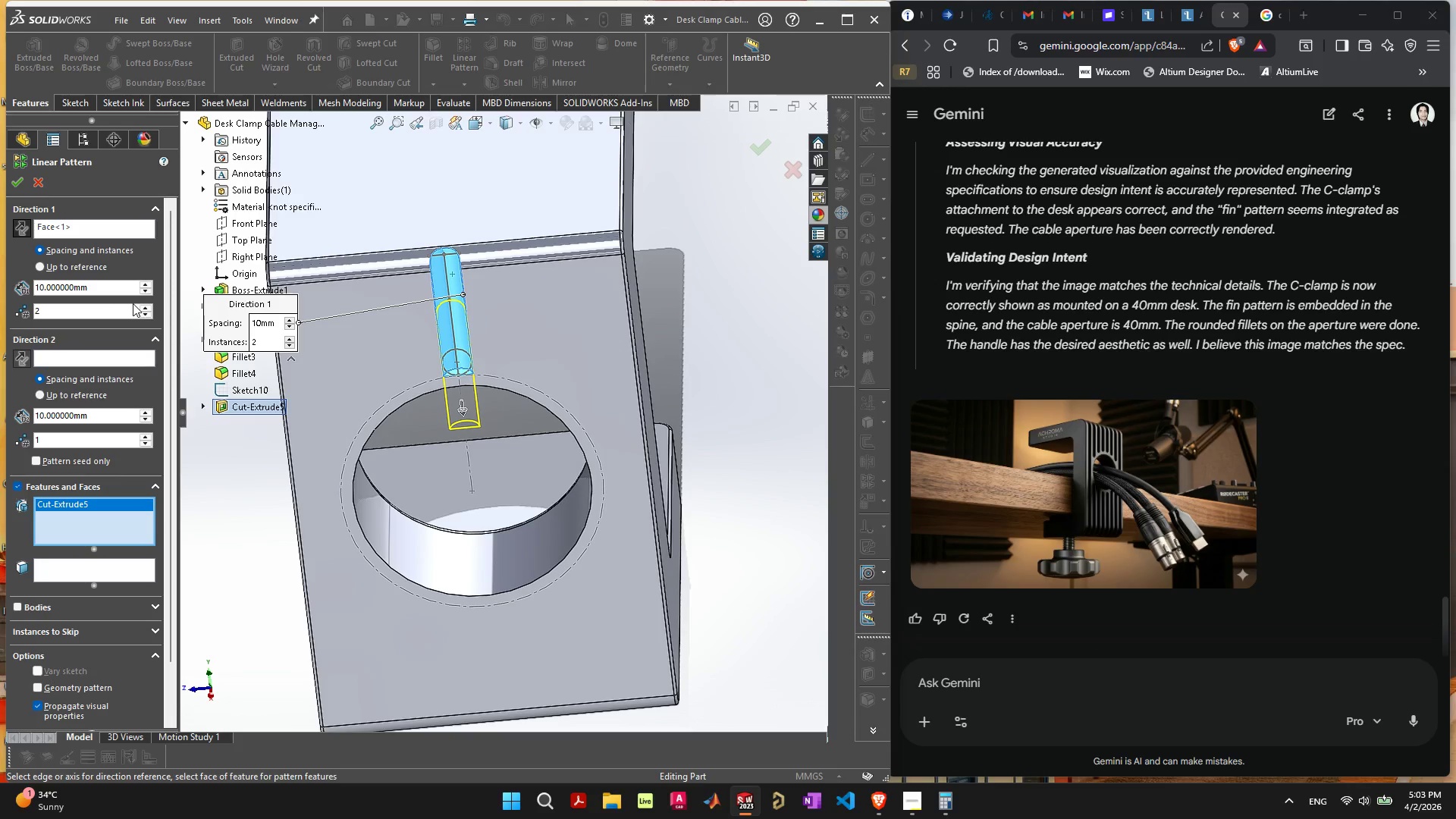 
double_click([146, 308])
 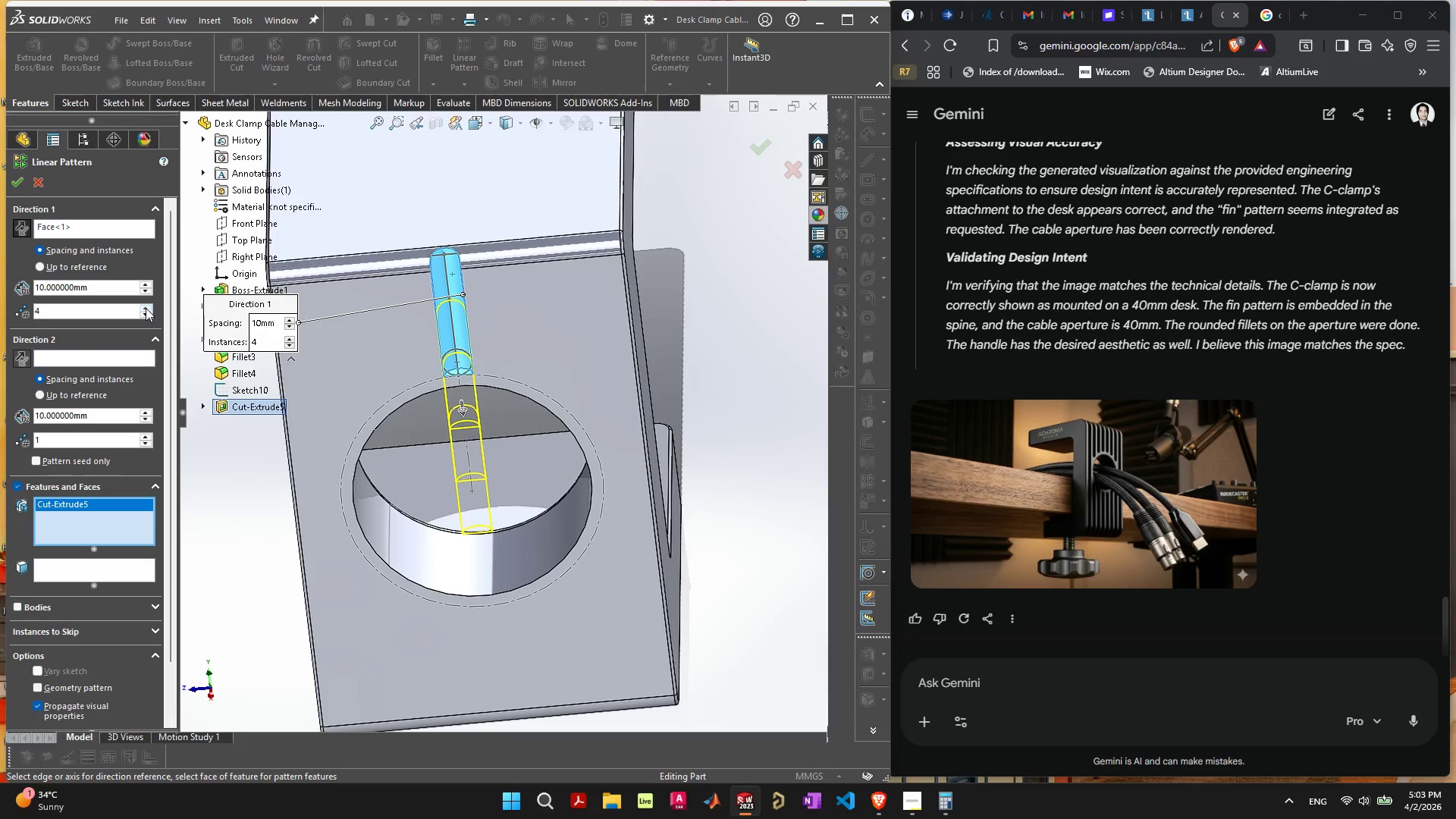 
triple_click([146, 308])
 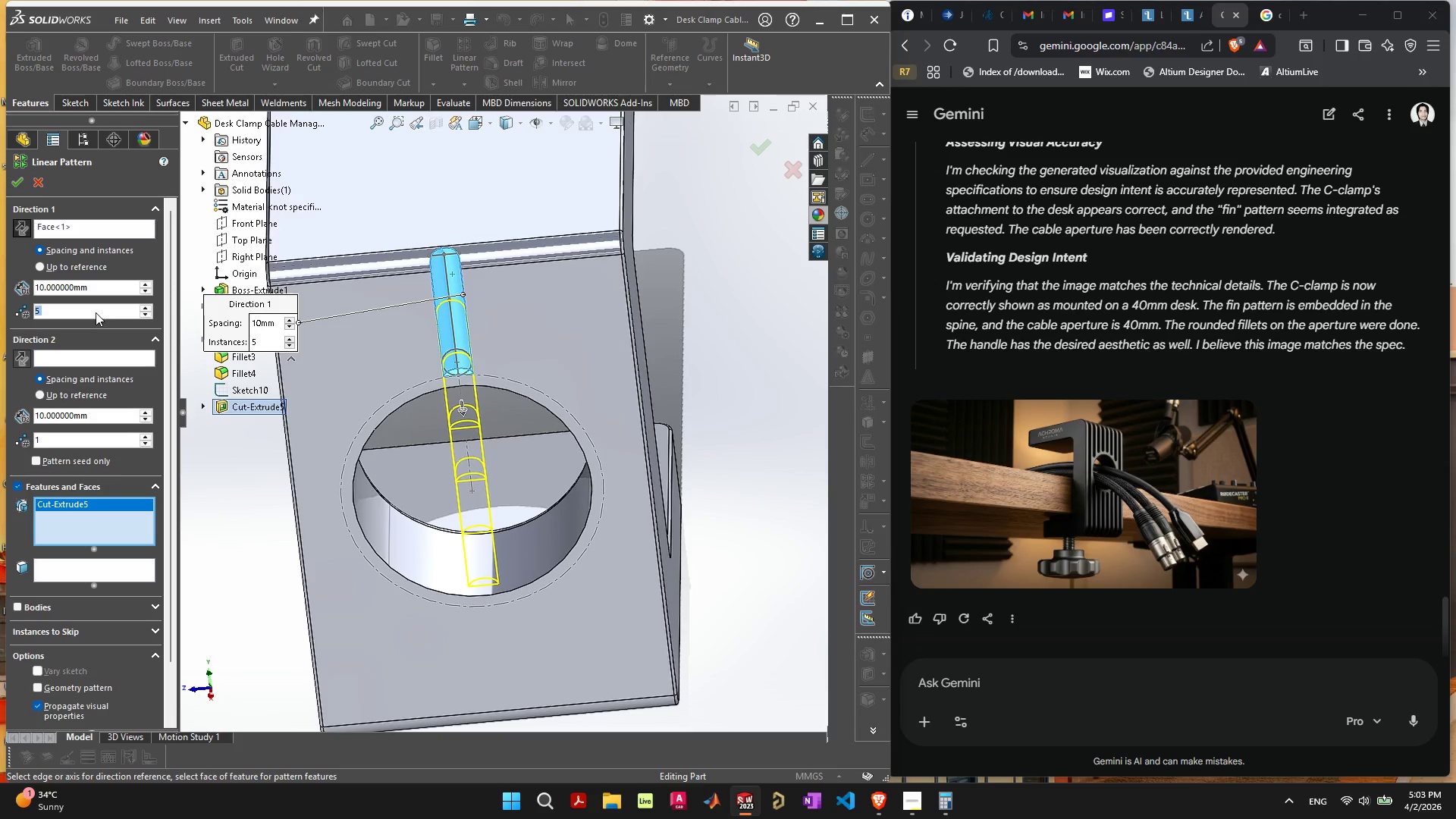 
key(1)
 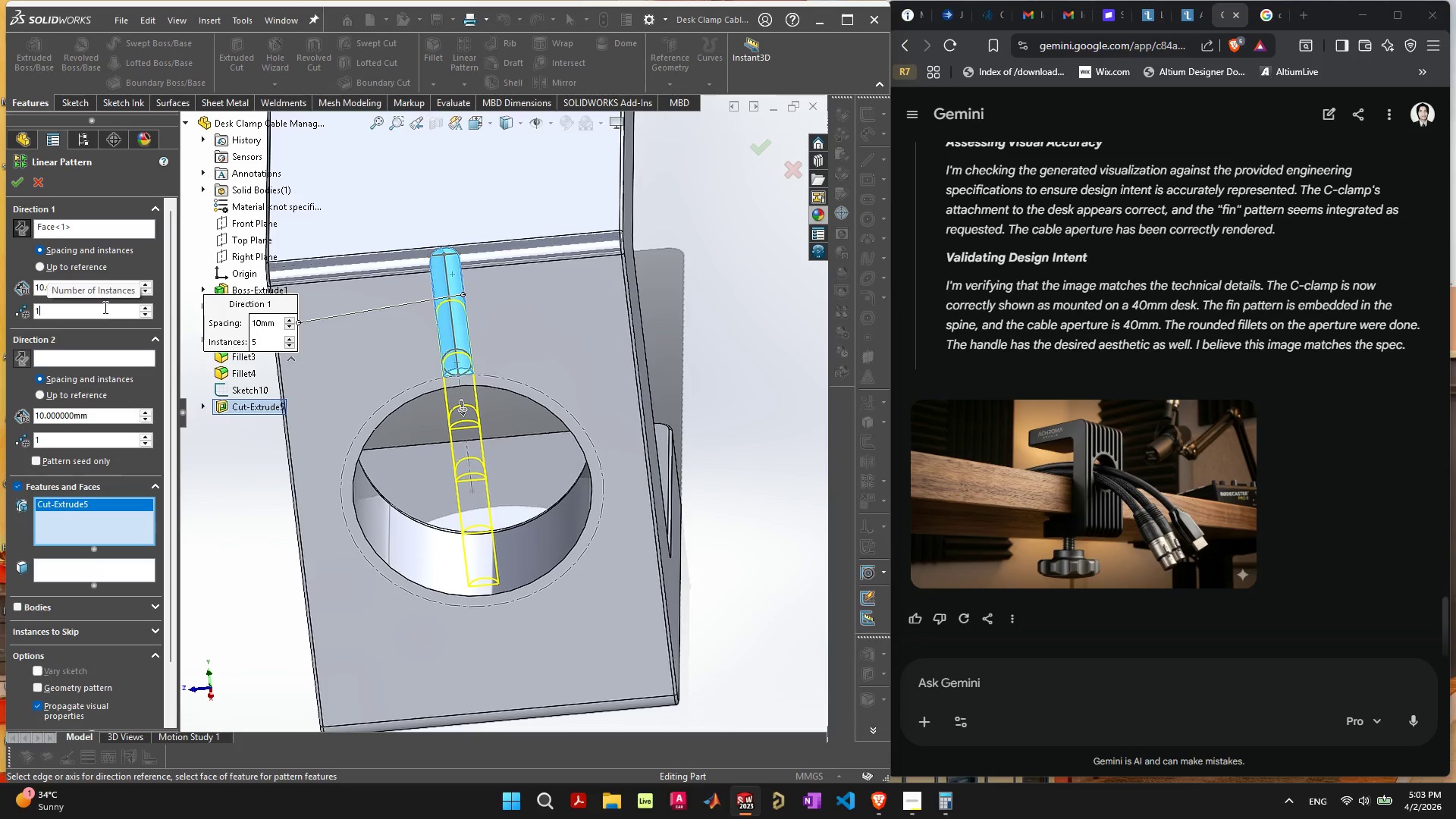 
key(Enter)
 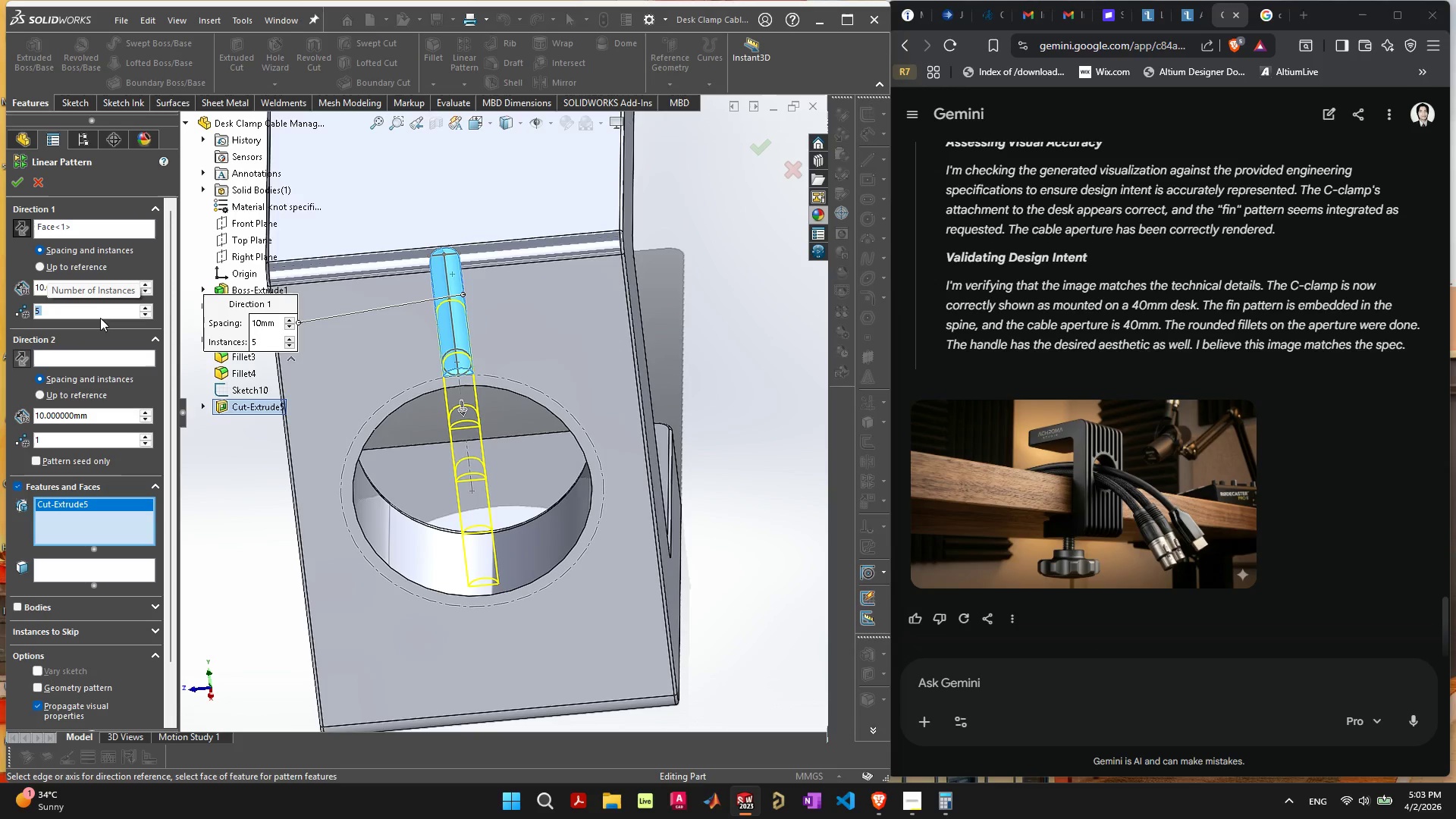 
left_click_drag(start_coordinate=[96, 304], to_coordinate=[47, 308])
 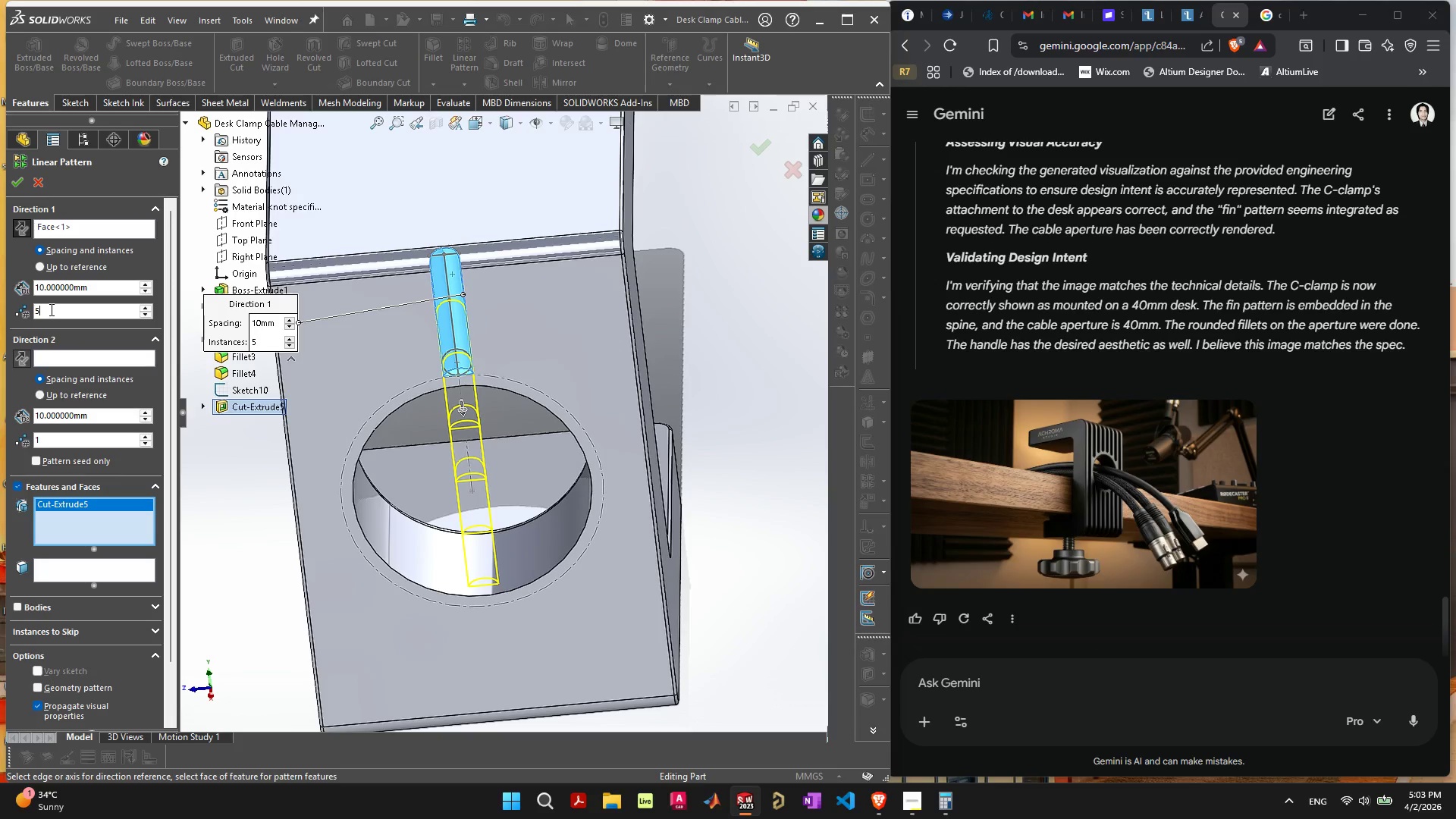 
left_click_drag(start_coordinate=[50, 309], to_coordinate=[0, 309])
 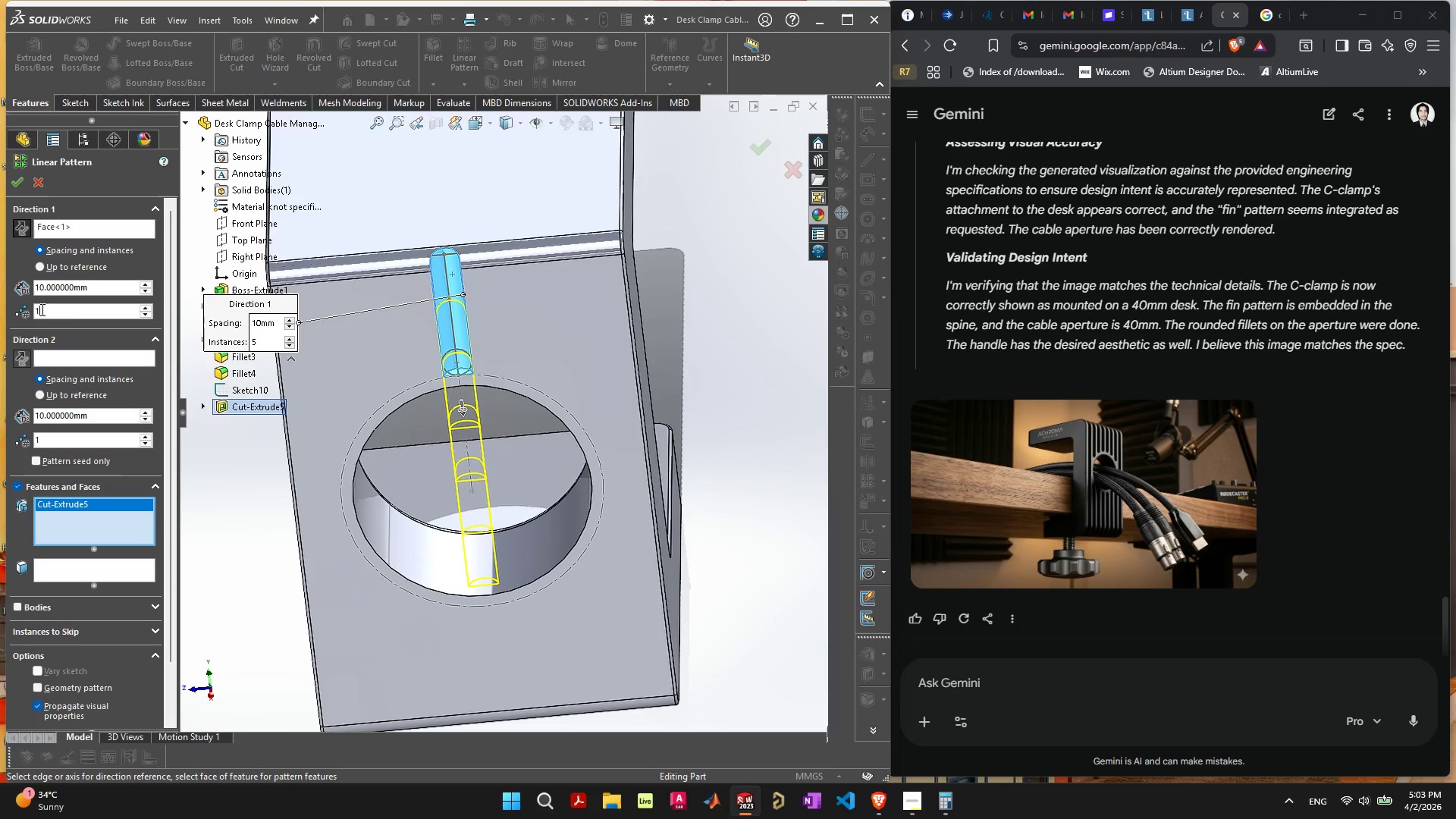 
key(1)
 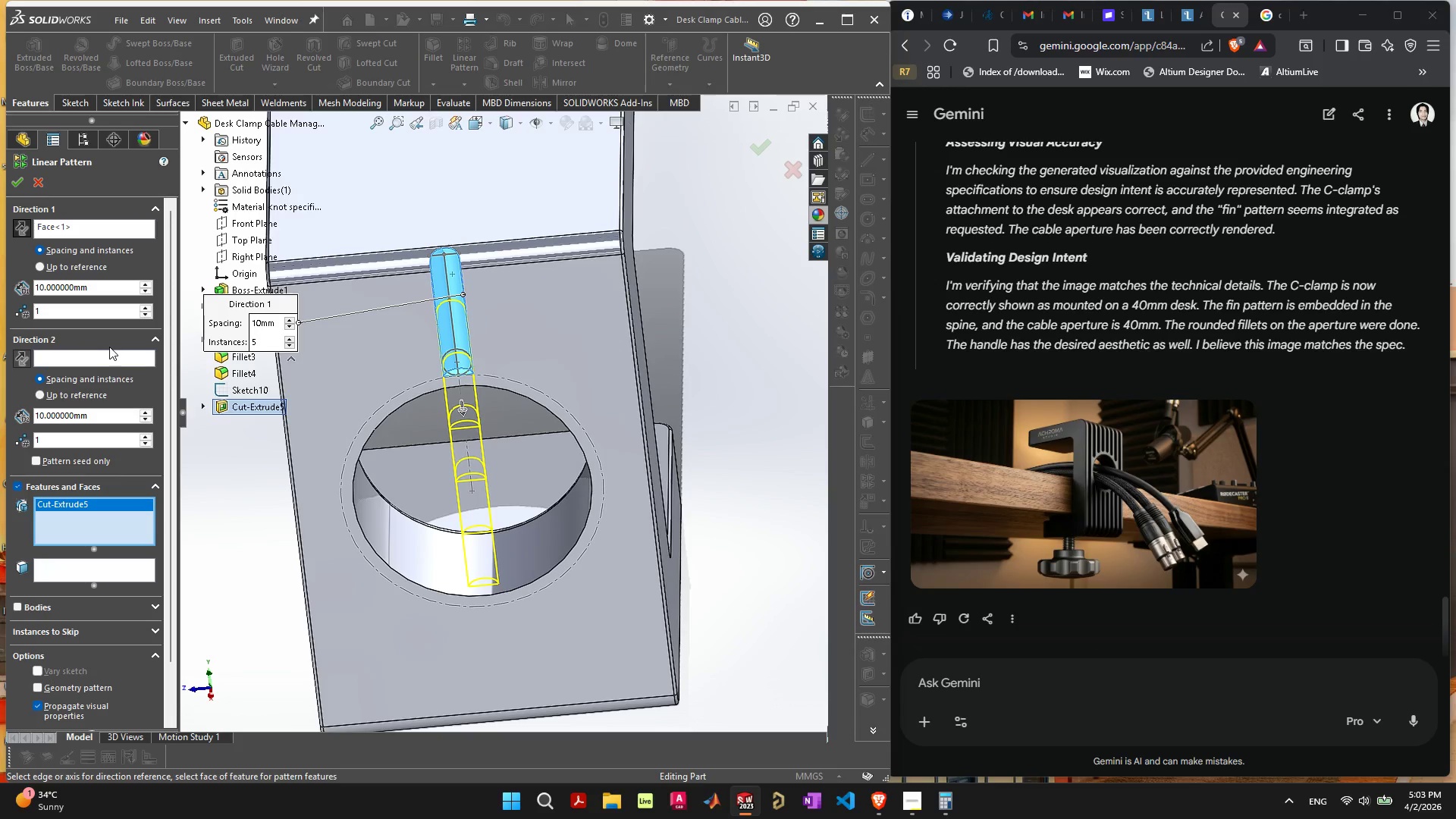 
key(Tab)
 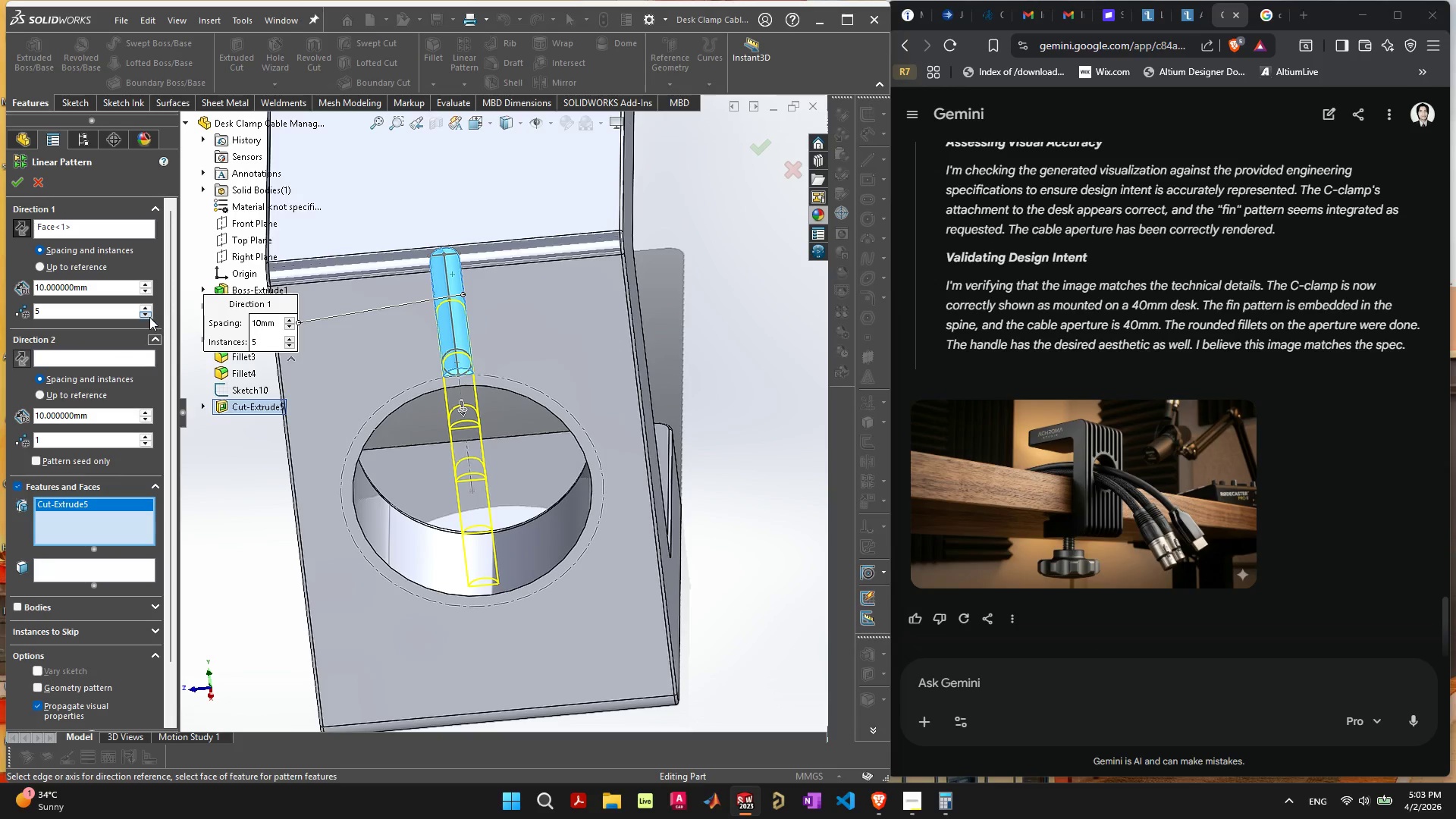 
double_click([147, 317])
 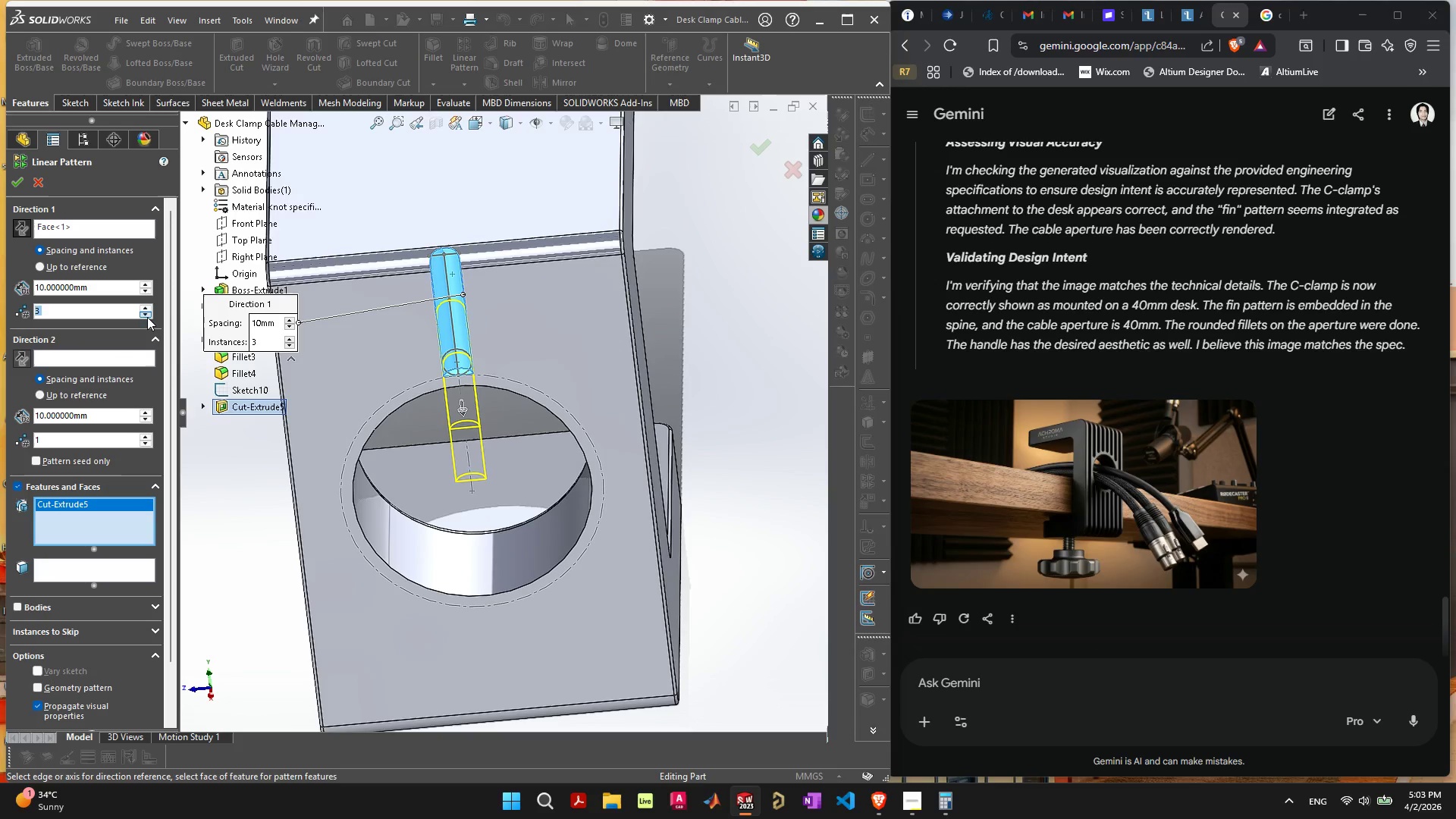 
triple_click([147, 317])
 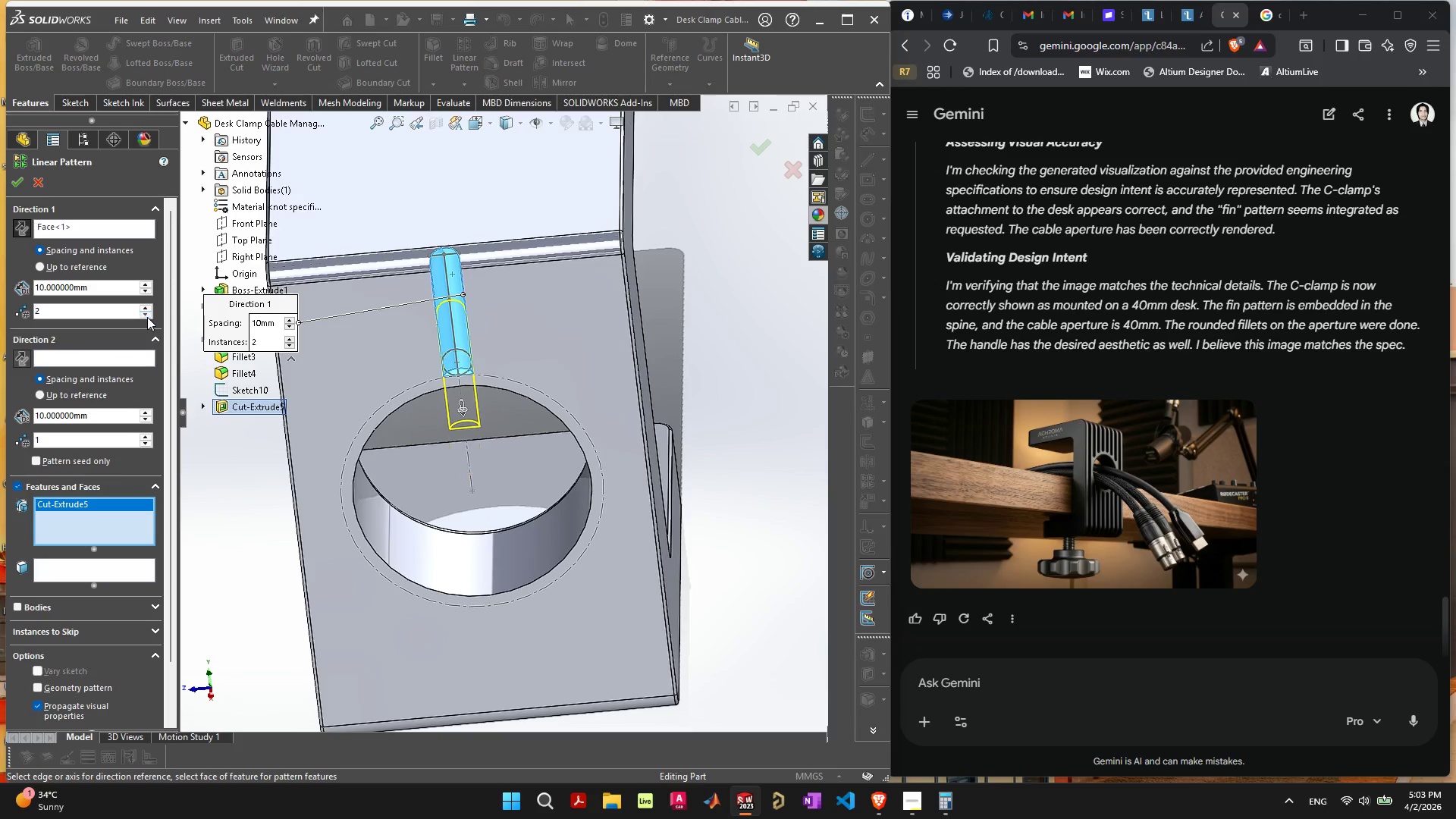 
triple_click([147, 317])
 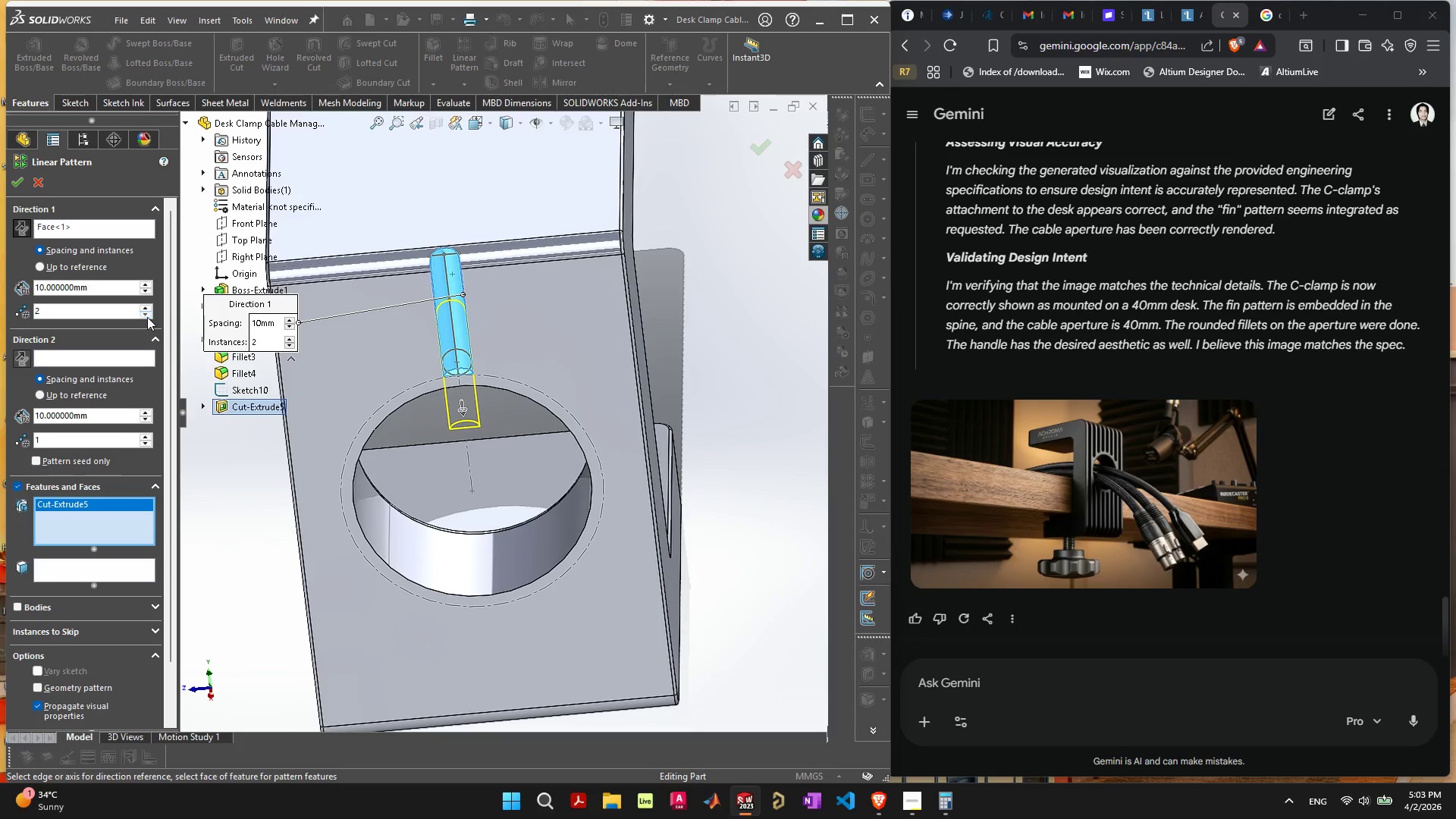 
triple_click([147, 317])
 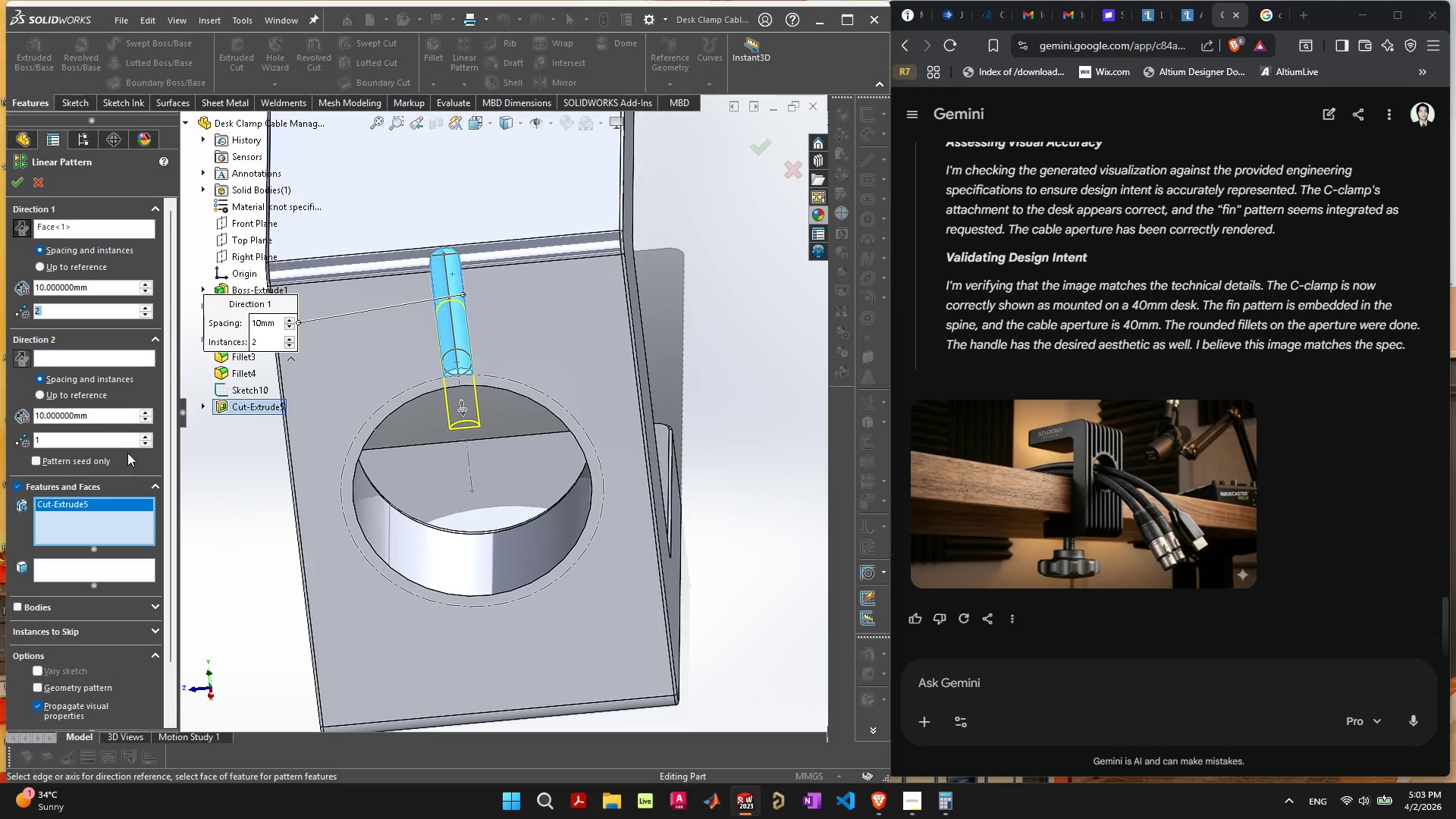 
left_click([148, 436])
 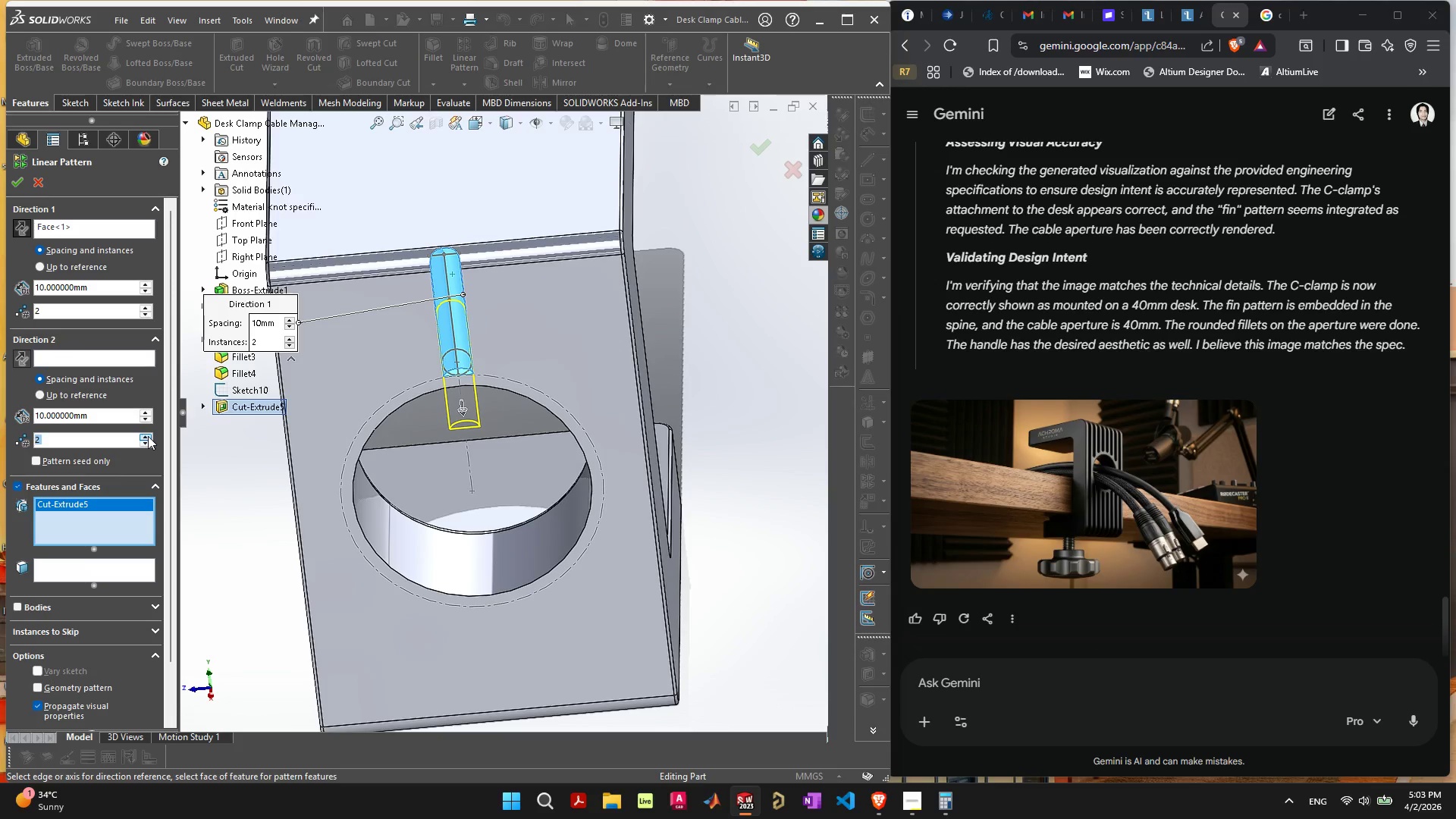 
left_click([148, 436])
 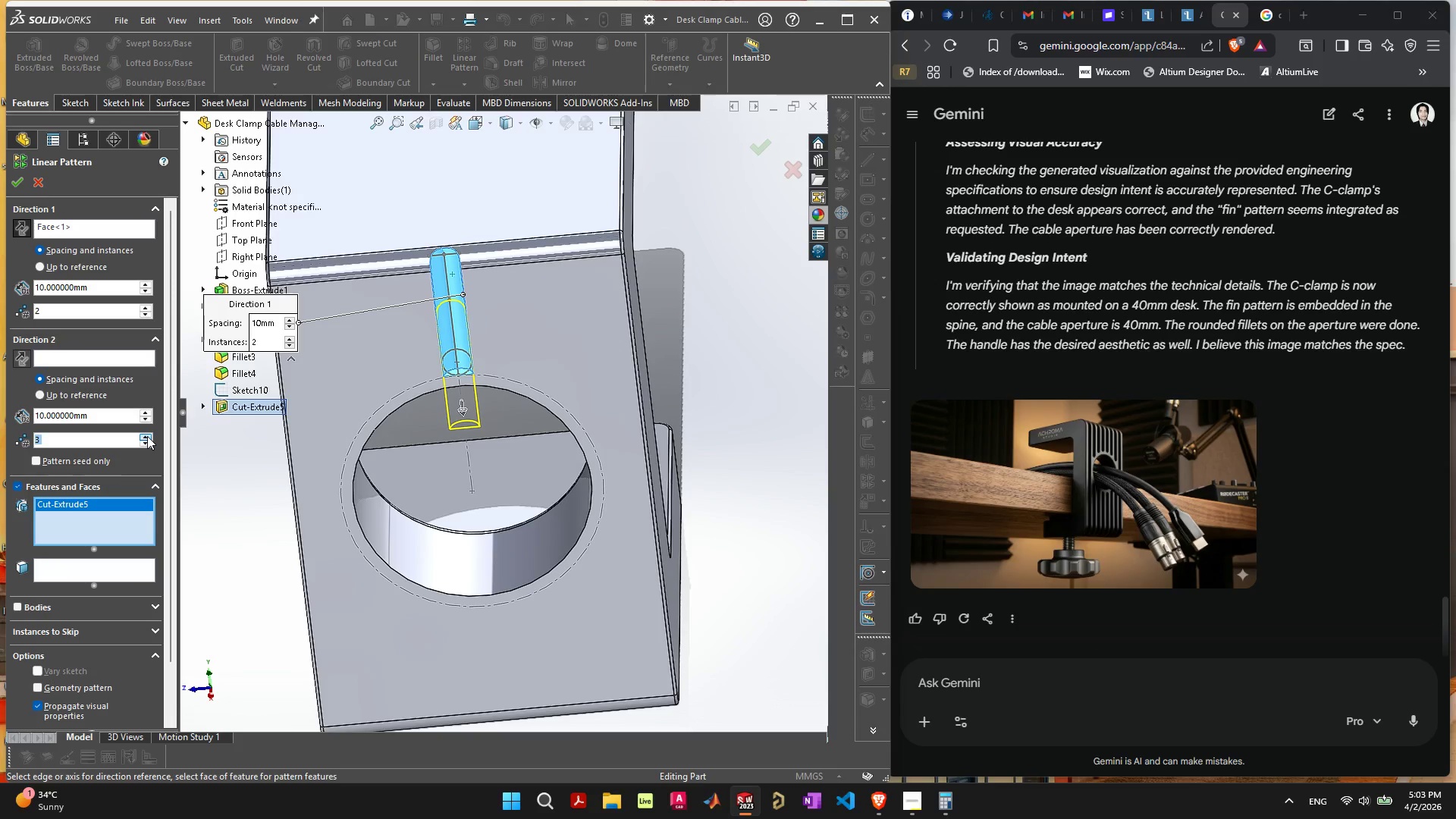 
wait(5.05)
 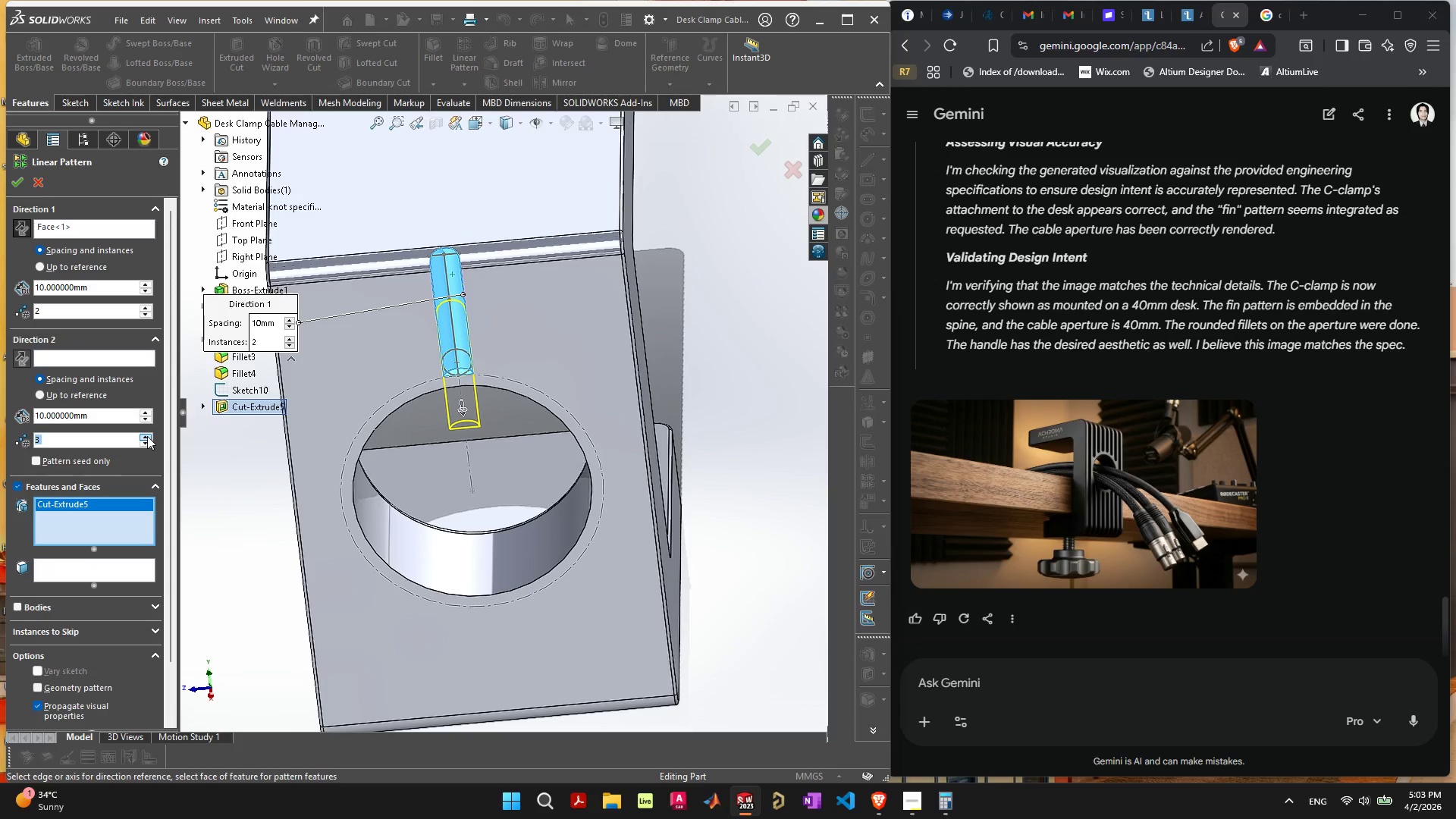 
double_click([149, 411])
 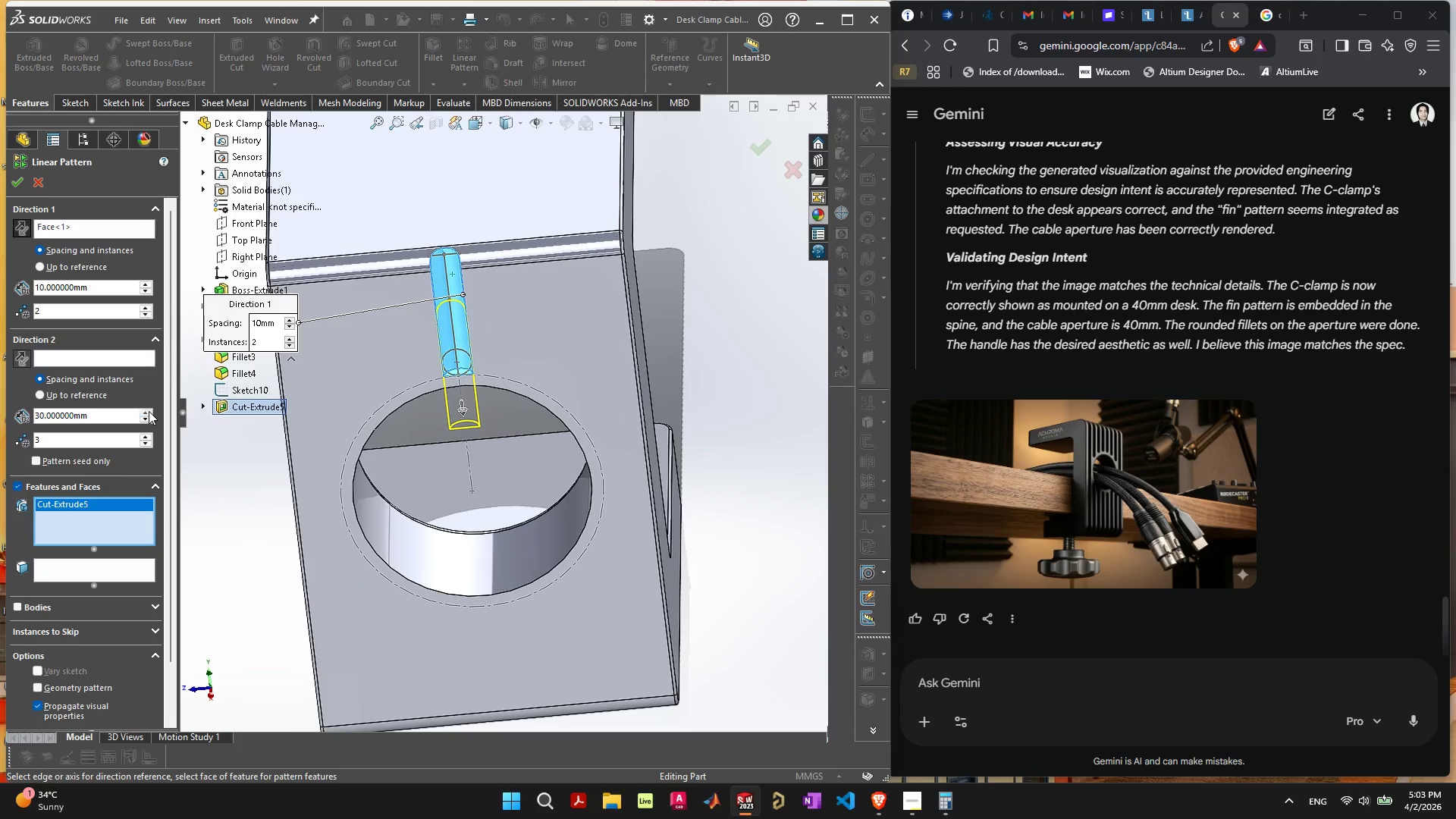 
triple_click([149, 411])
 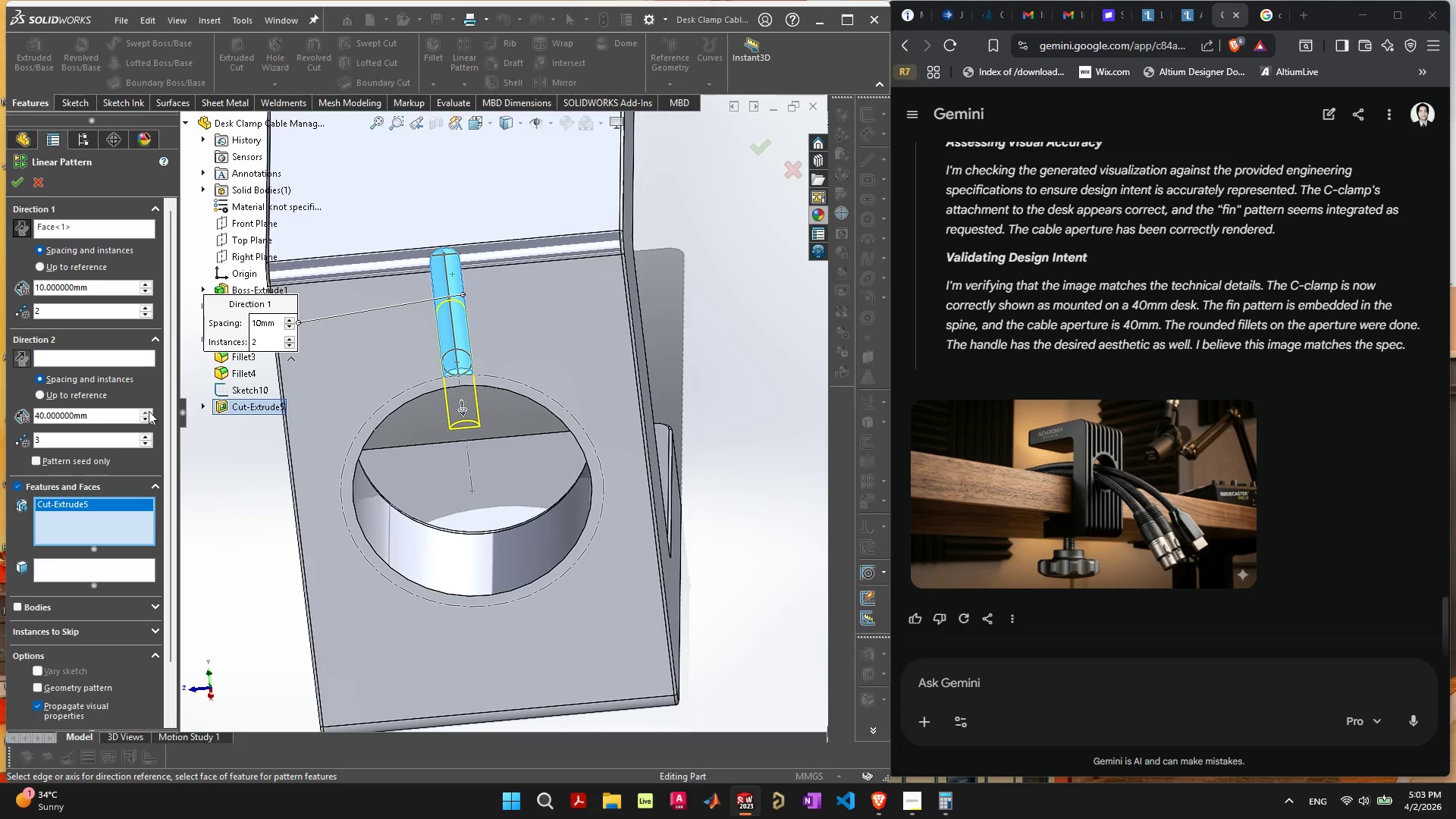 
triple_click([149, 411])
 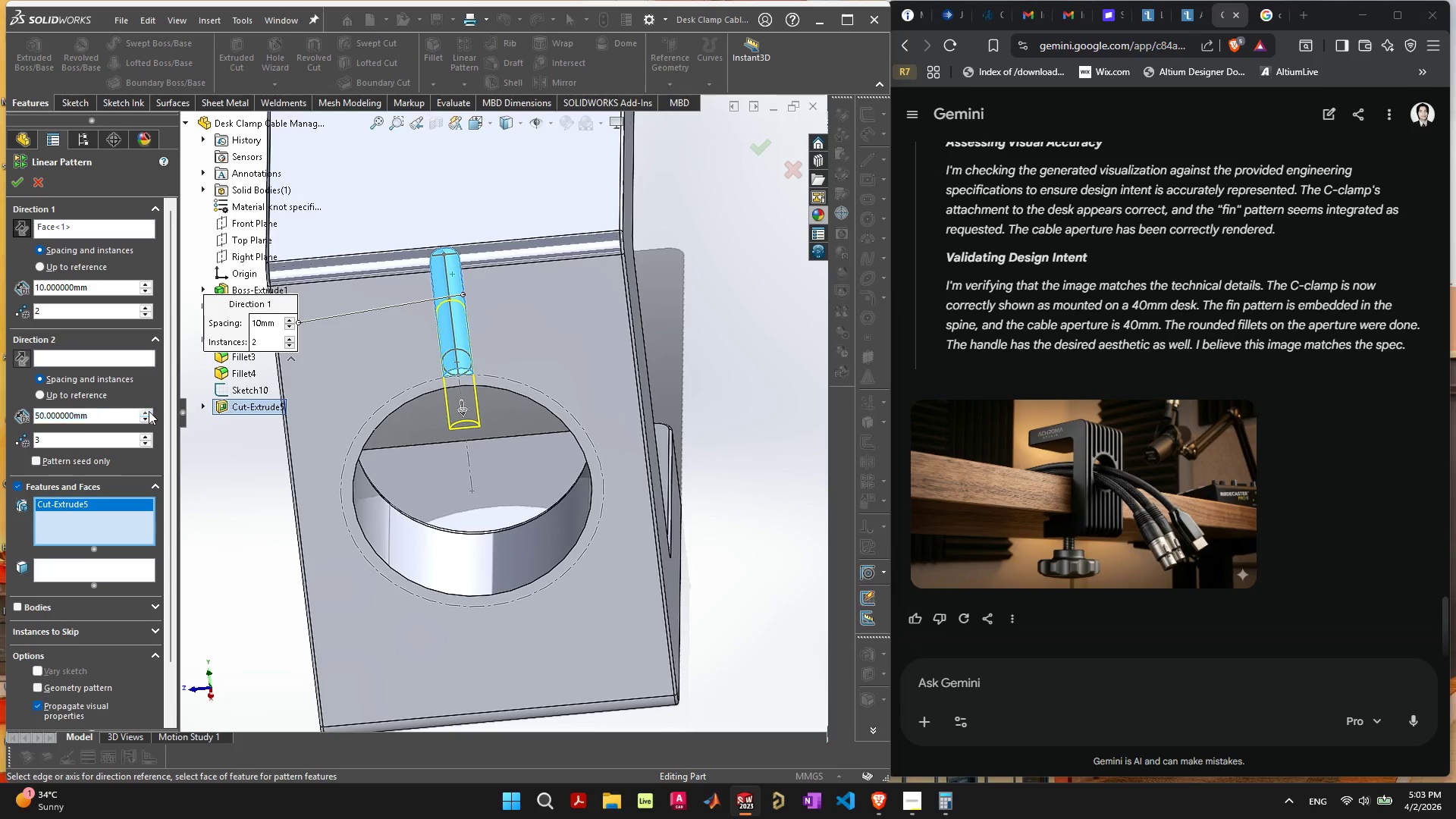 
triple_click([149, 411])
 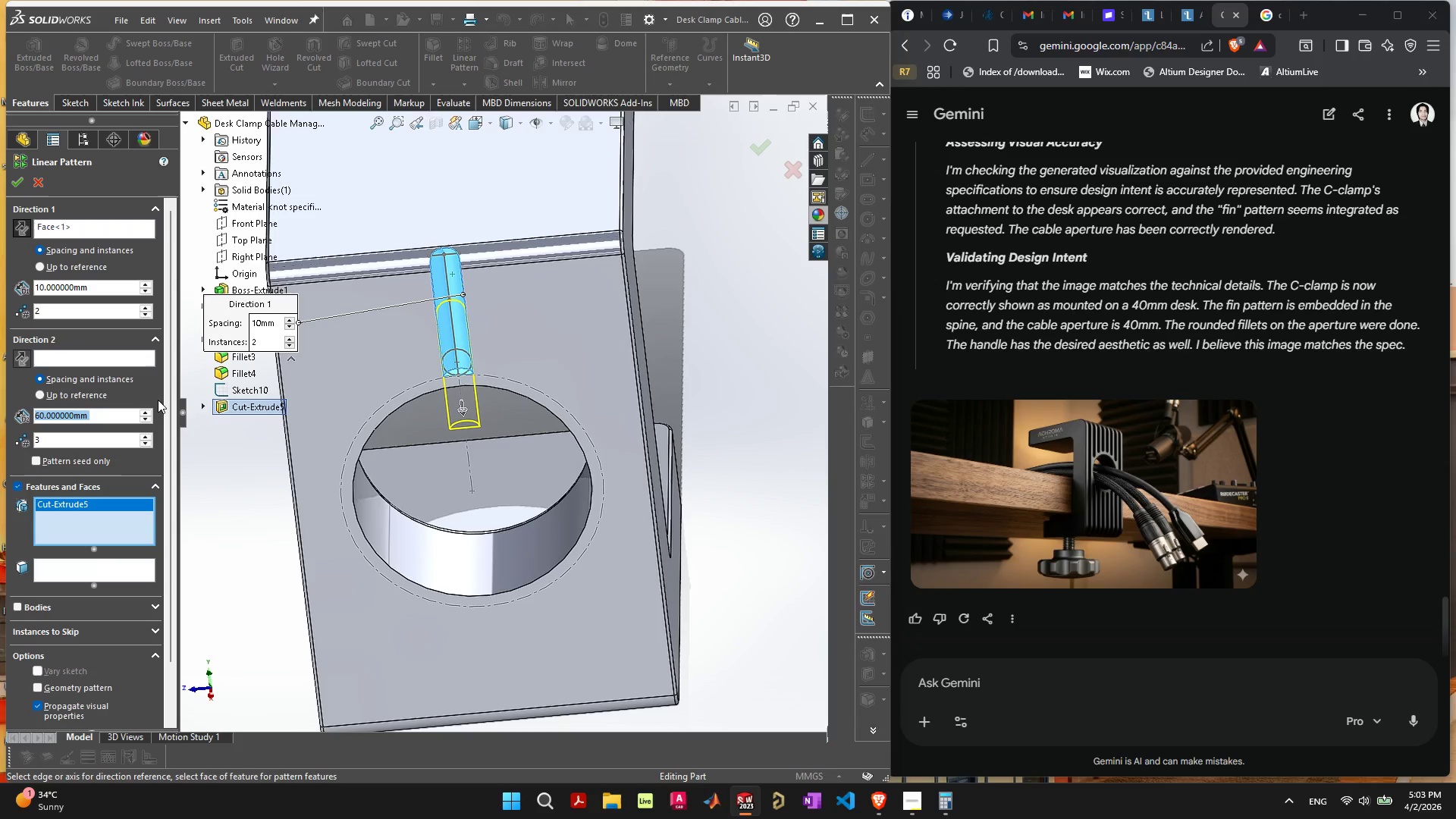 
key(Escape)
 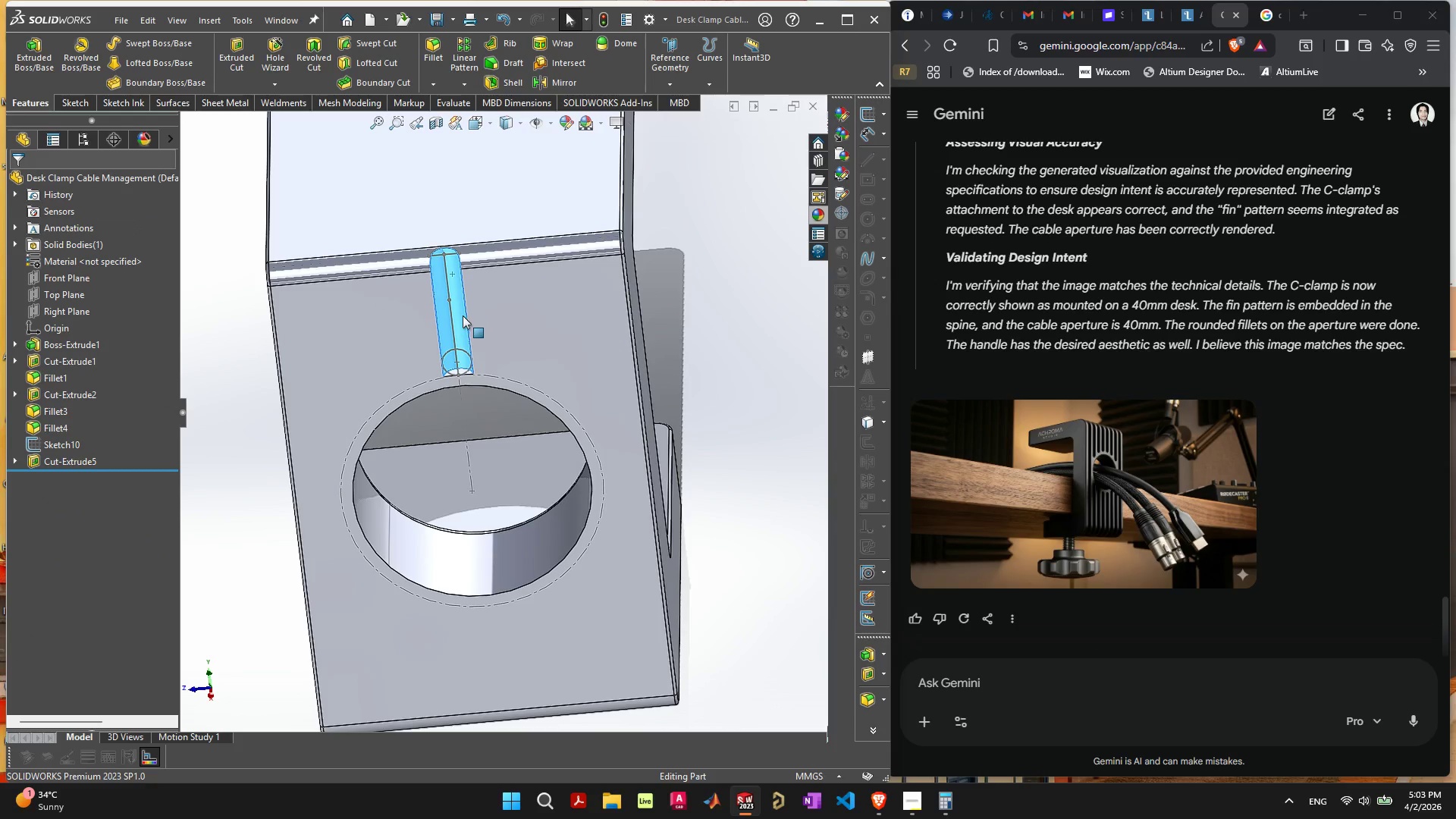 
scroll: coordinate [462, 350], scroll_direction: up, amount: 4.0
 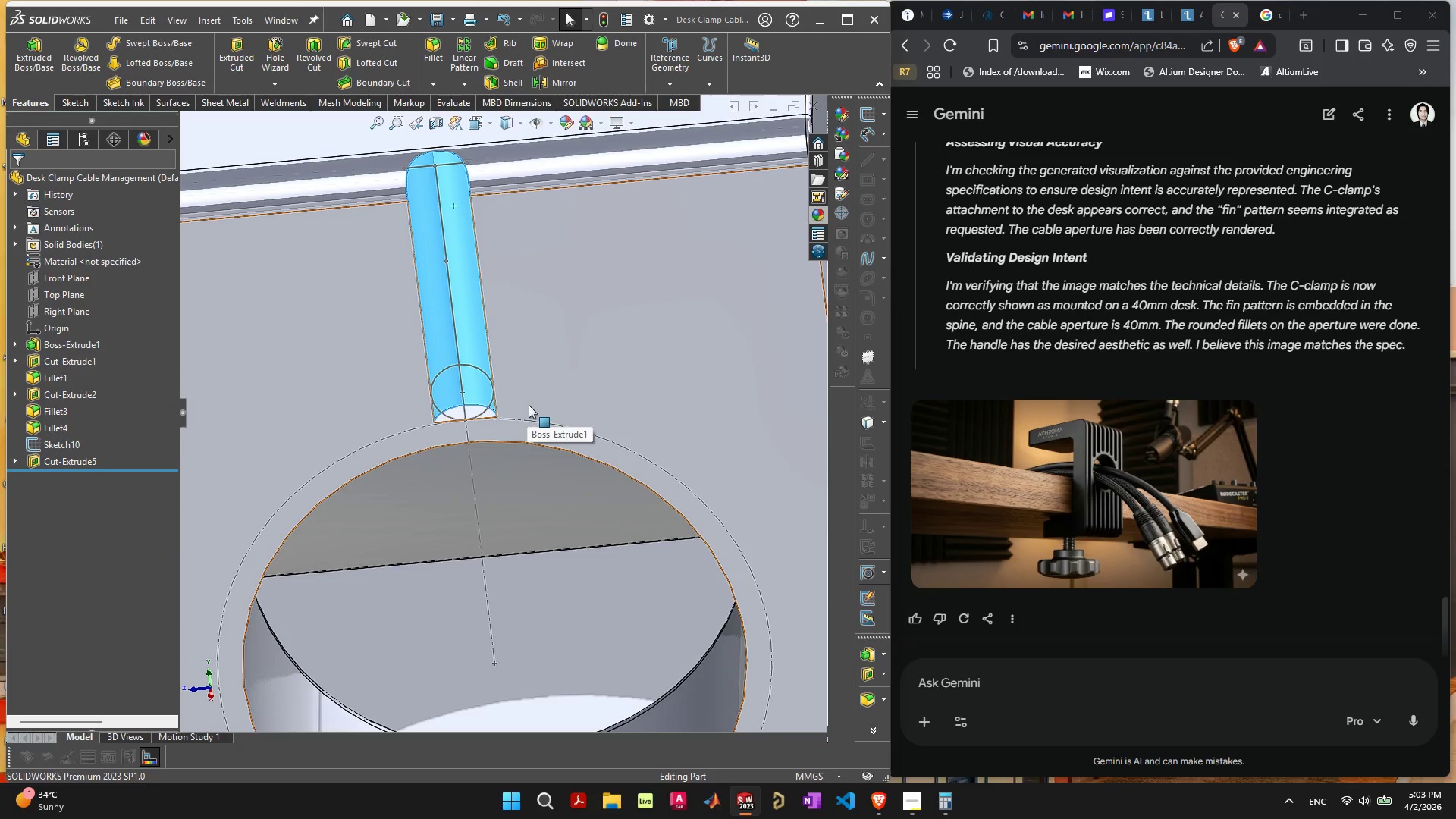 
hold_key(key=ControlLeft, duration=0.47)
 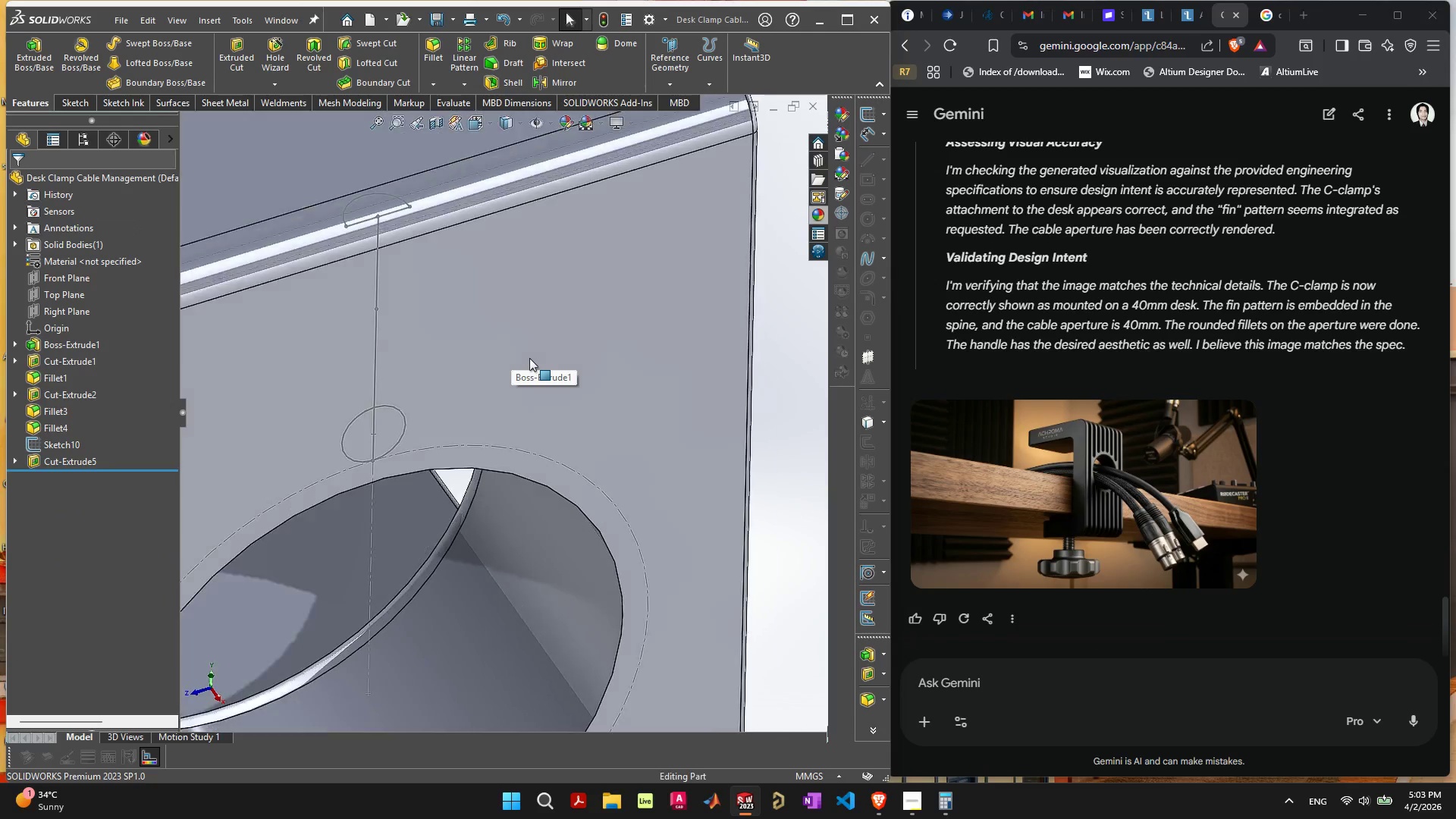 
scroll: coordinate [529, 359], scroll_direction: down, amount: 4.0
 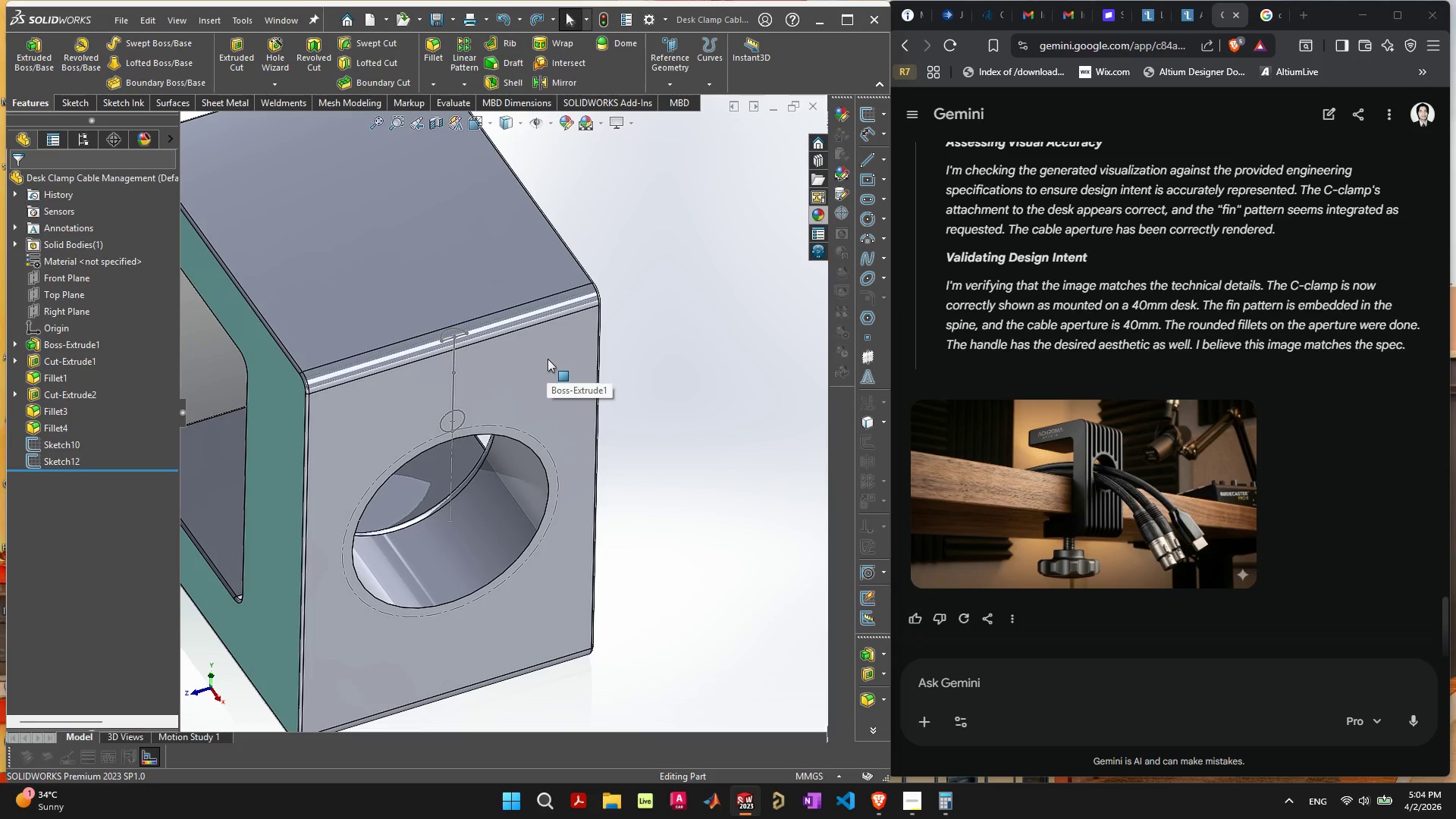 
wait(7.54)
 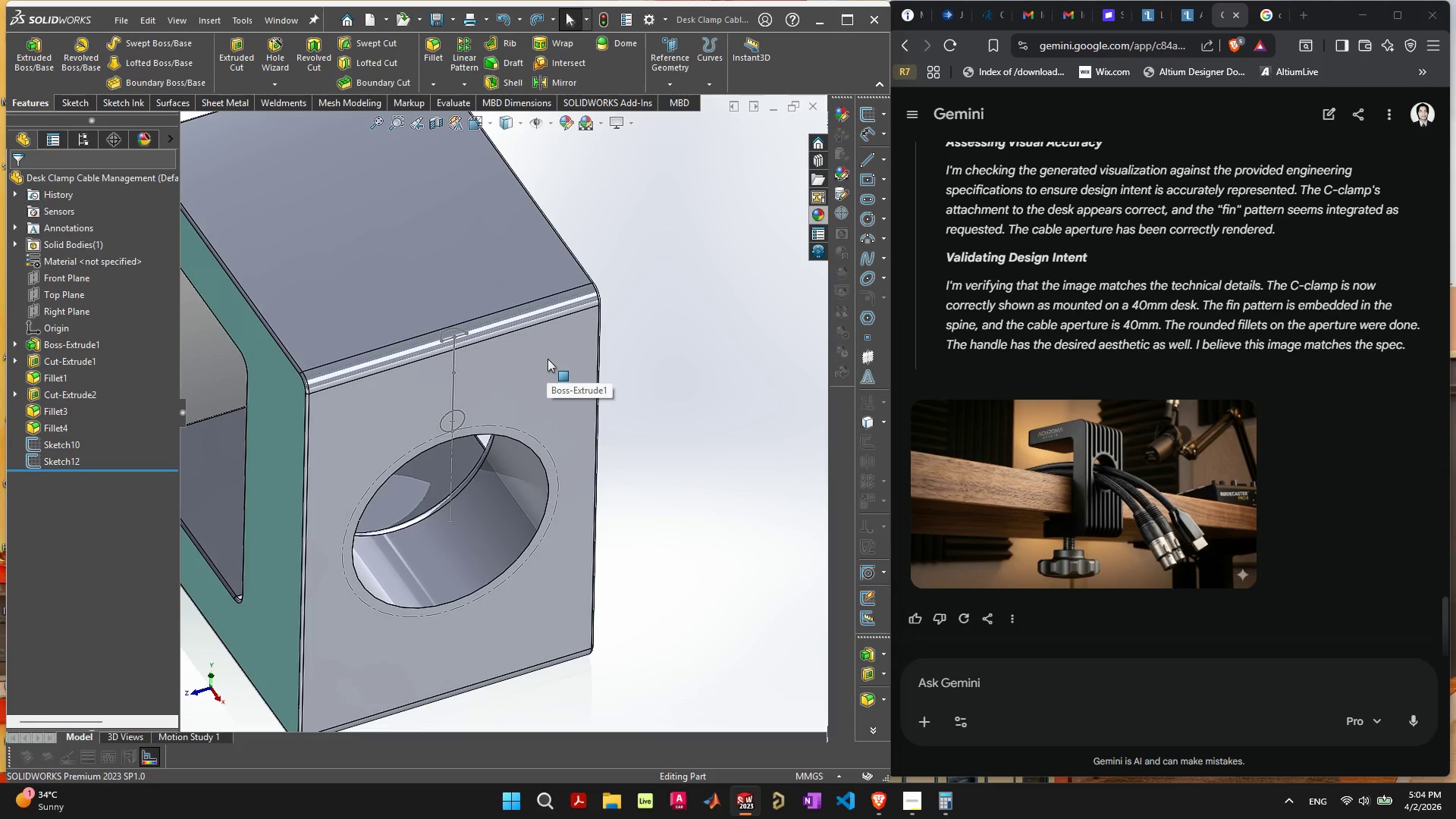 
left_click([459, 331])
 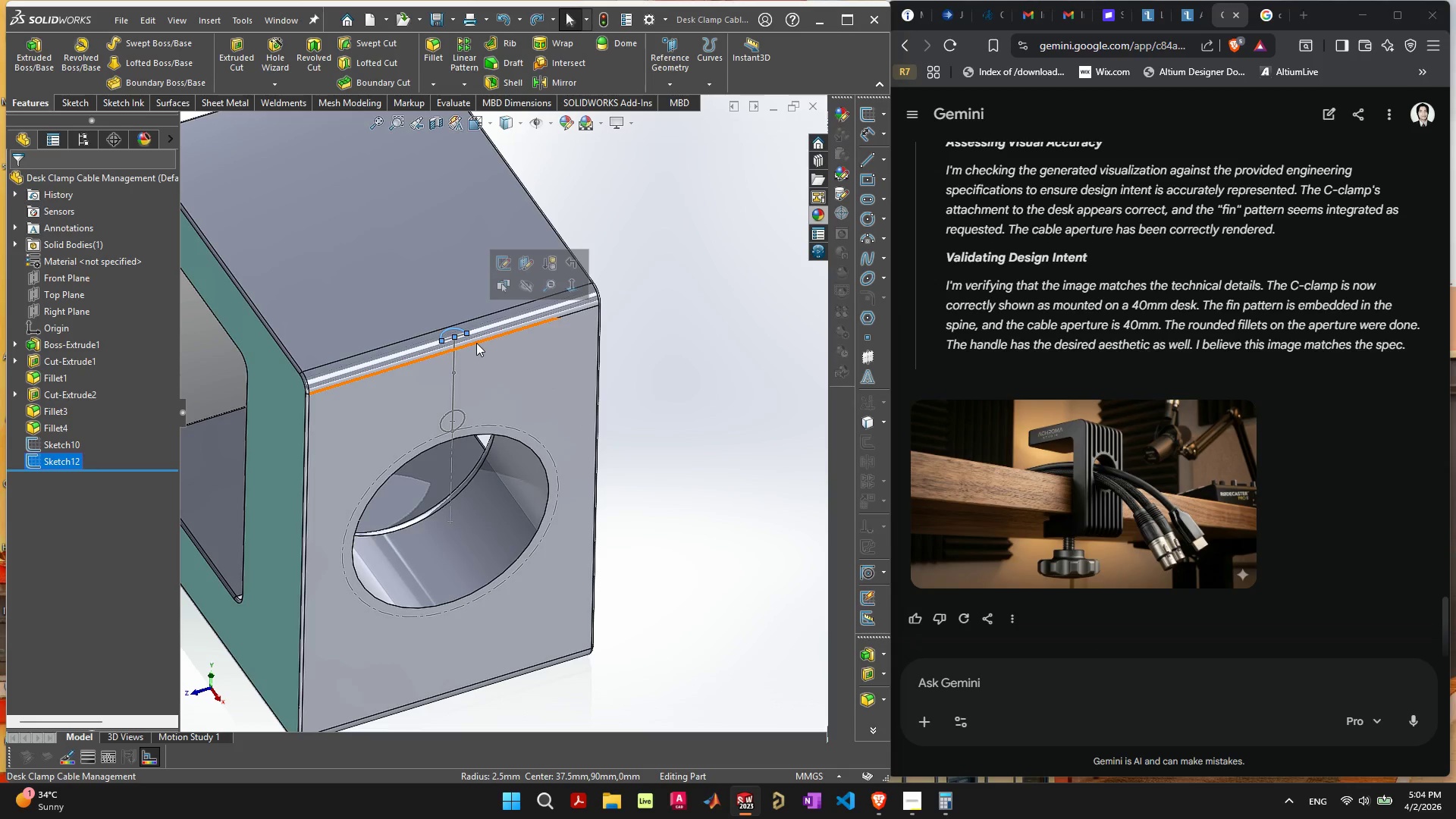 
key(Delete)
 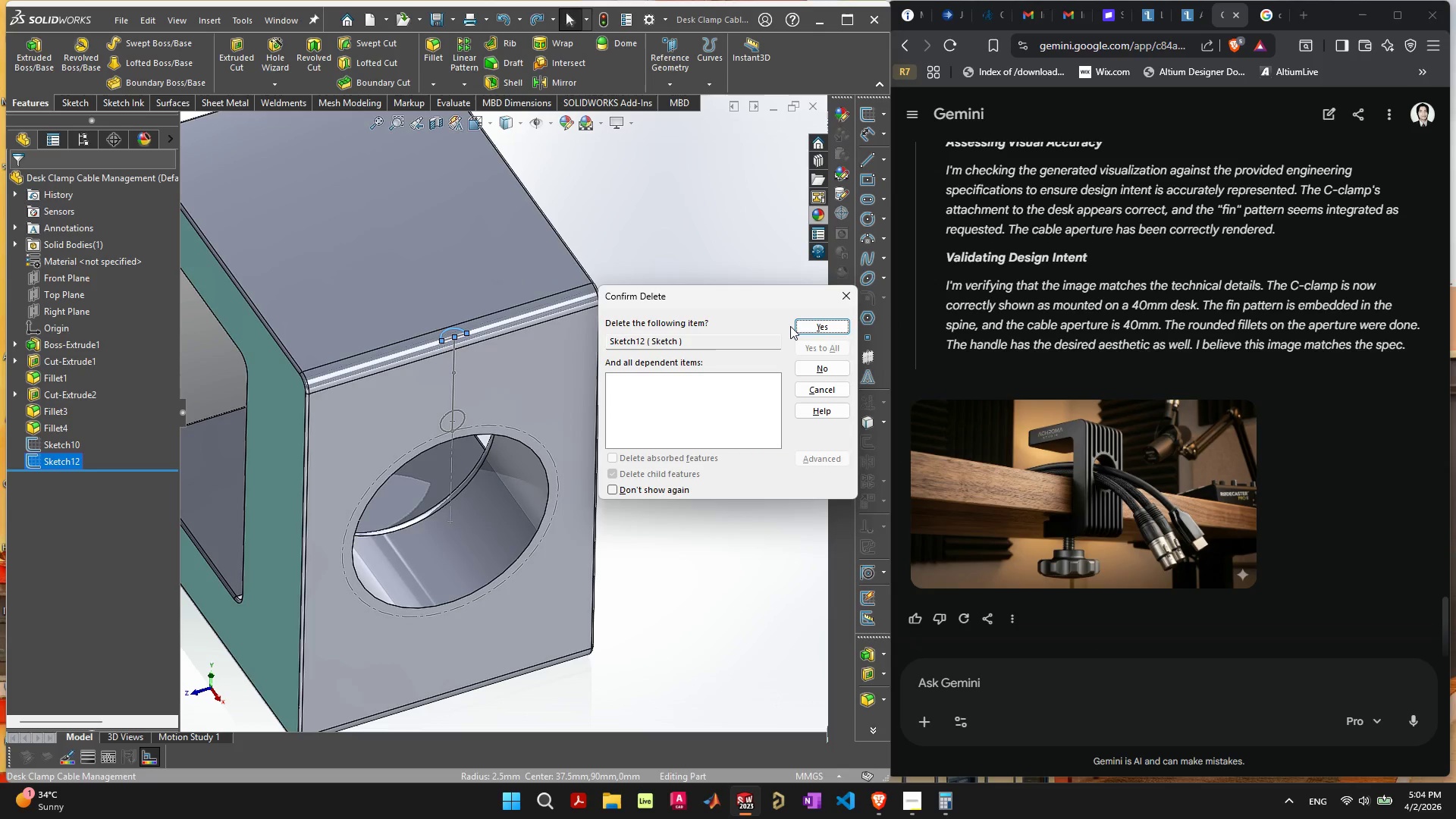 
left_click([824, 332])
 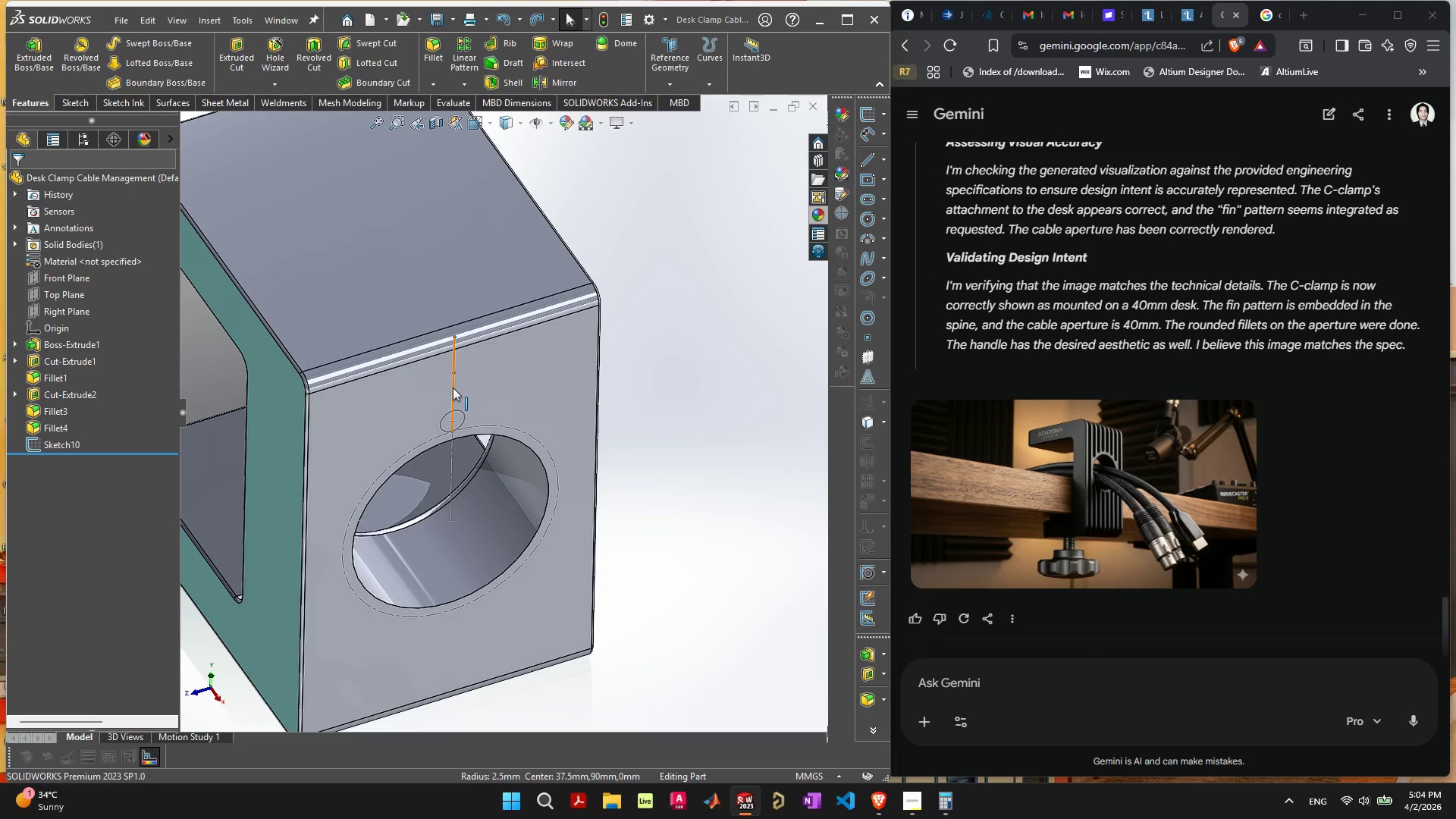 
left_click([453, 388])
 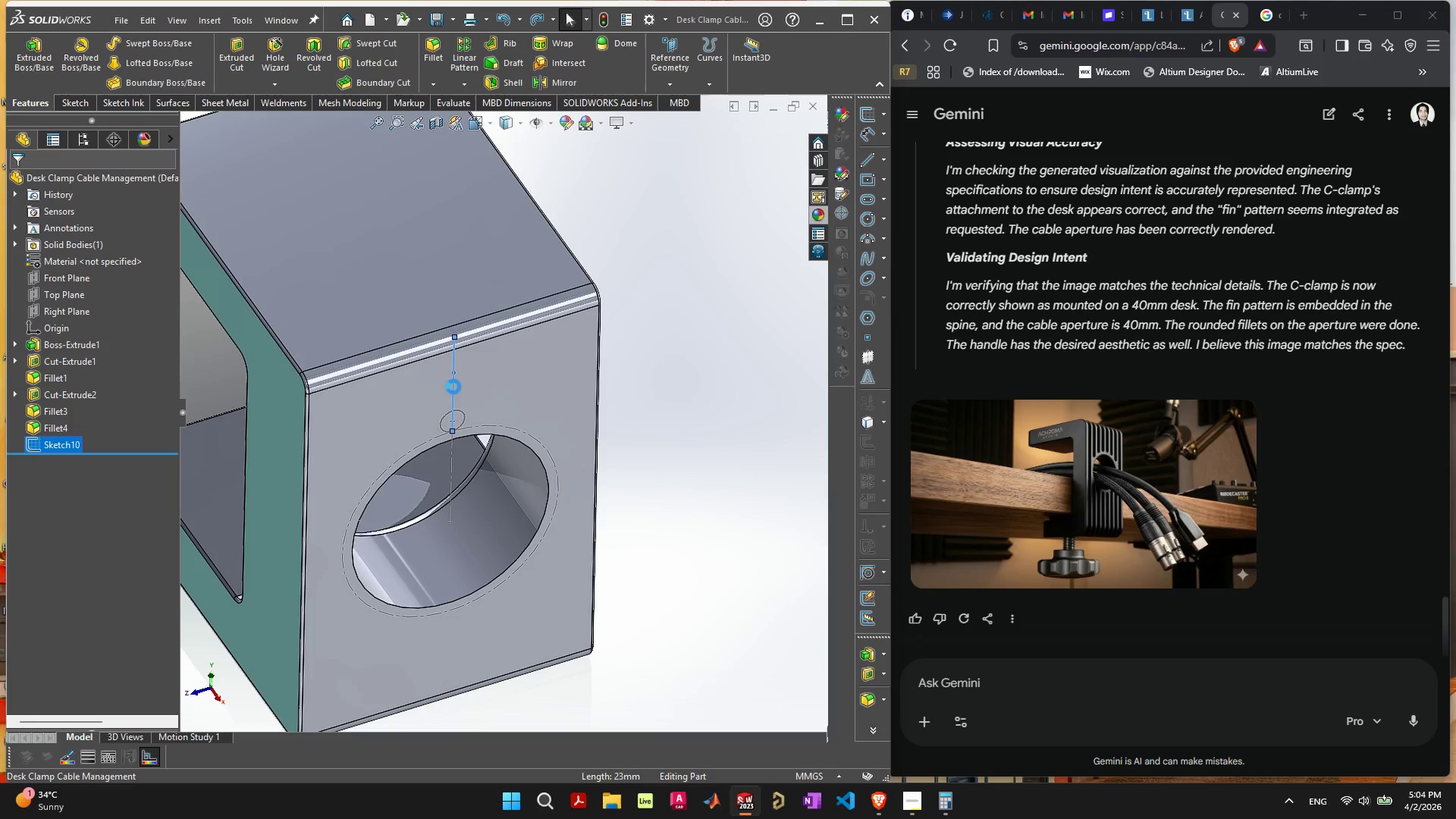 
key(Delete)
 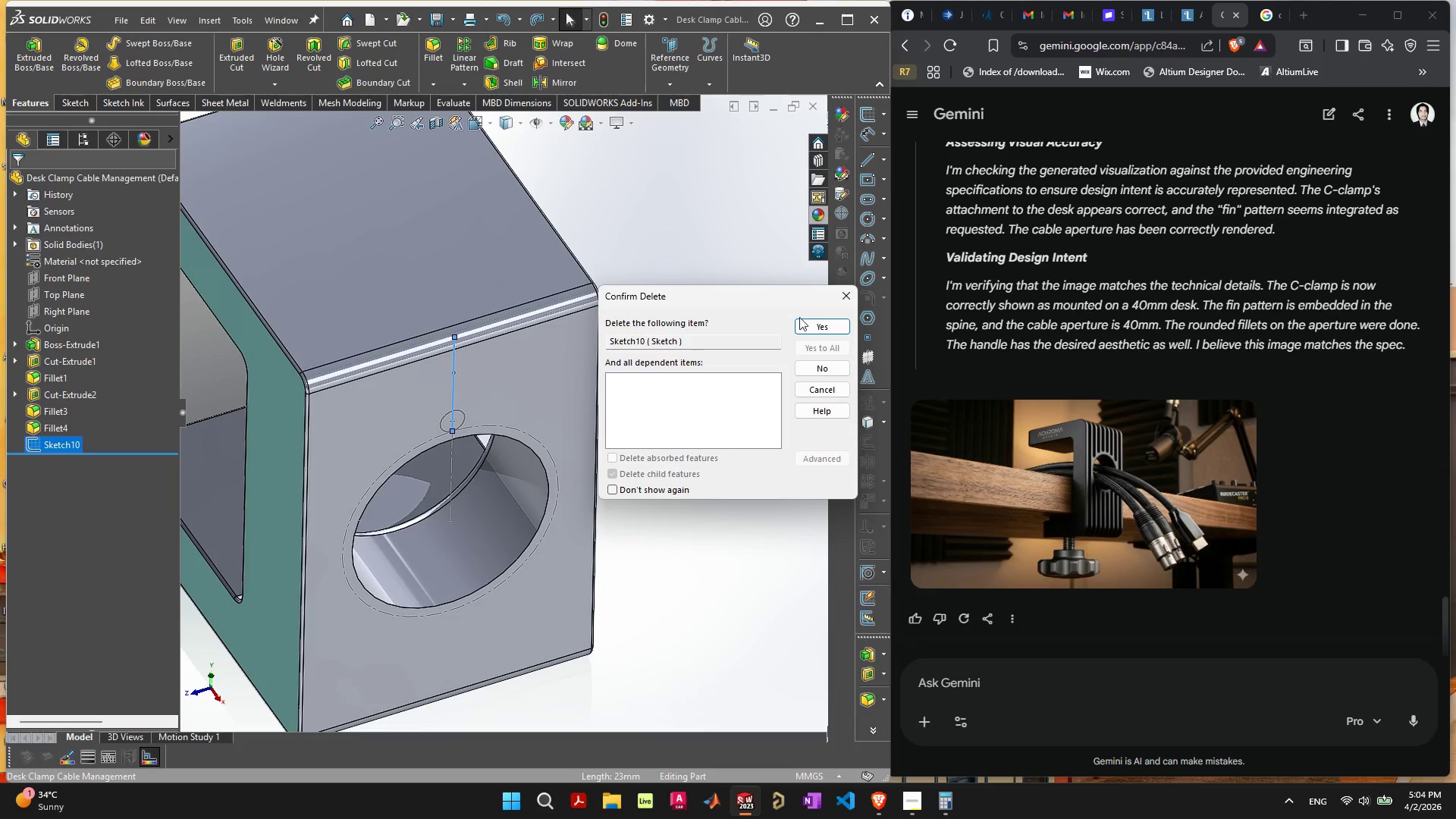 
left_click([812, 327])
 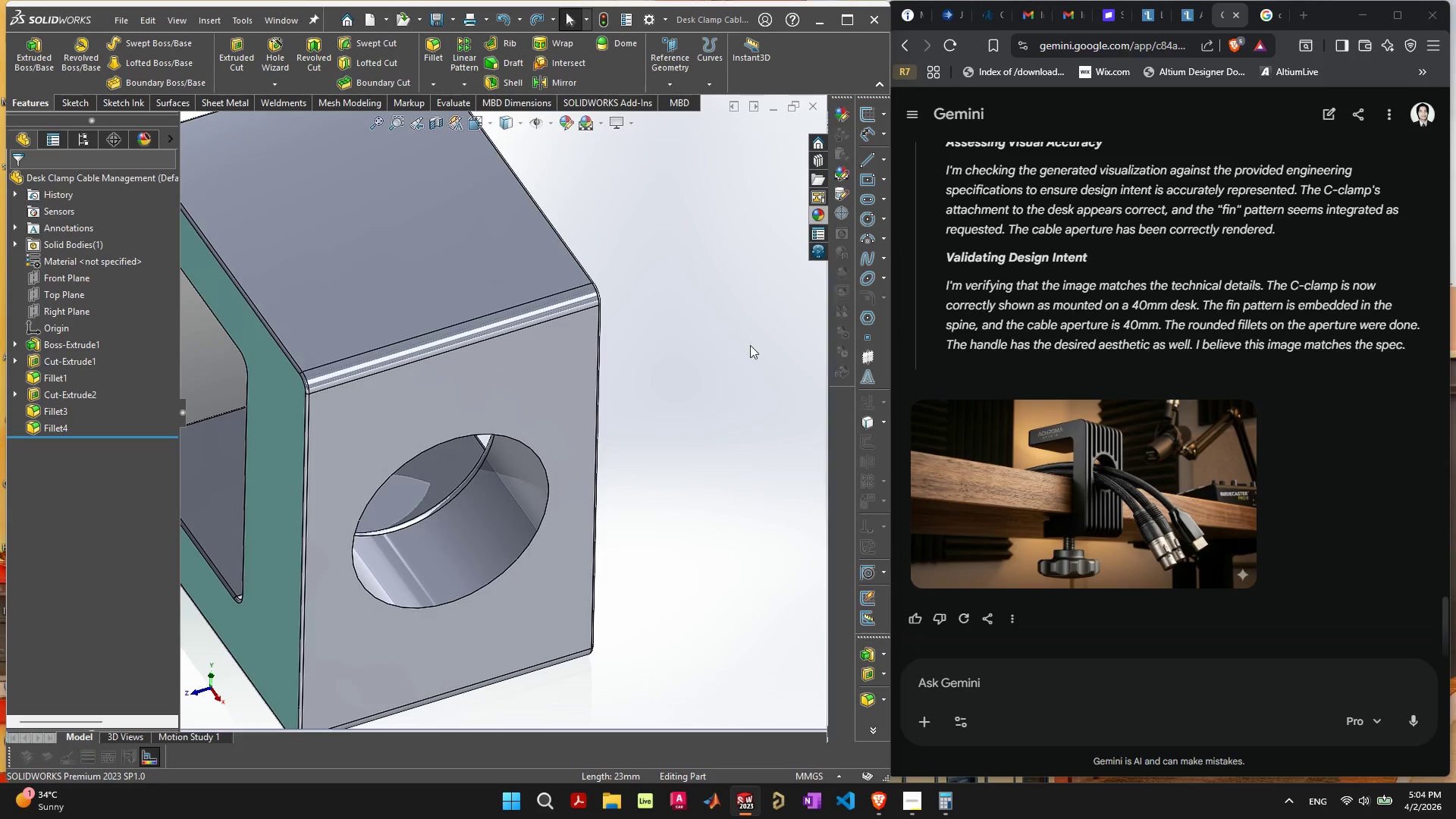 
left_click([685, 435])
 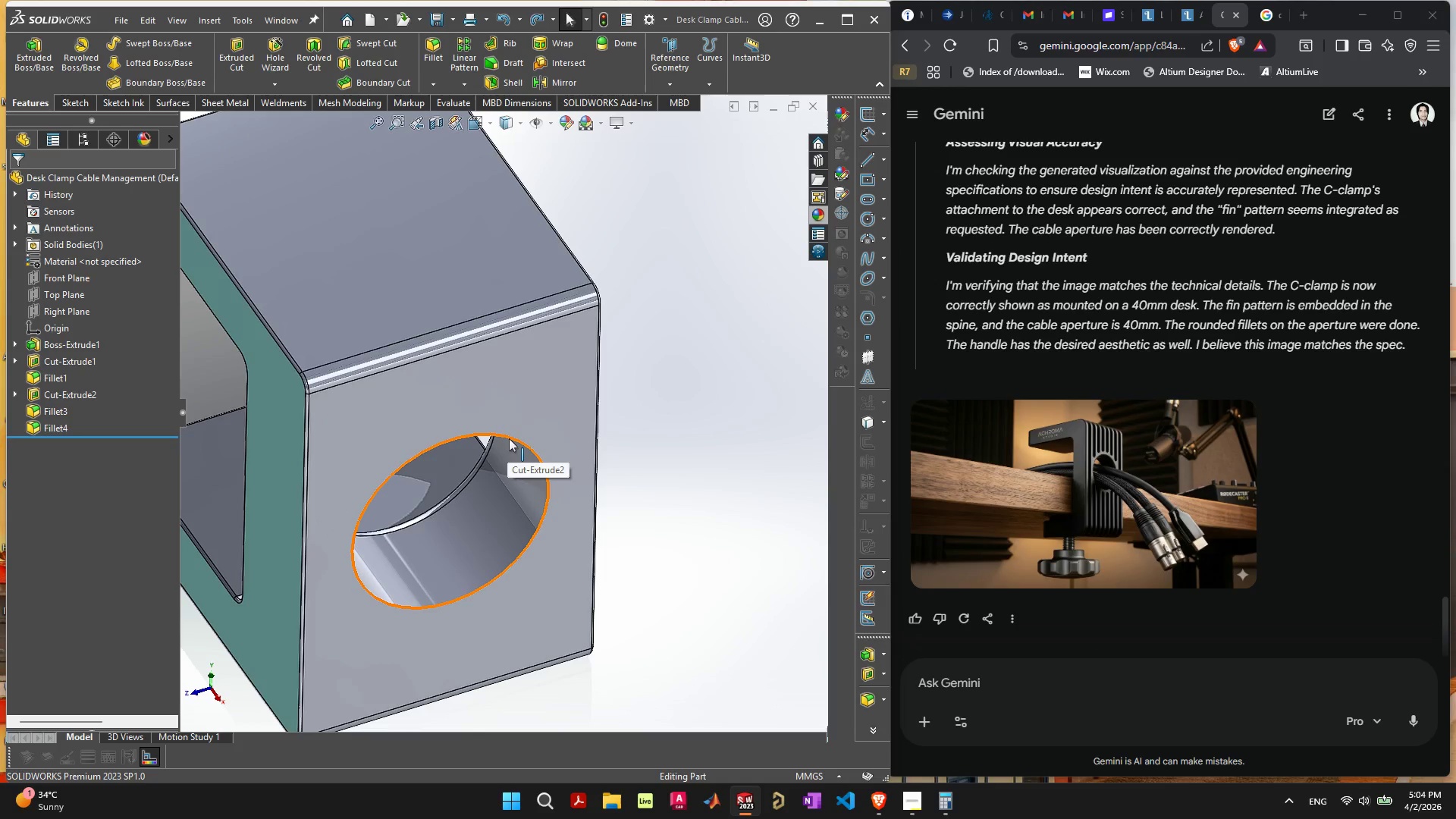 
left_click([510, 438])
 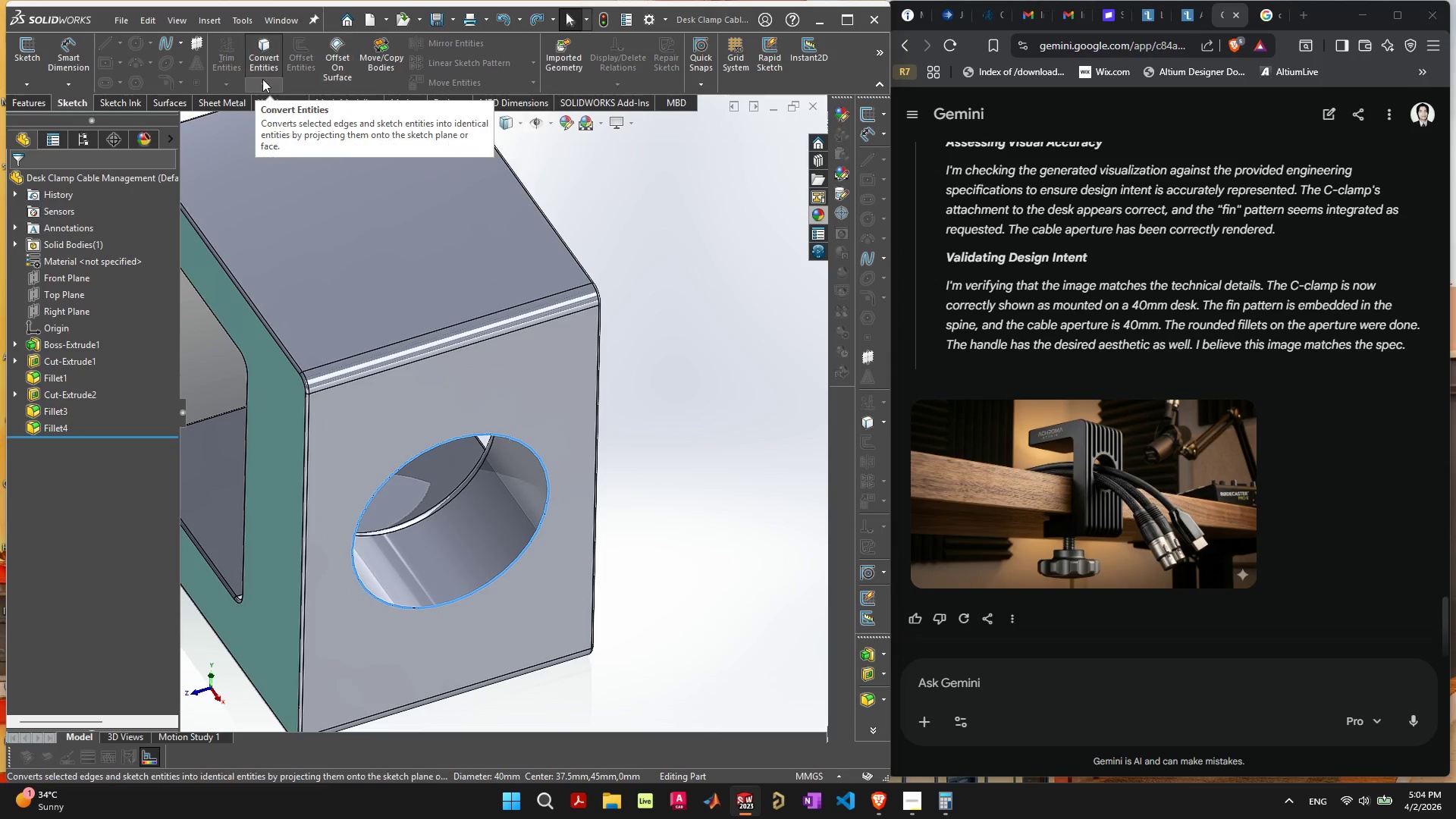 
wait(5.75)
 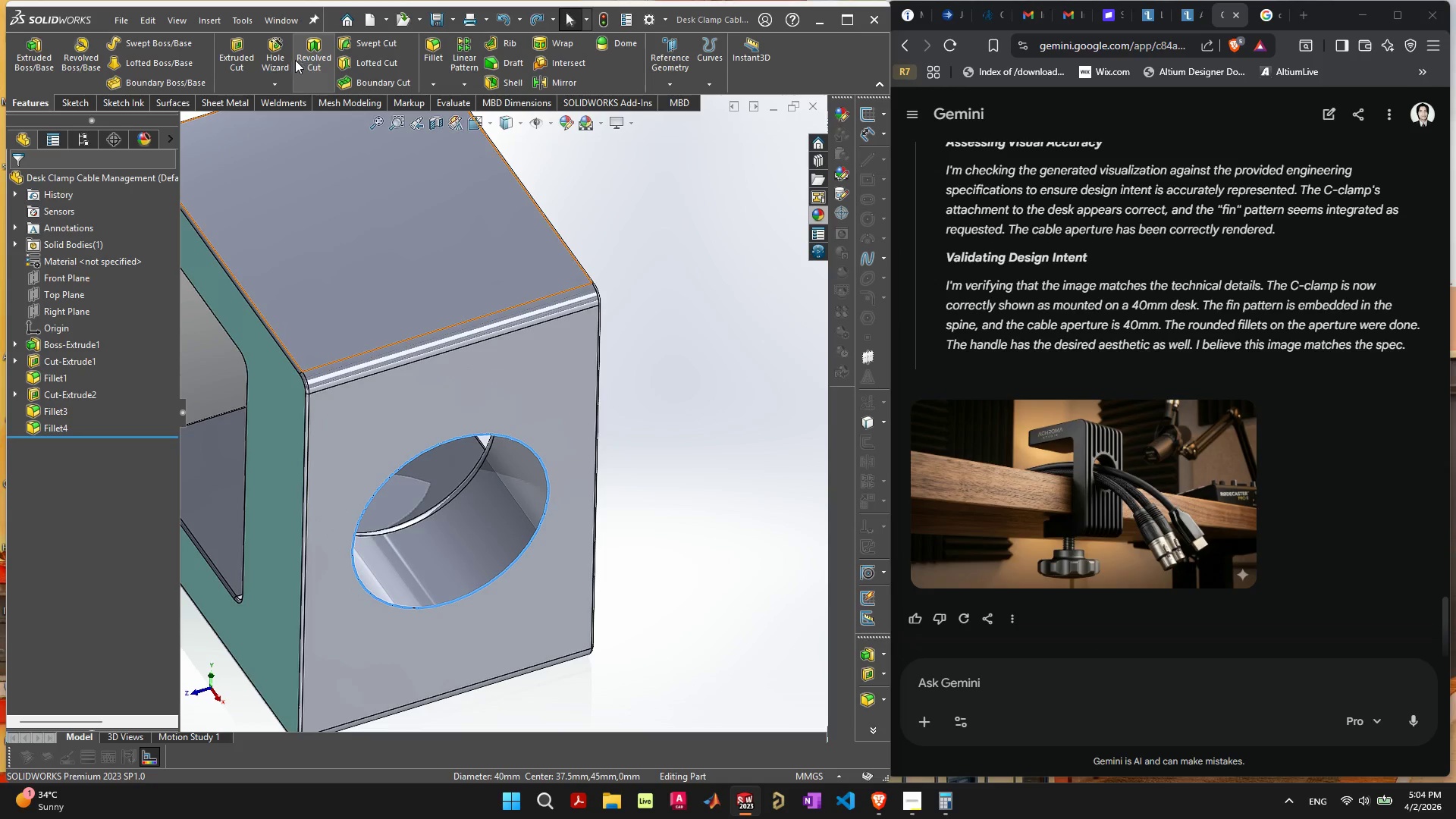 
left_click([658, 204])
 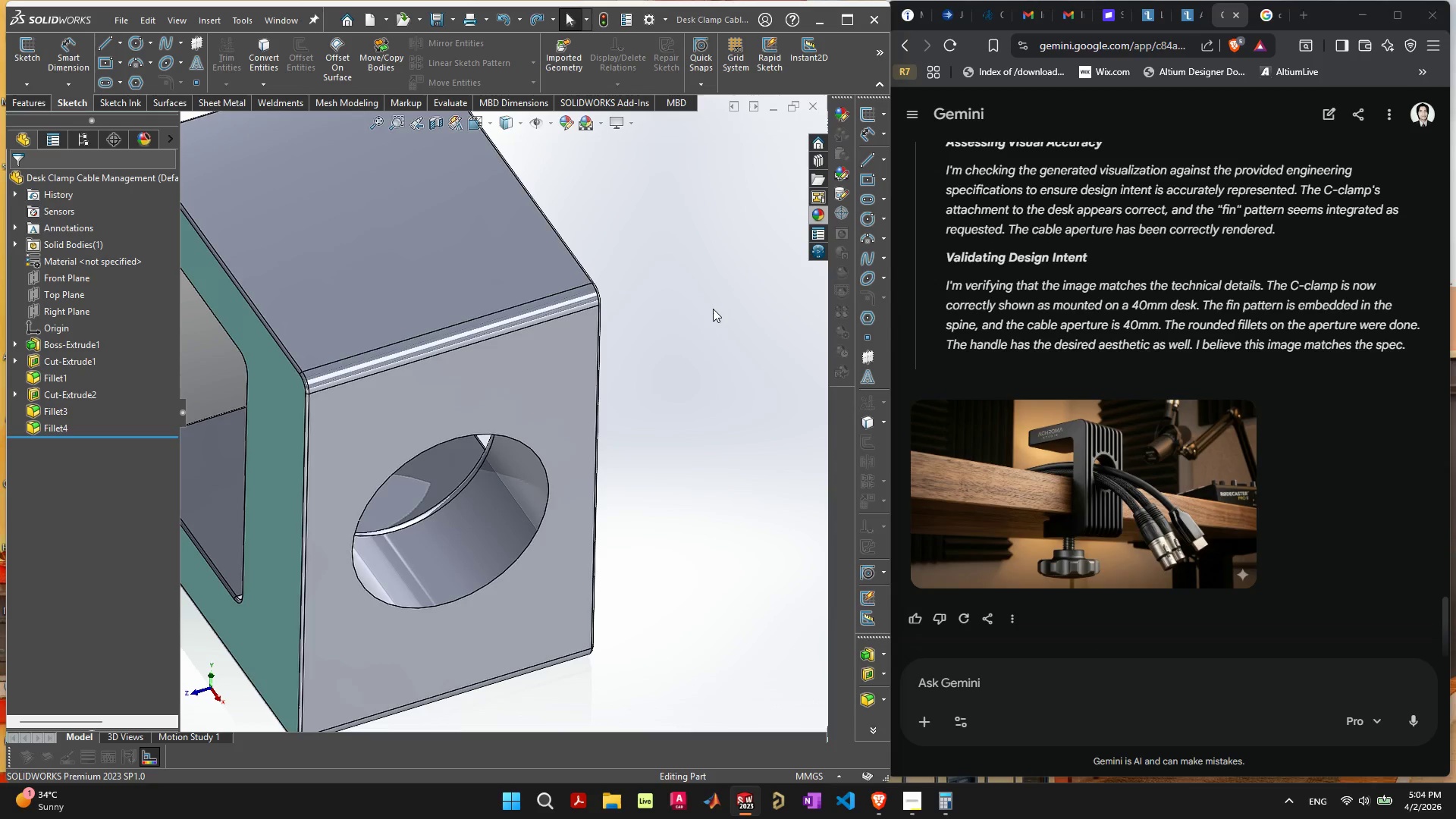 
left_click([711, 309])
 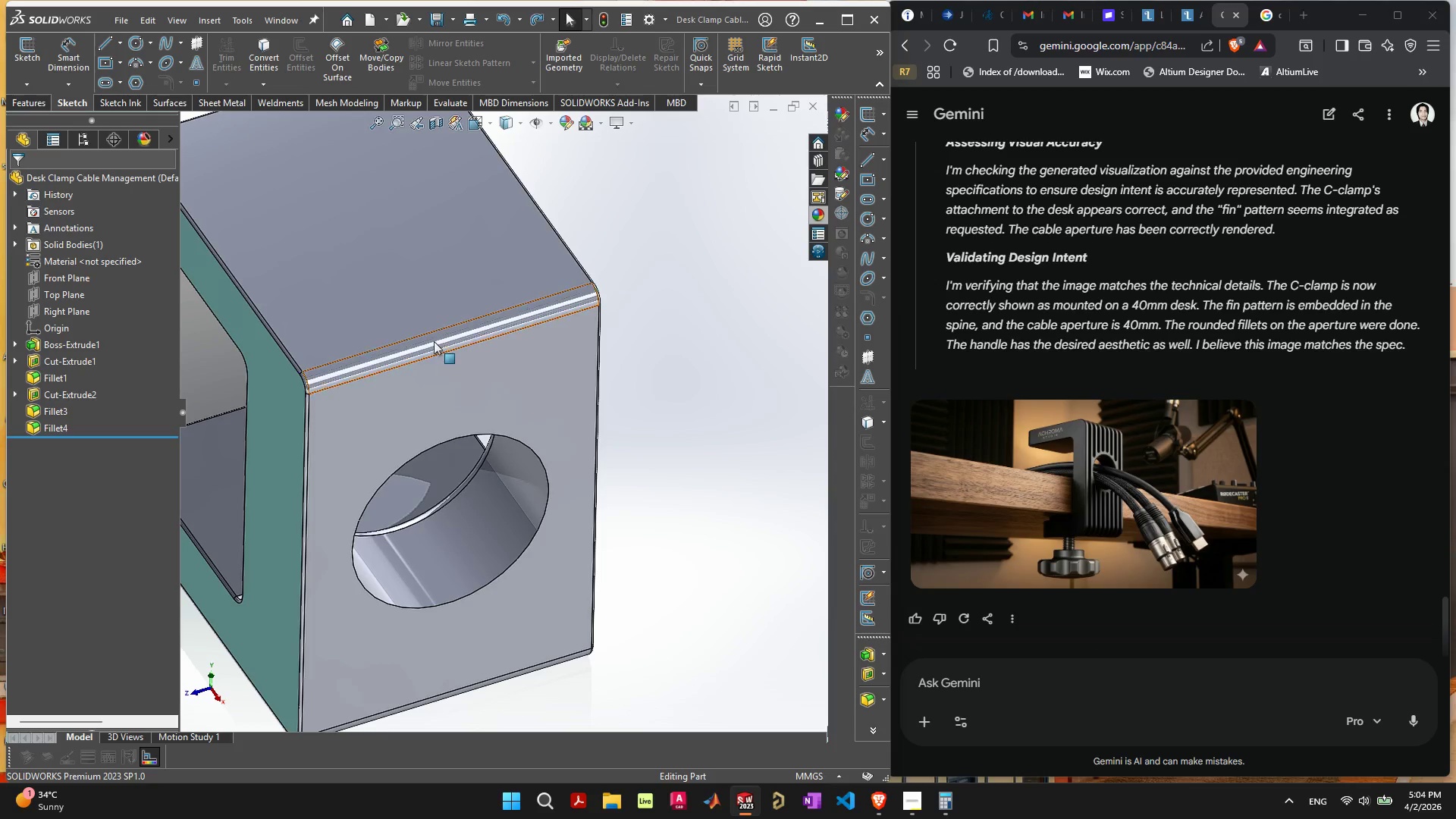 
scroll: coordinate [399, 365], scroll_direction: up, amount: 2.0
 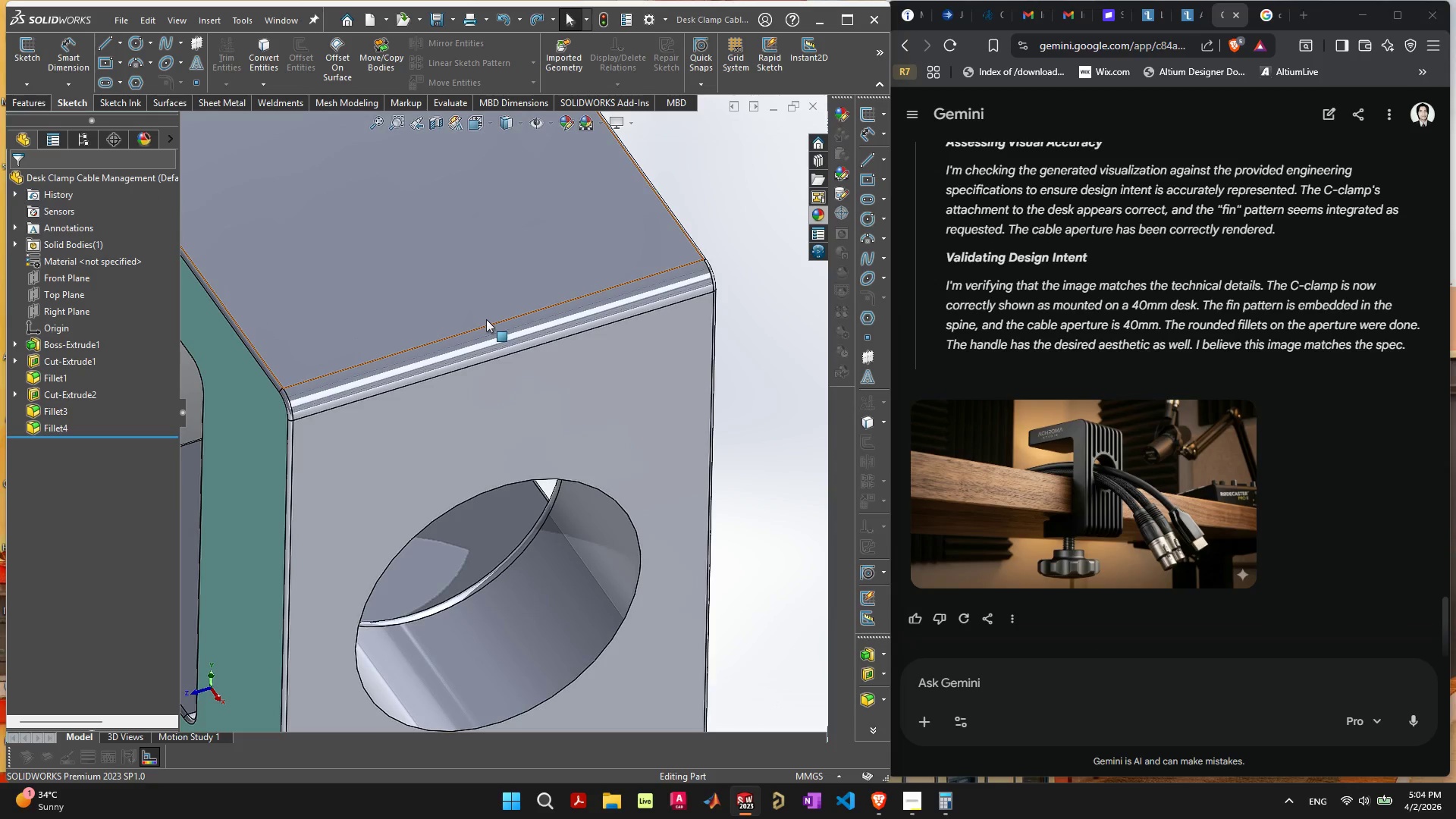 
left_click([487, 294])
 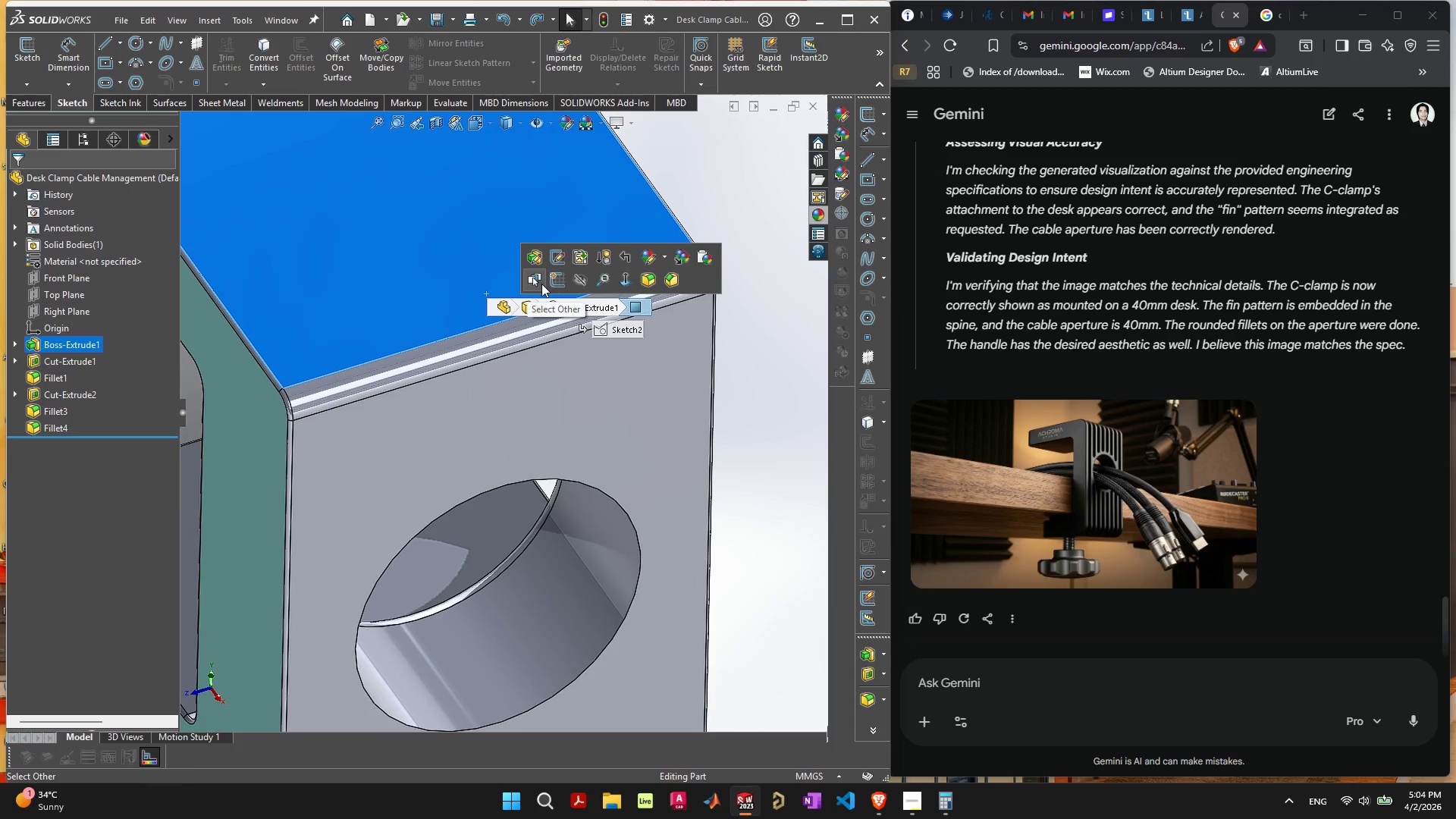 
left_click([553, 282])
 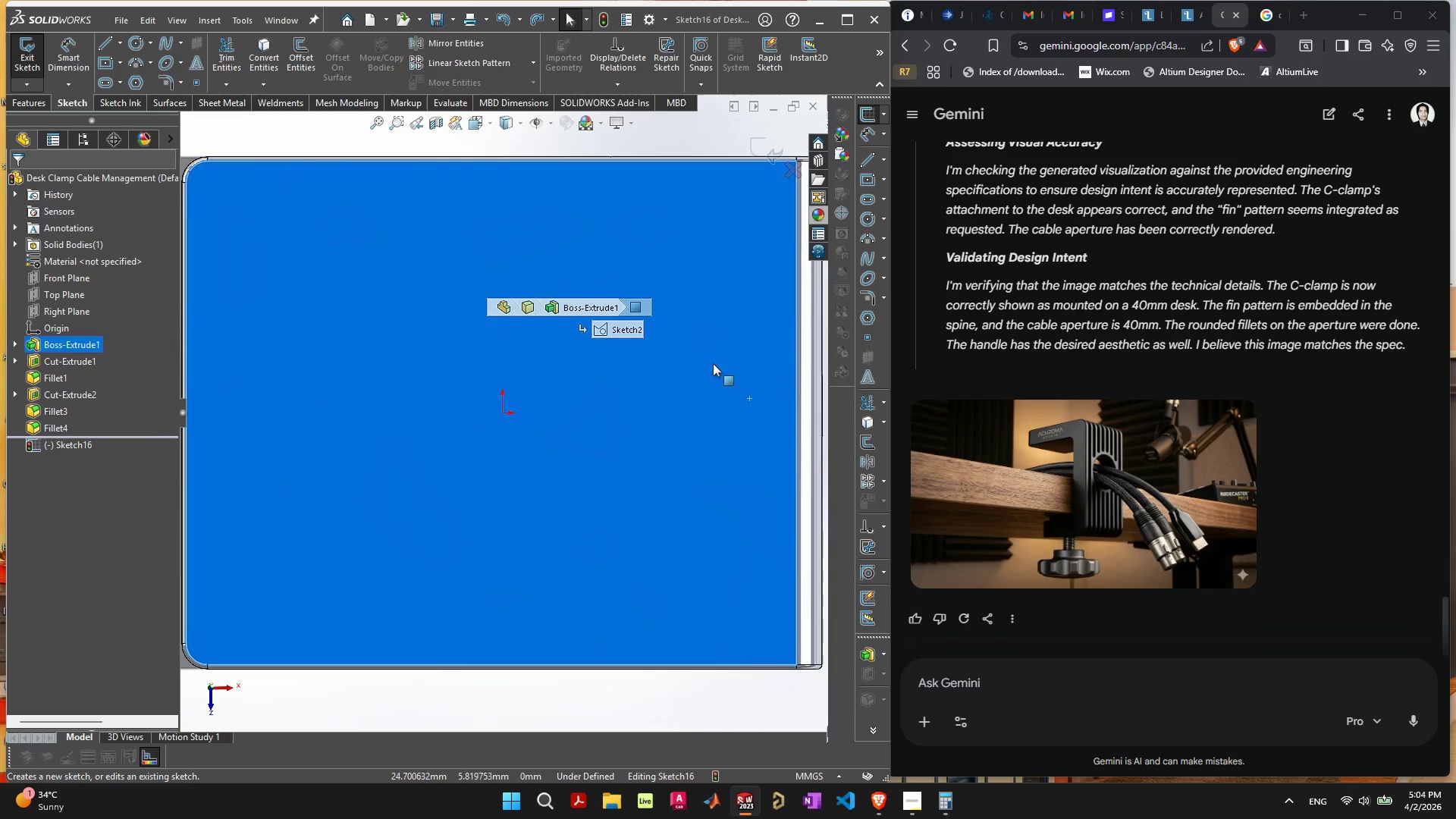 
scroll: coordinate [745, 445], scroll_direction: none, amount: 0.0
 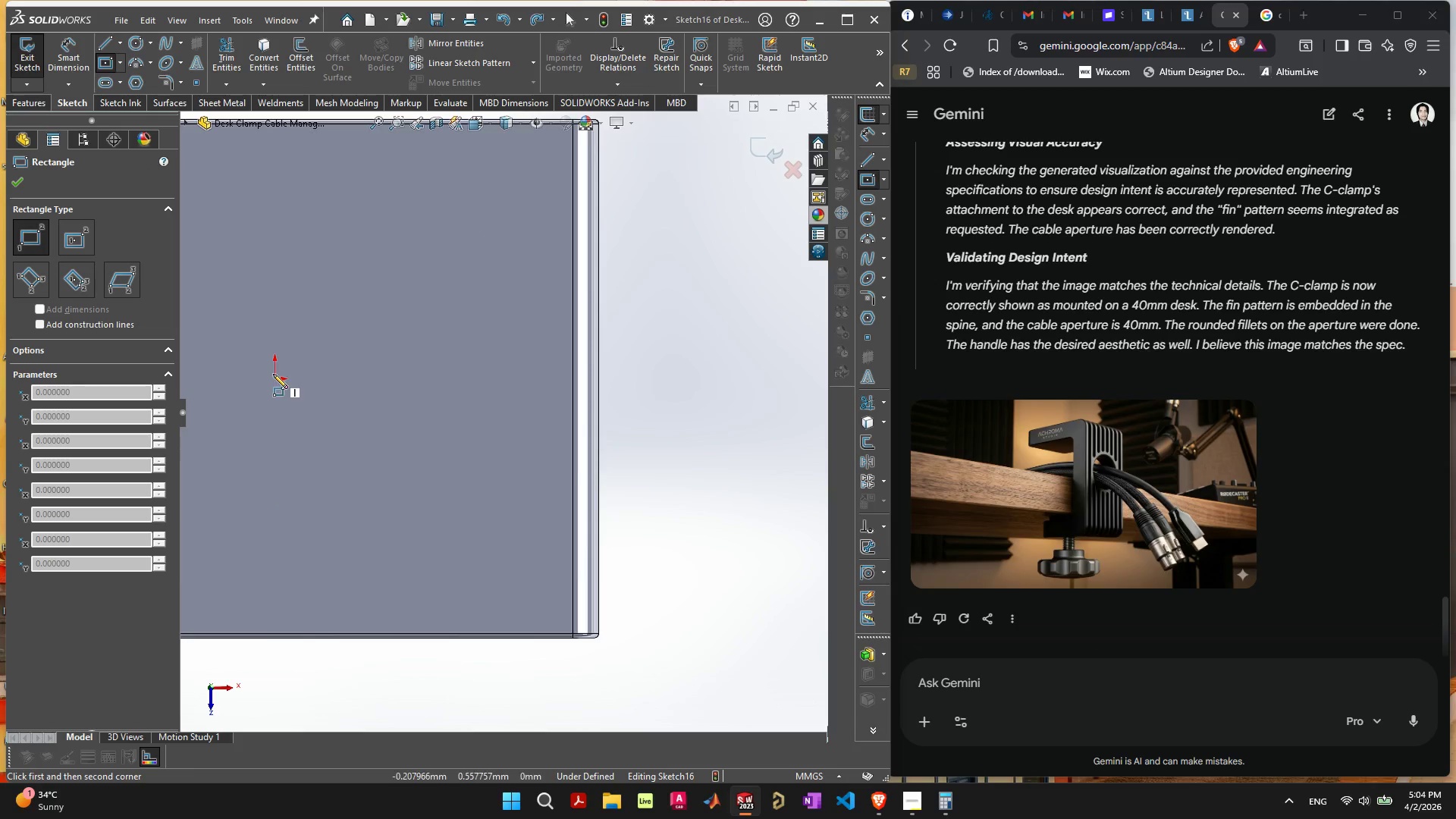 
wait(12.25)
 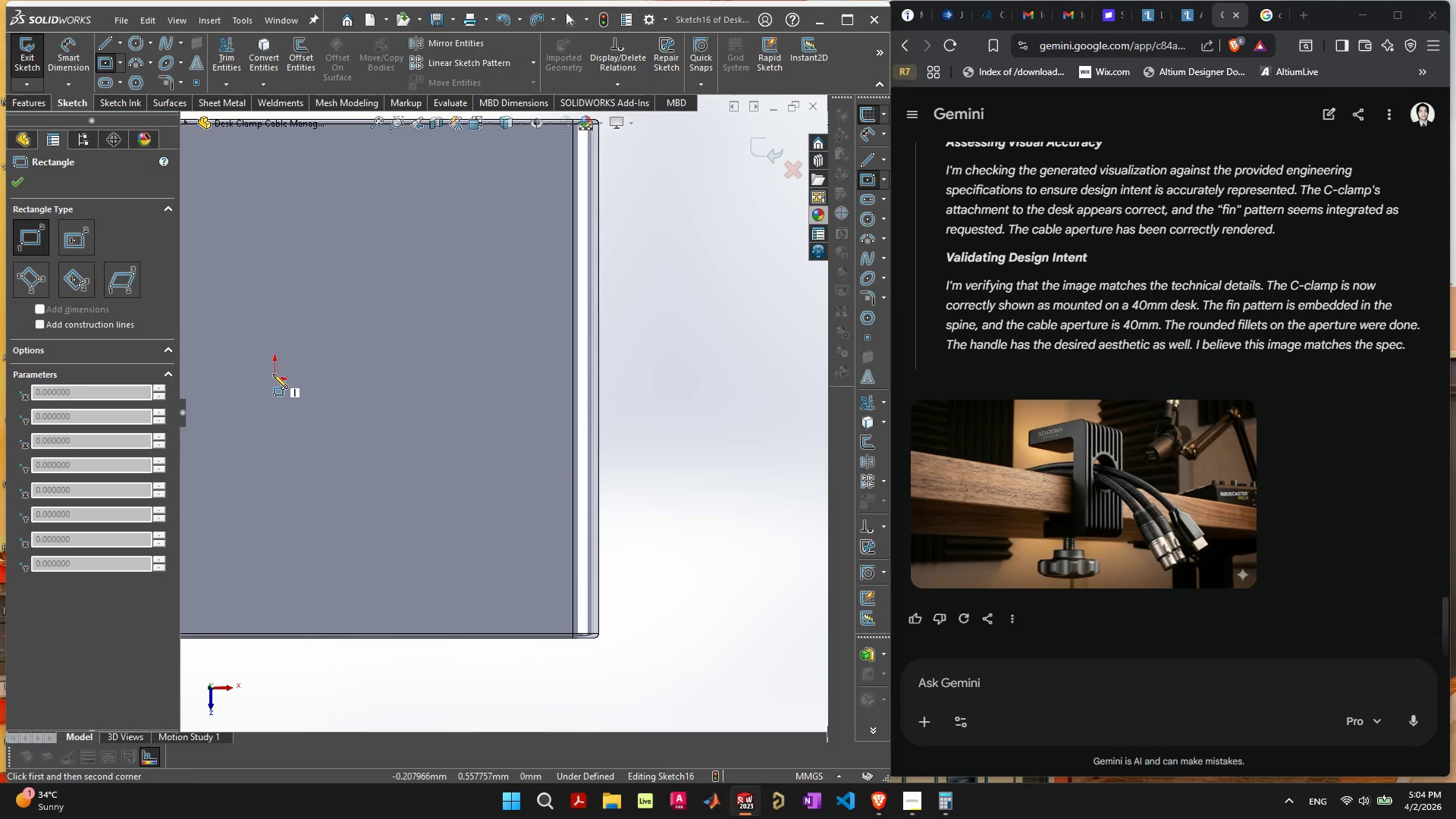 
left_click_drag(start_coordinate=[588, 378], to_coordinate=[540, 401])
 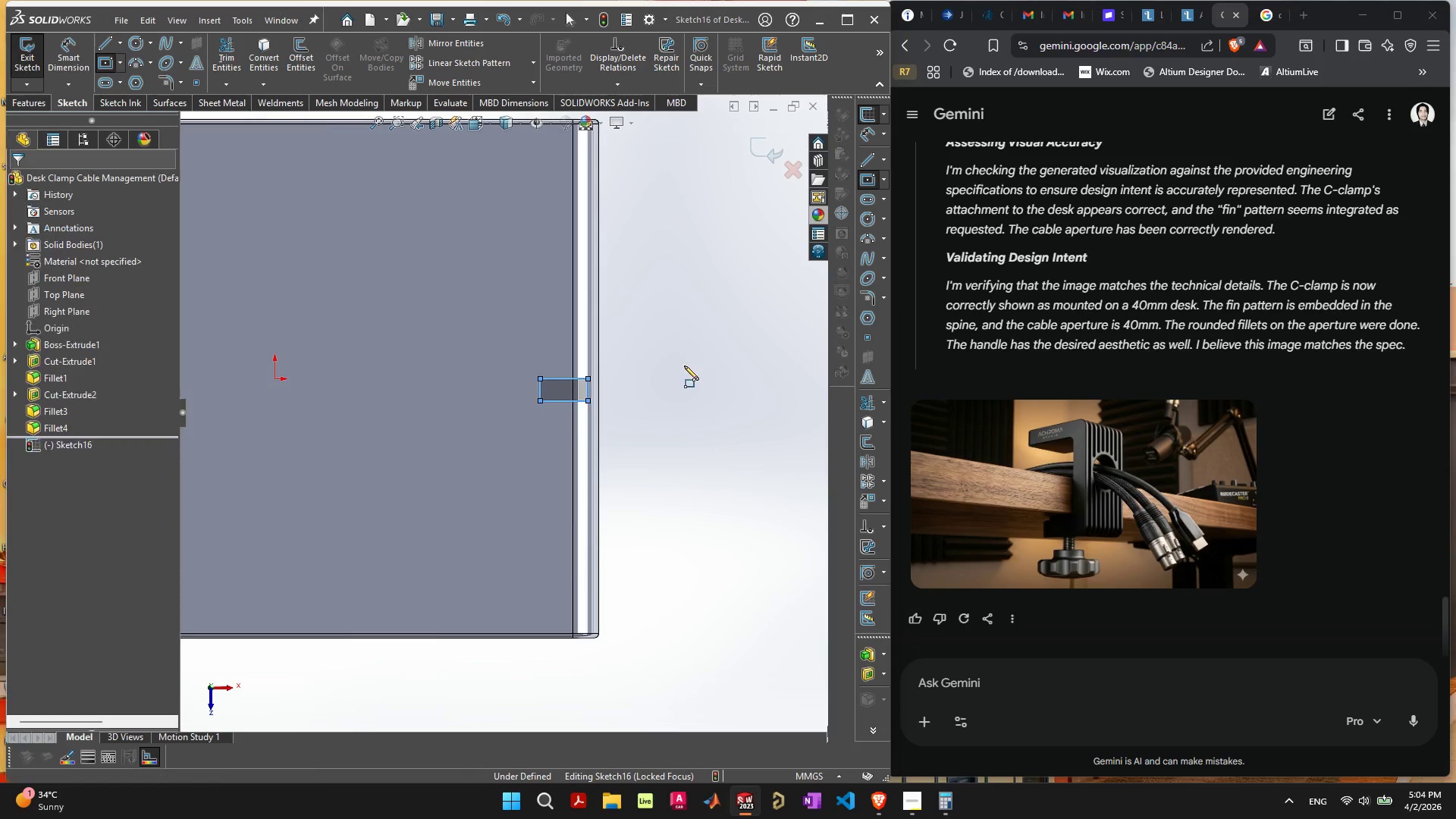 
mouse_move([599, 394])
 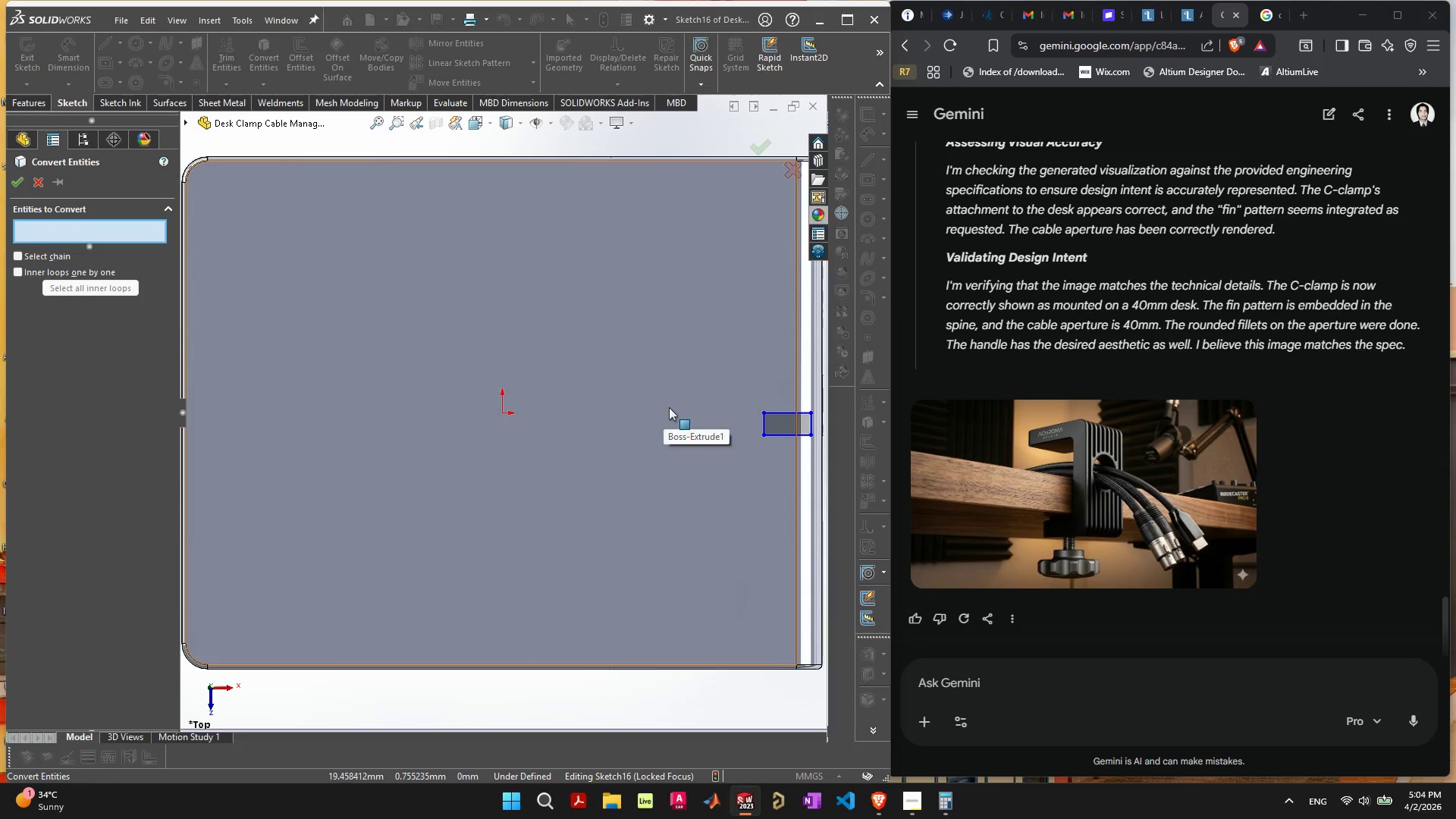 
scroll: coordinate [711, 465], scroll_direction: down, amount: 2.0
 